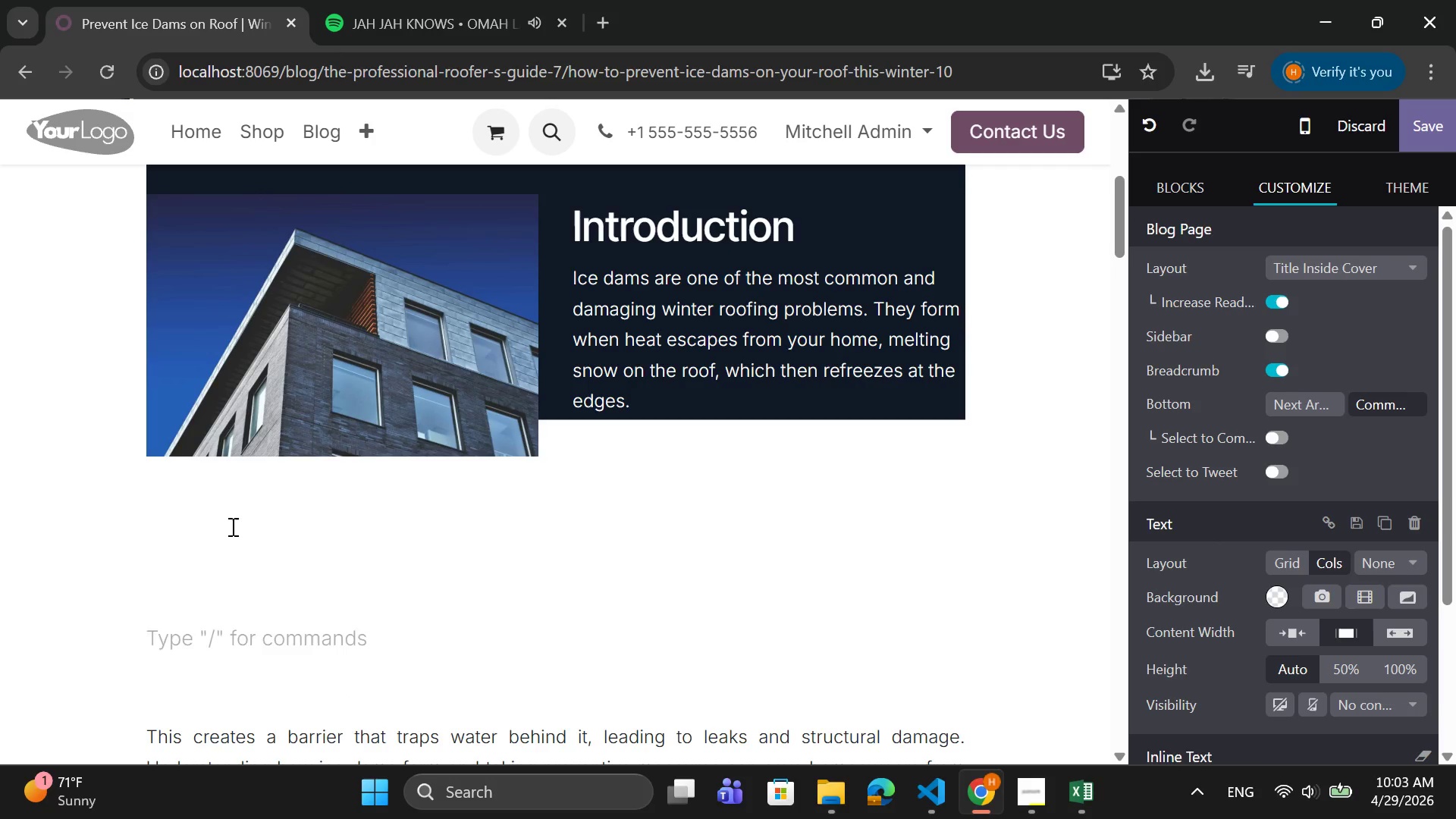 
key(ArrowUp)
 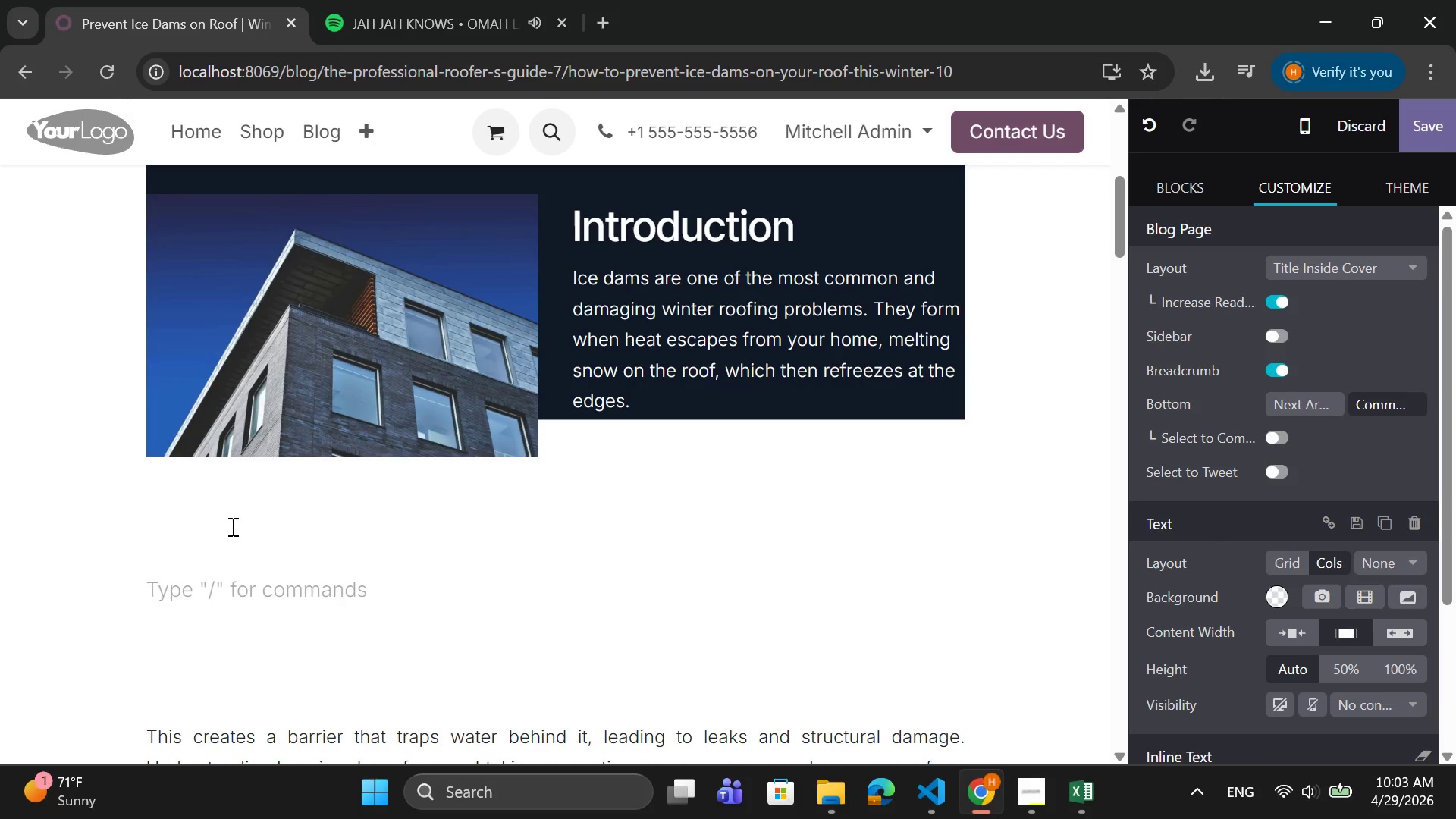 
key(ArrowUp)
 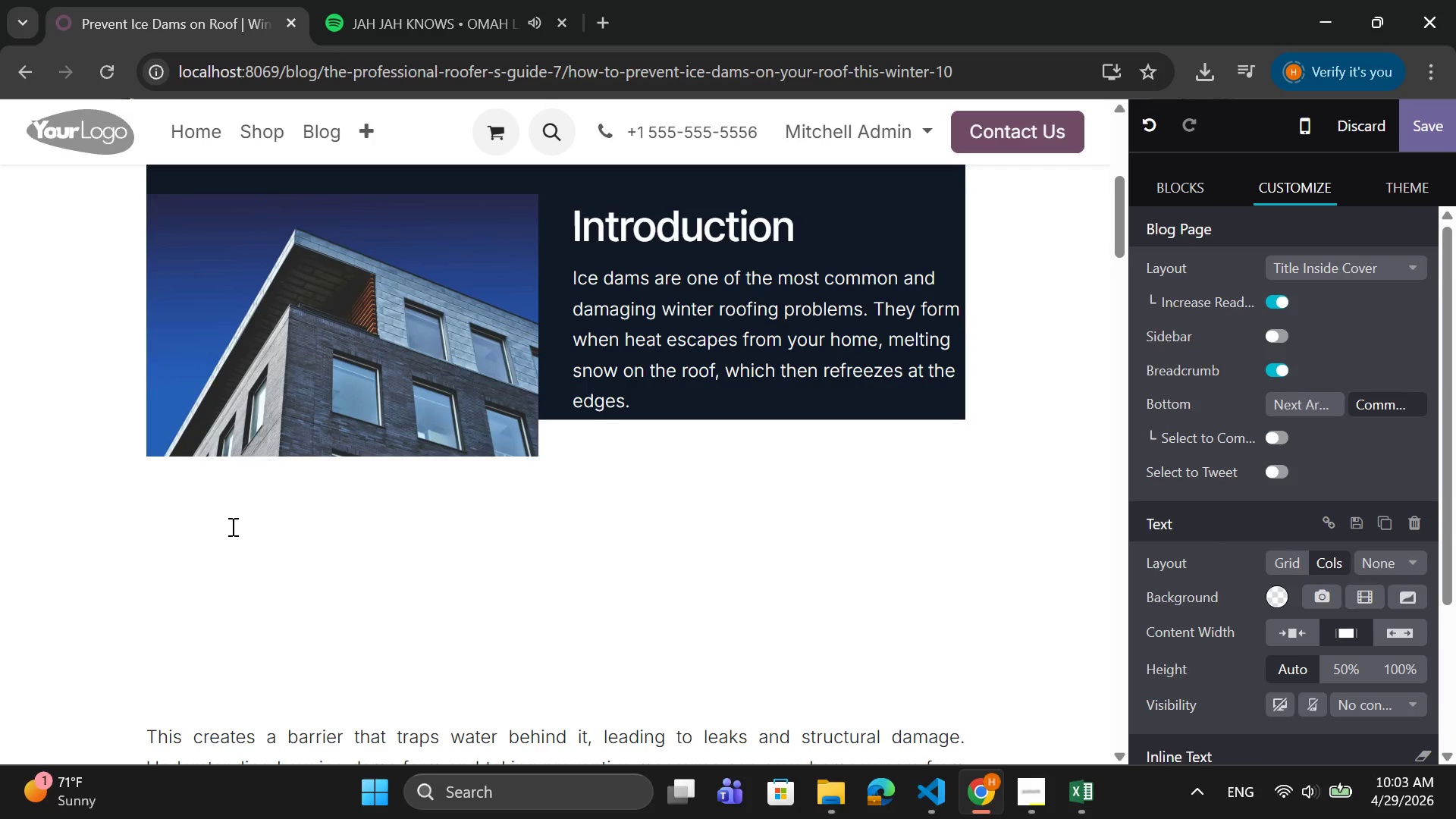 
key(ArrowDown)
 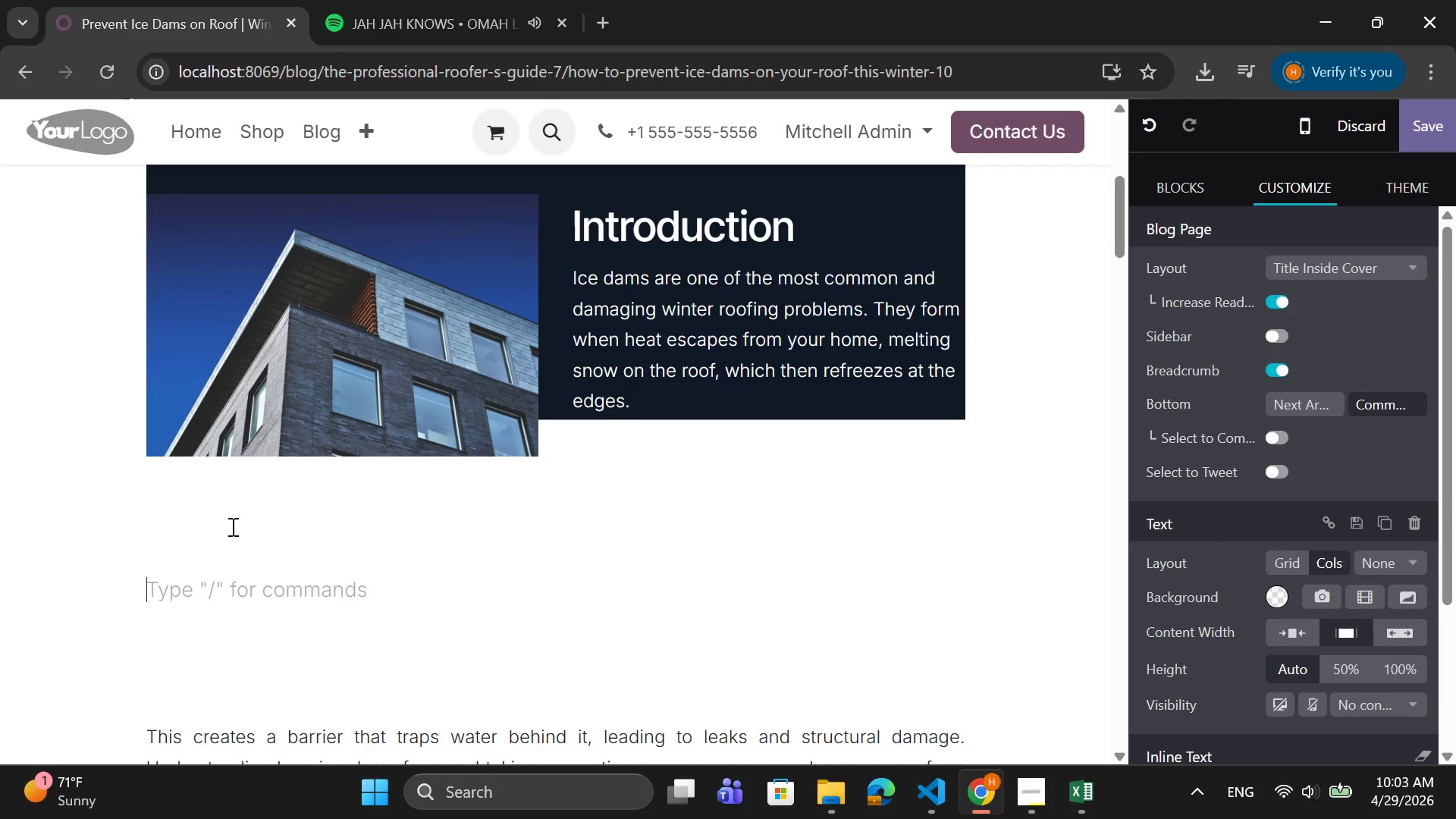 
type(Homes with)
 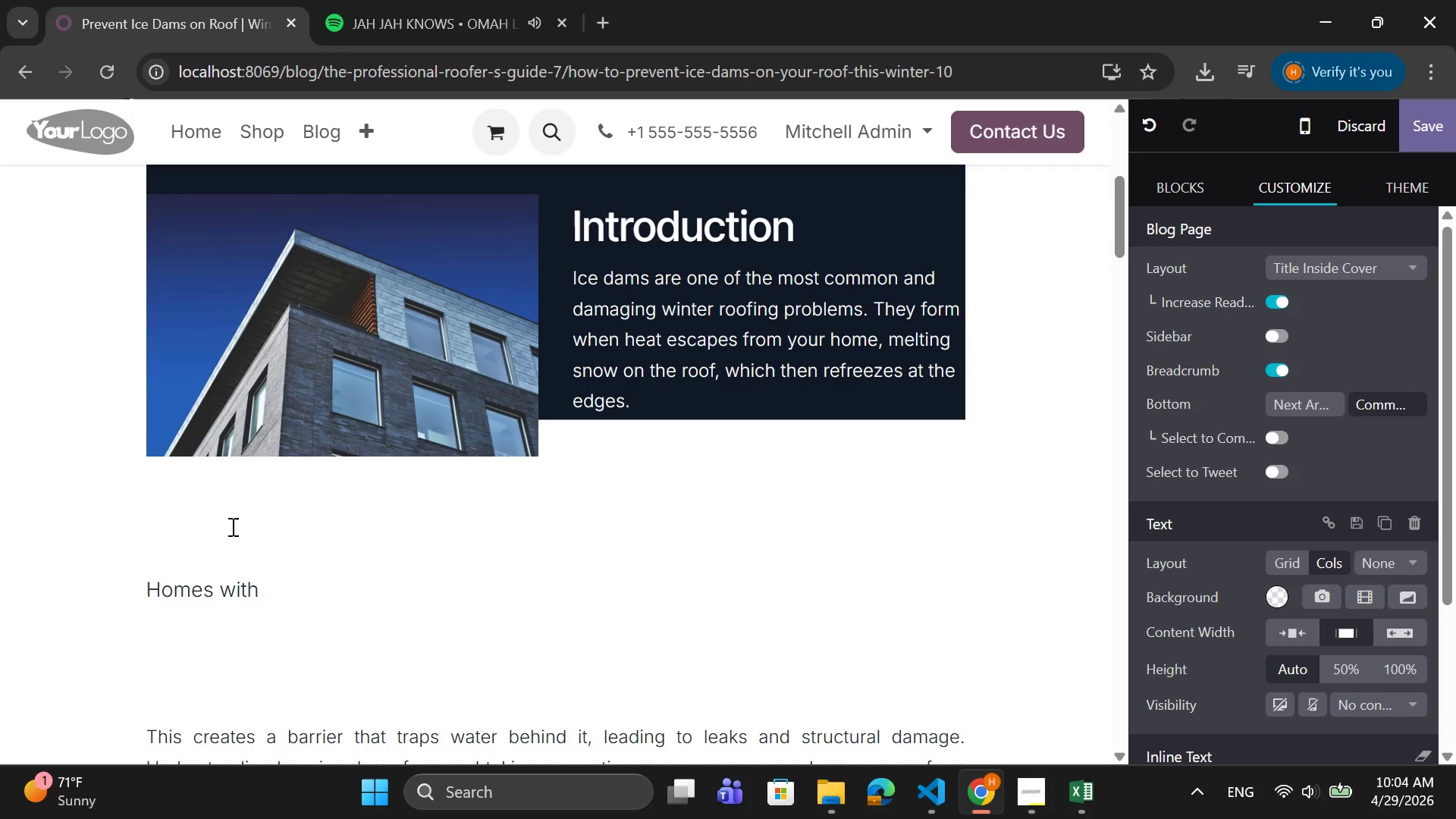 
type( masona)
key(Backspace)
type(rt)
key(Backspace)
type(y features)
 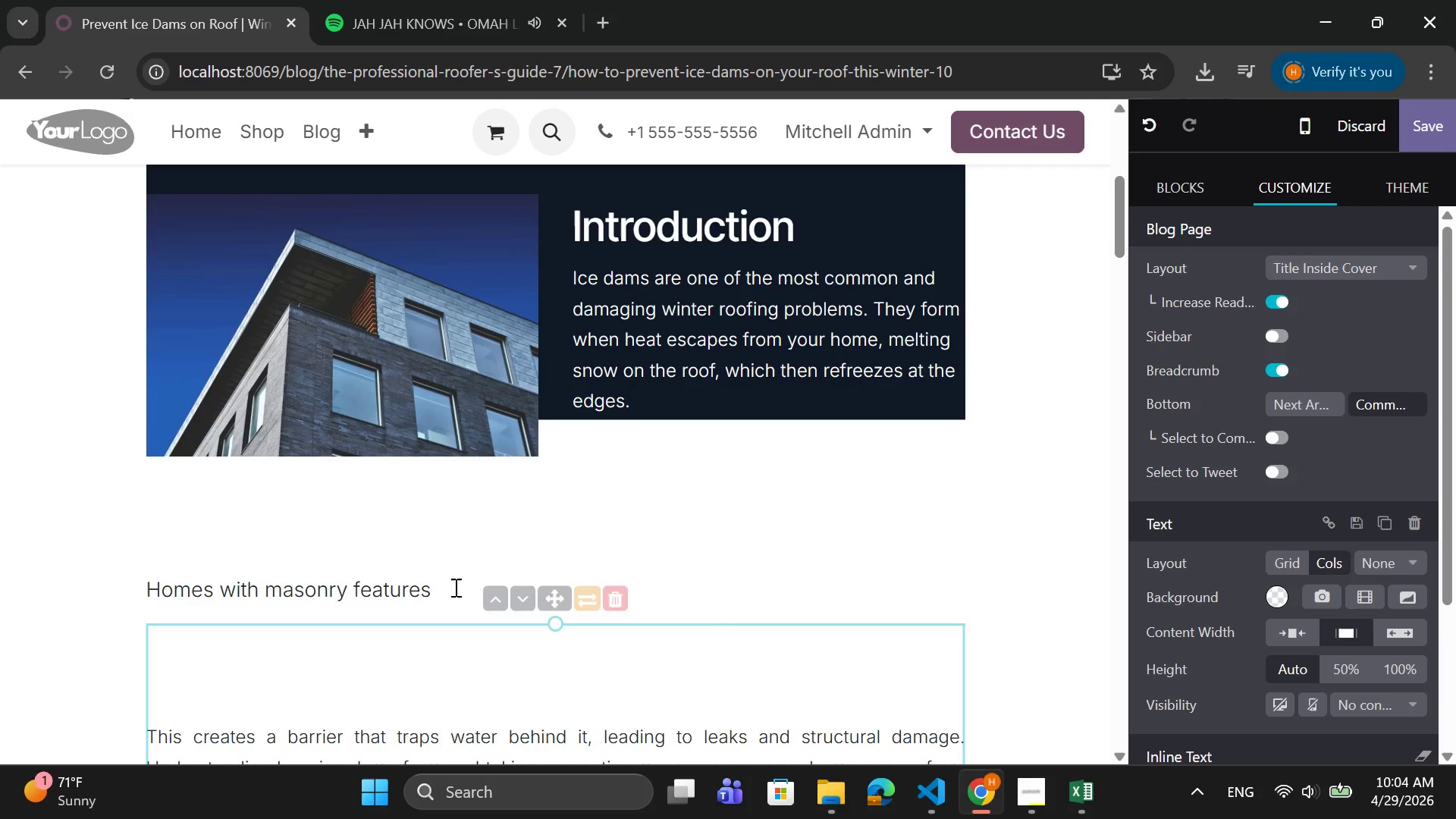 
wait(9.77)
 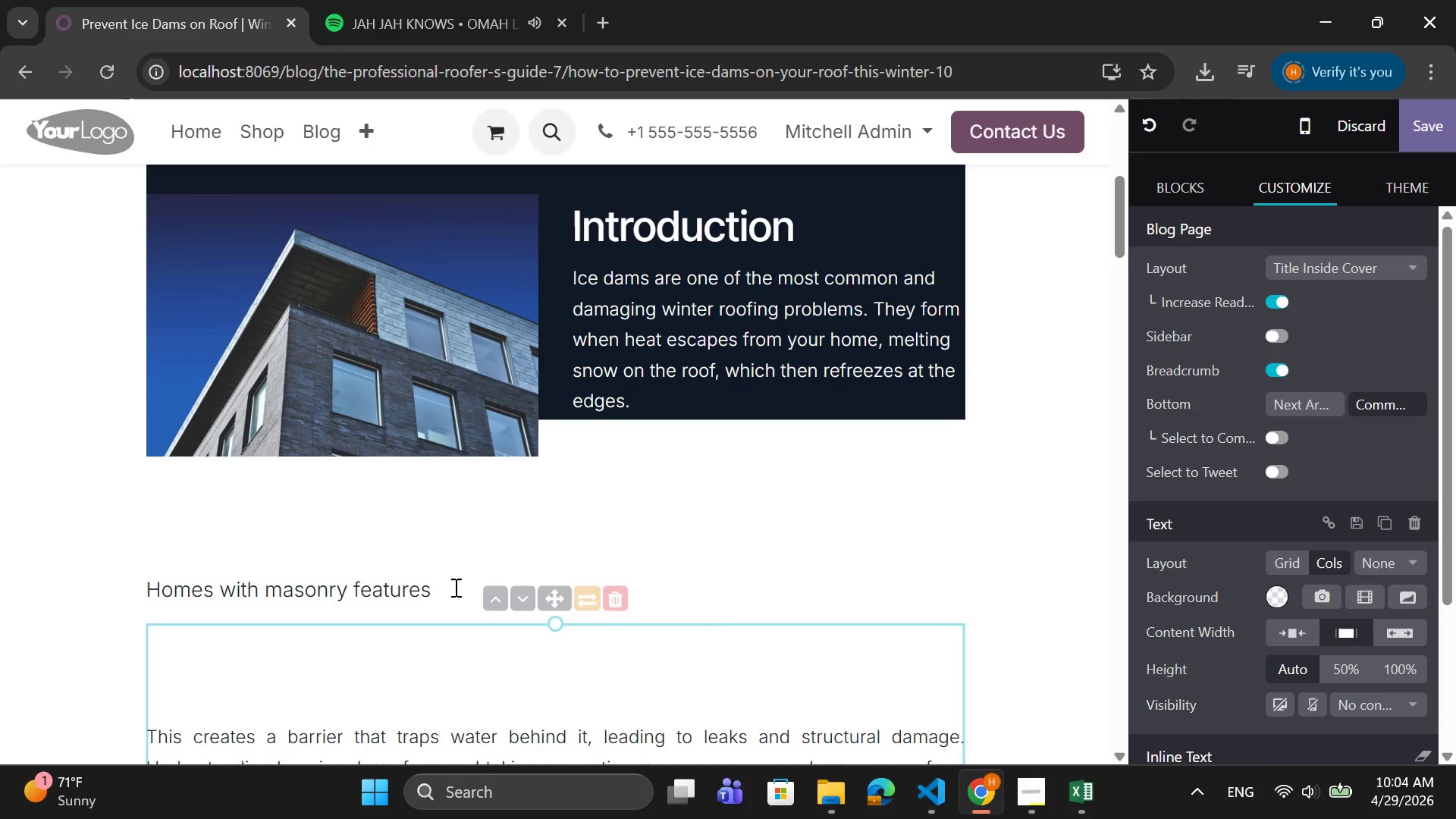 
type( such as )
 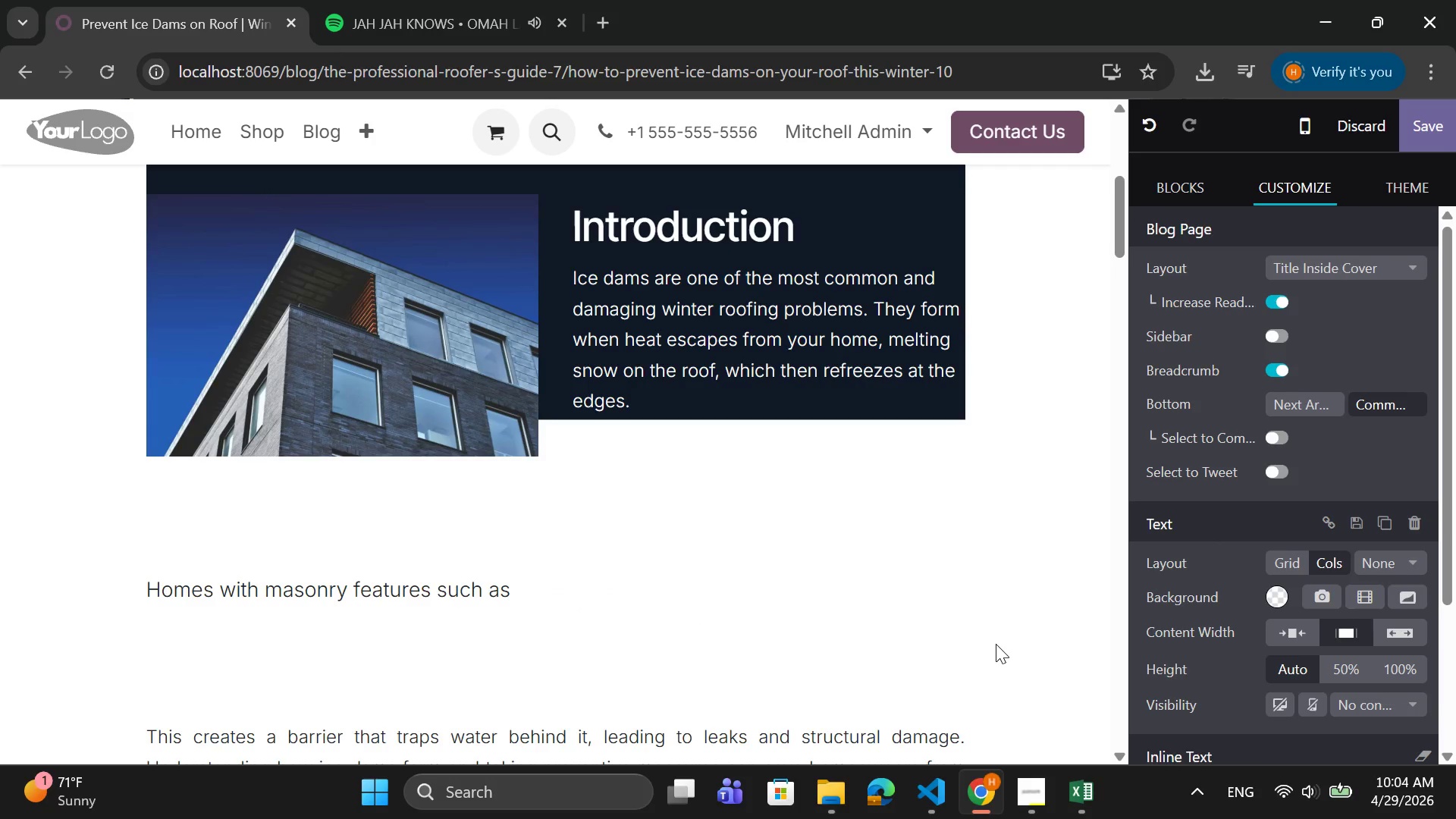 
wait(8.69)
 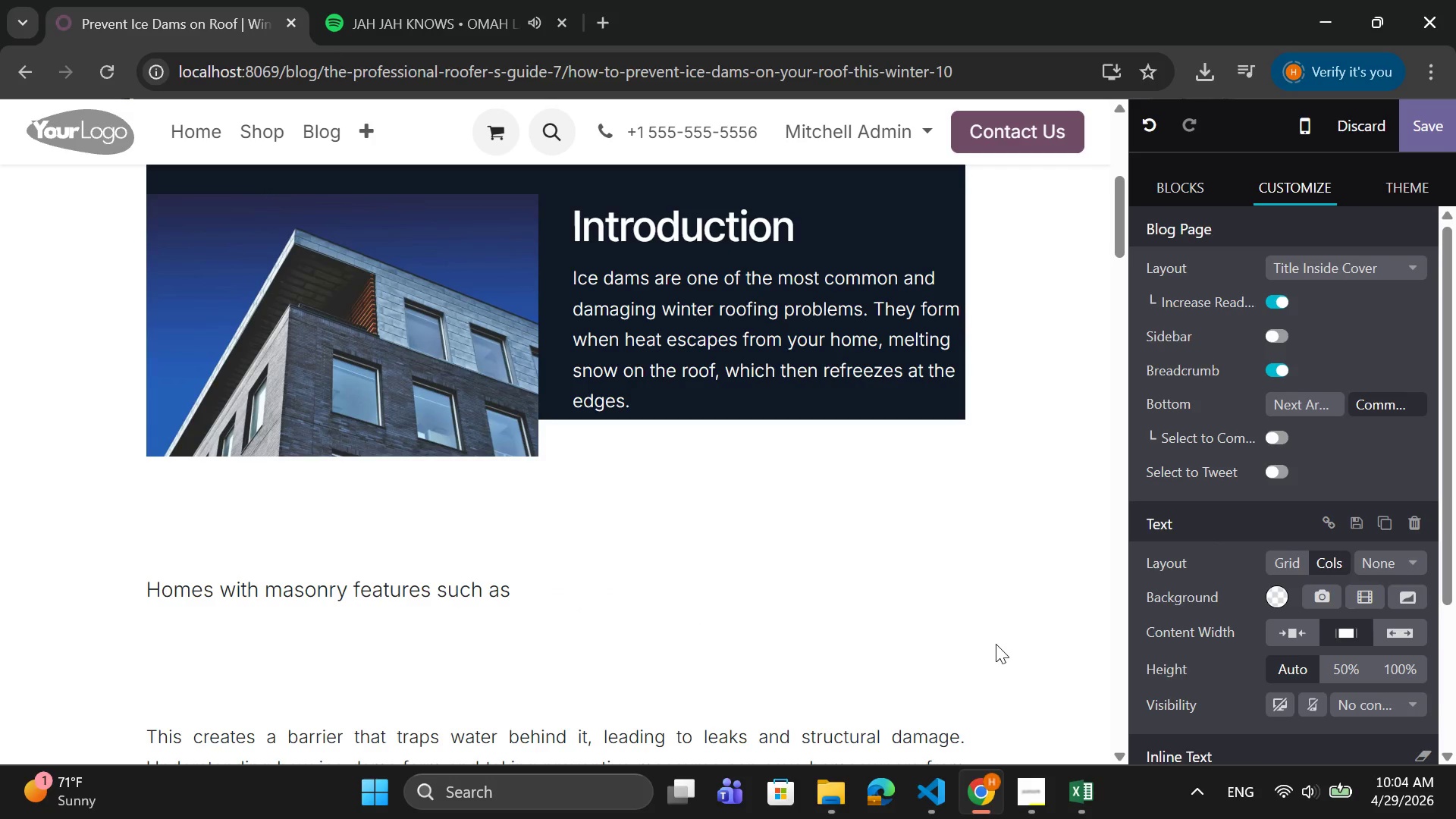 
type( br)
key(Backspace)
key(Backspace)
key(Backspace)
type(brick walls and chimney a)
key(Backspace)
type(s)
key(Backspace)
key(Backspace)
type(s are  es)
key(Backspace)
key(Backspace)
key(Backspace)
type(especiallu)
key(Backspace)
type(y vulnerable to ice dams)
key(Backspace)
type( damage. wa)
key(Backspace)
key(Backspace)
type(Water trapped behind ice dama)
key(Backspace)
type(s cansee)
key(Backspace)
key(Backspace)
key(Backspace)
type( seep into mortar joints, causing)
 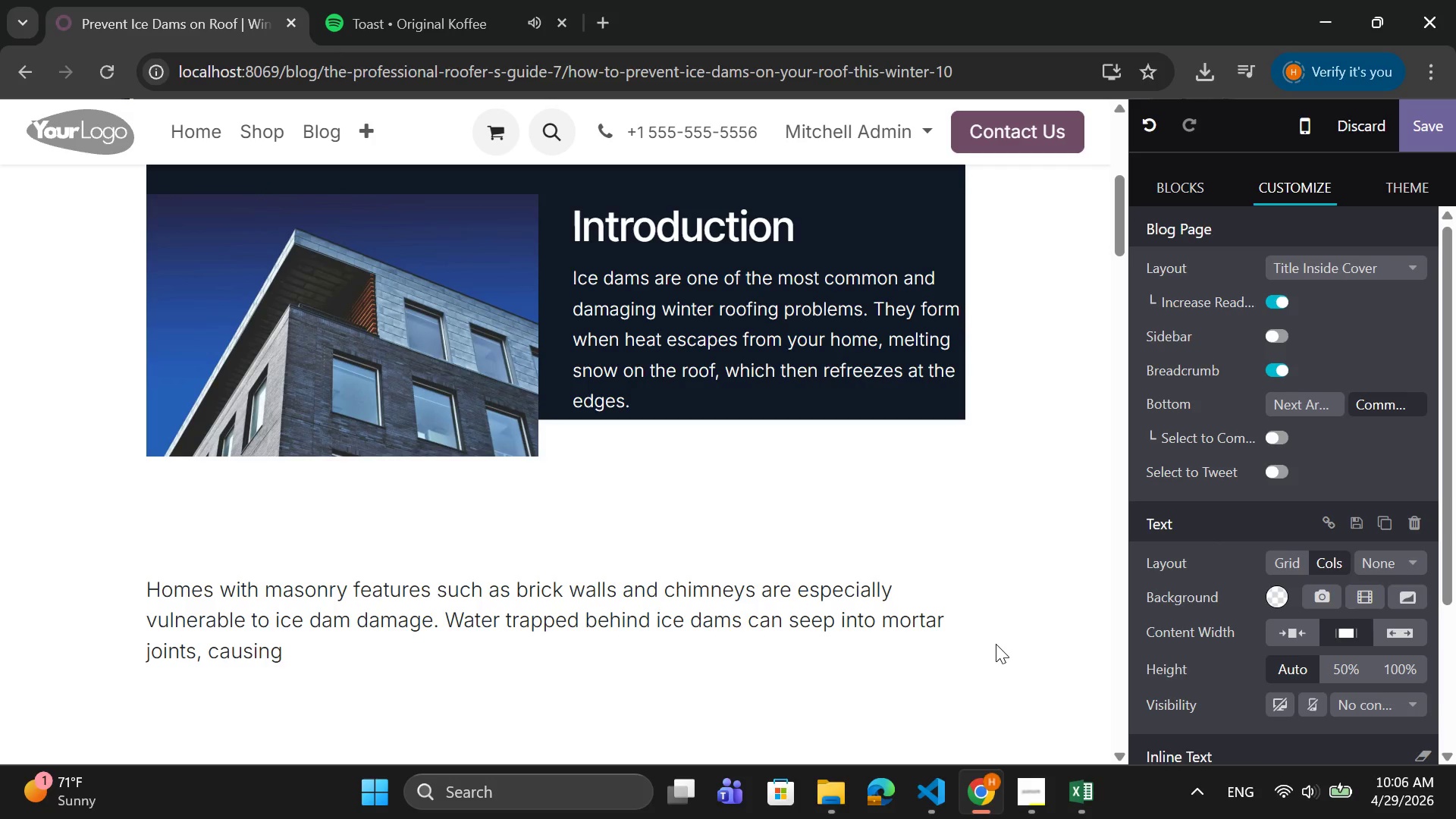 
wait(24.86)
 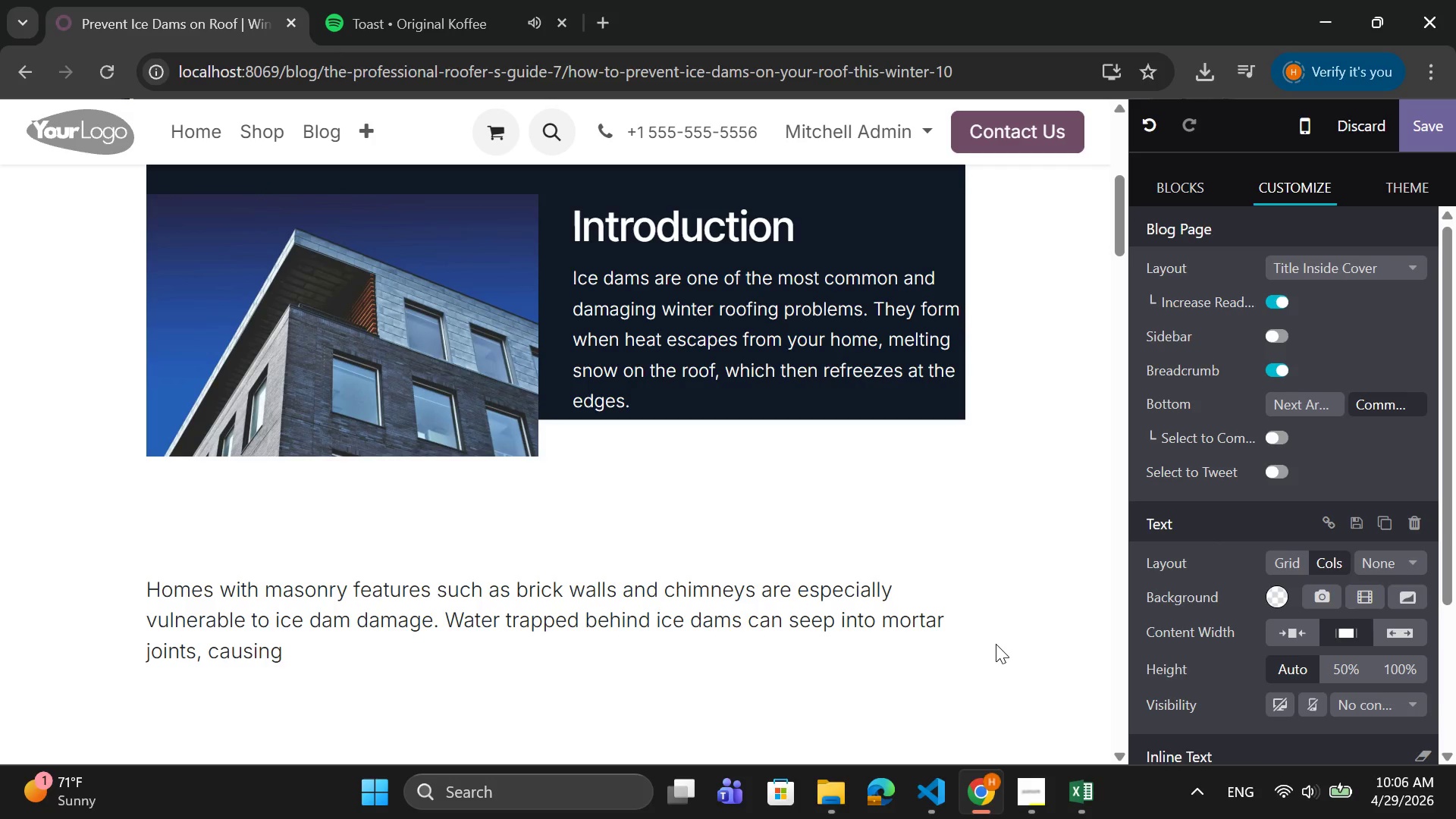 
type(crak)
key(Backspace)
type(cks)
 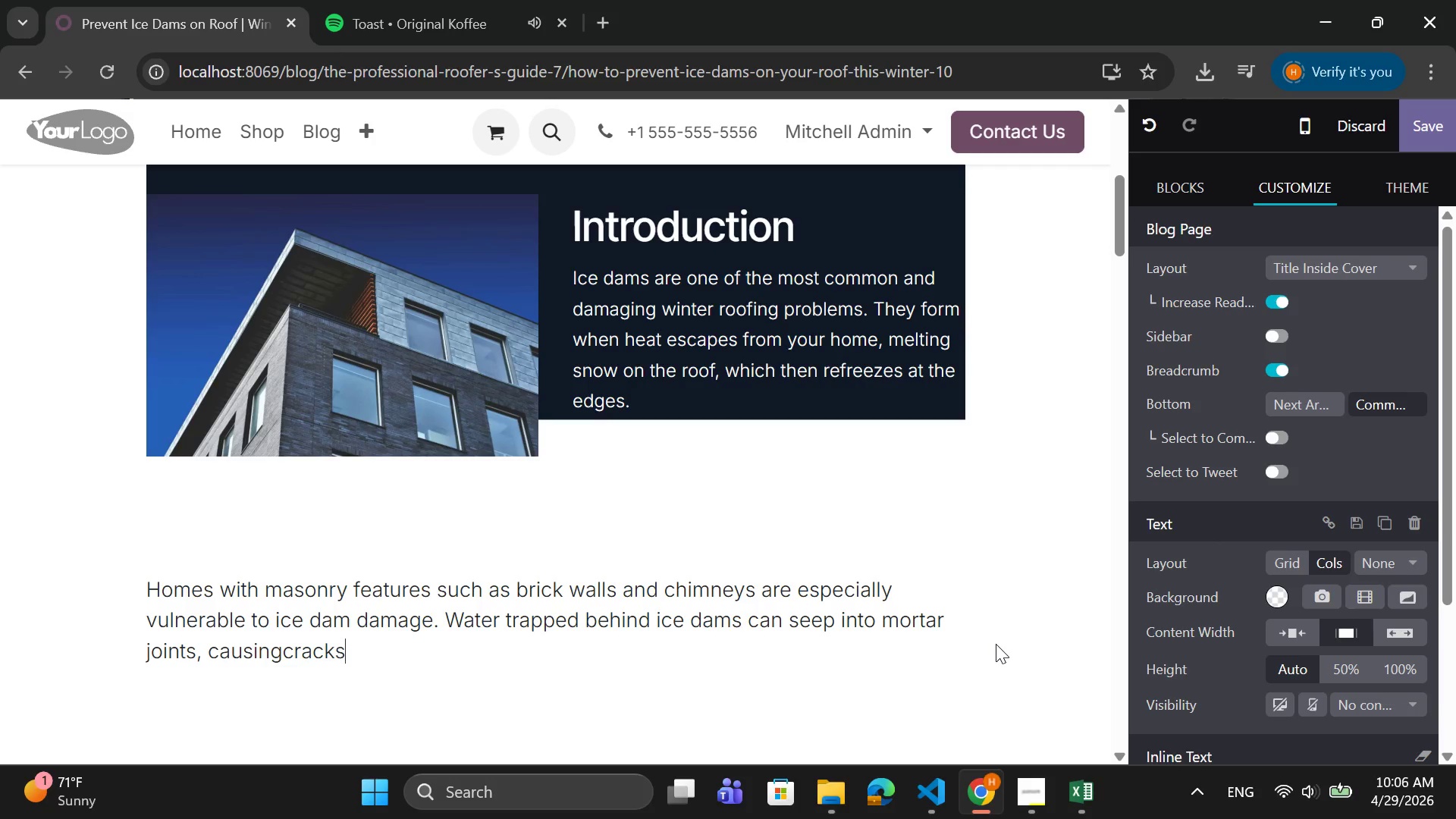 
key(ArrowLeft)
 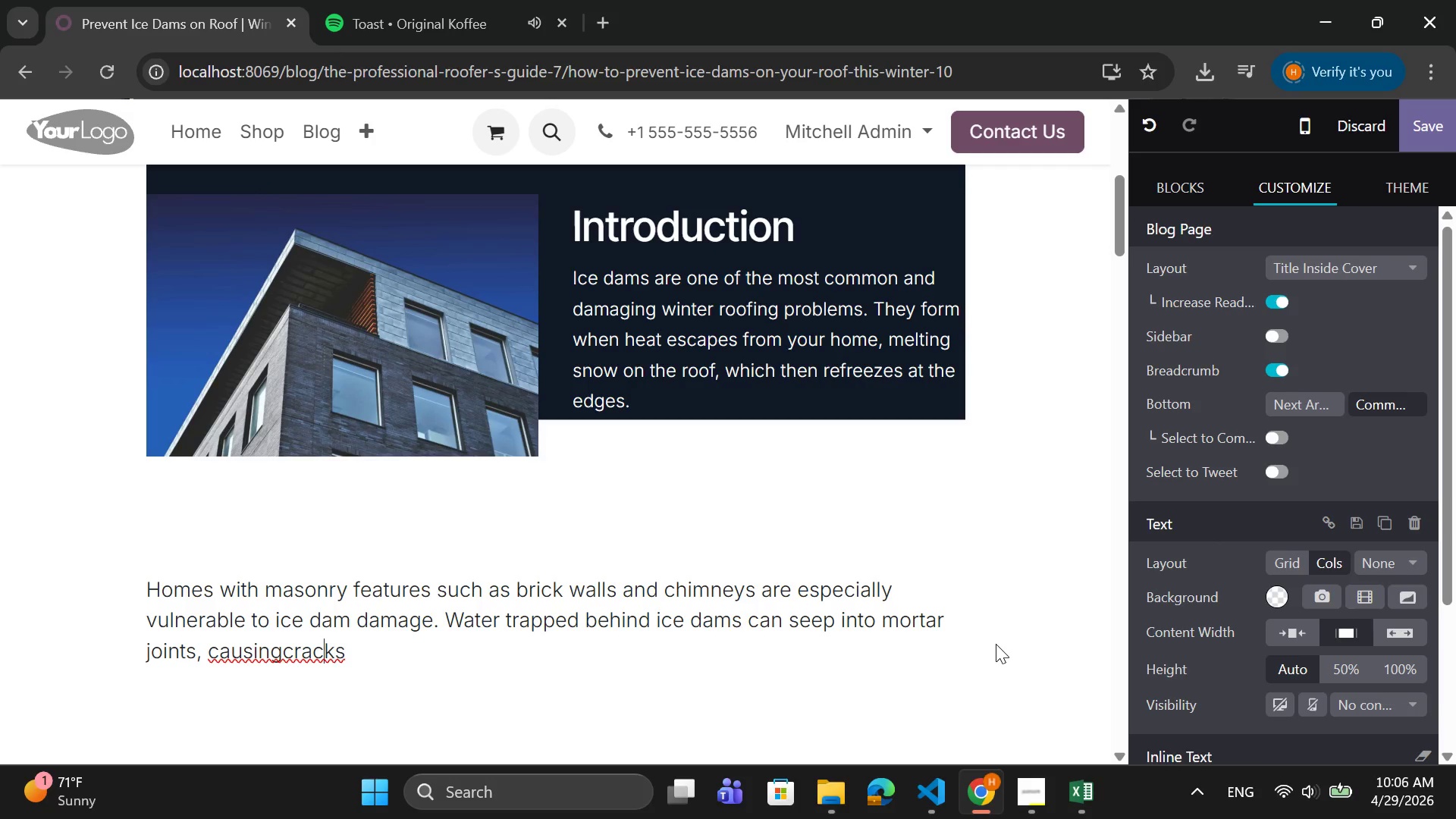 
key(ArrowLeft)
 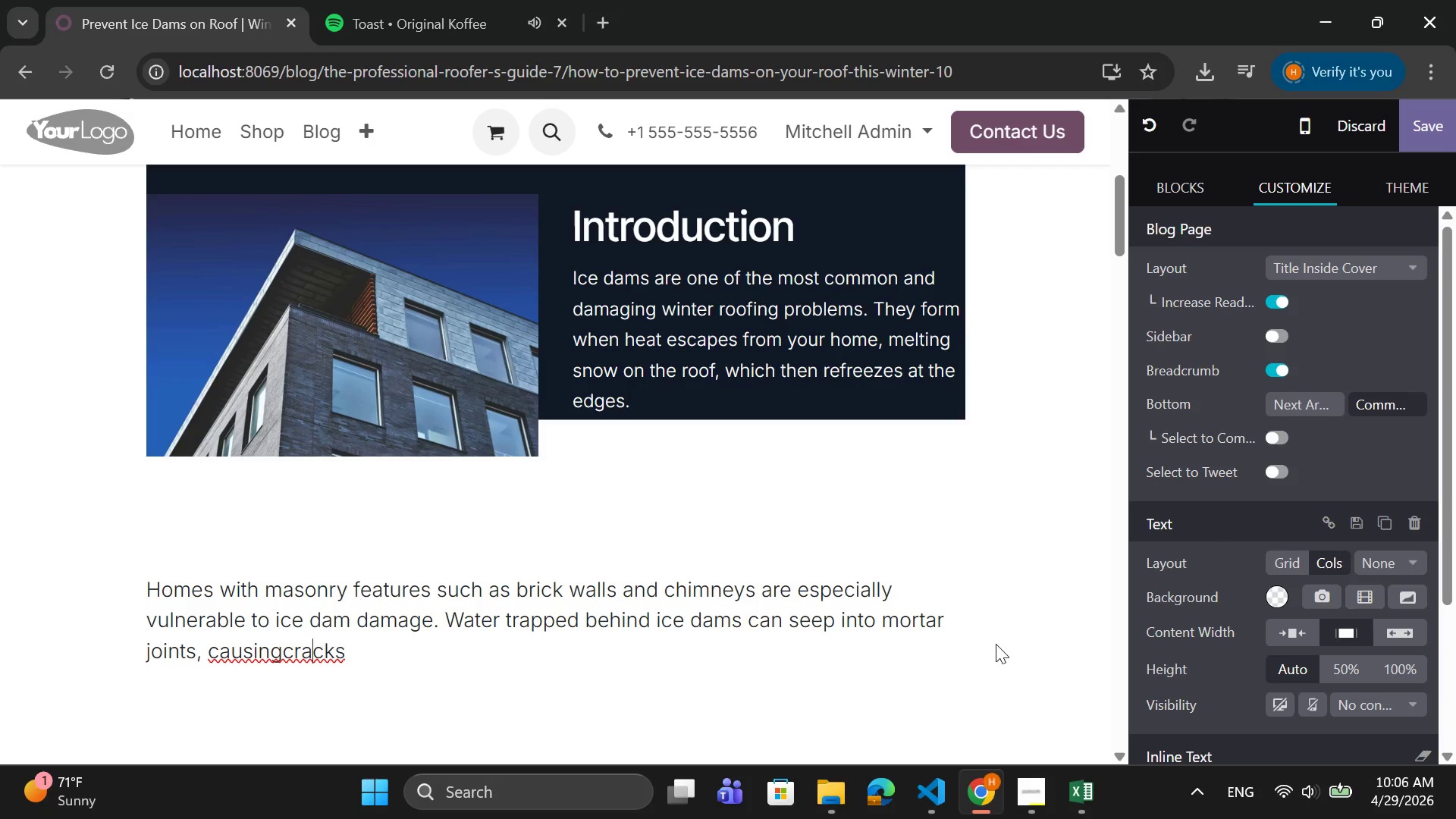 
key(ArrowLeft)
 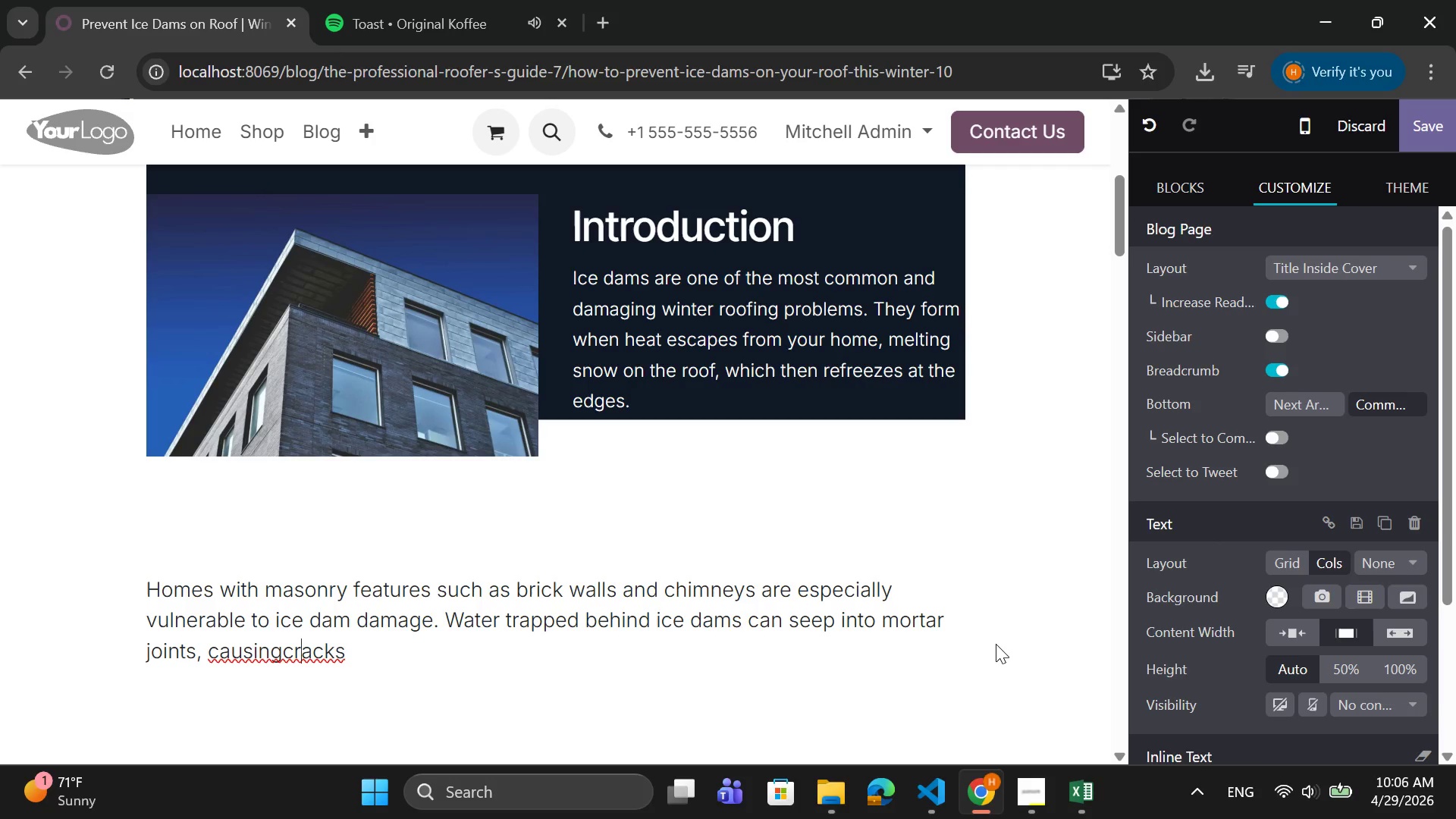 
key(ArrowLeft)
 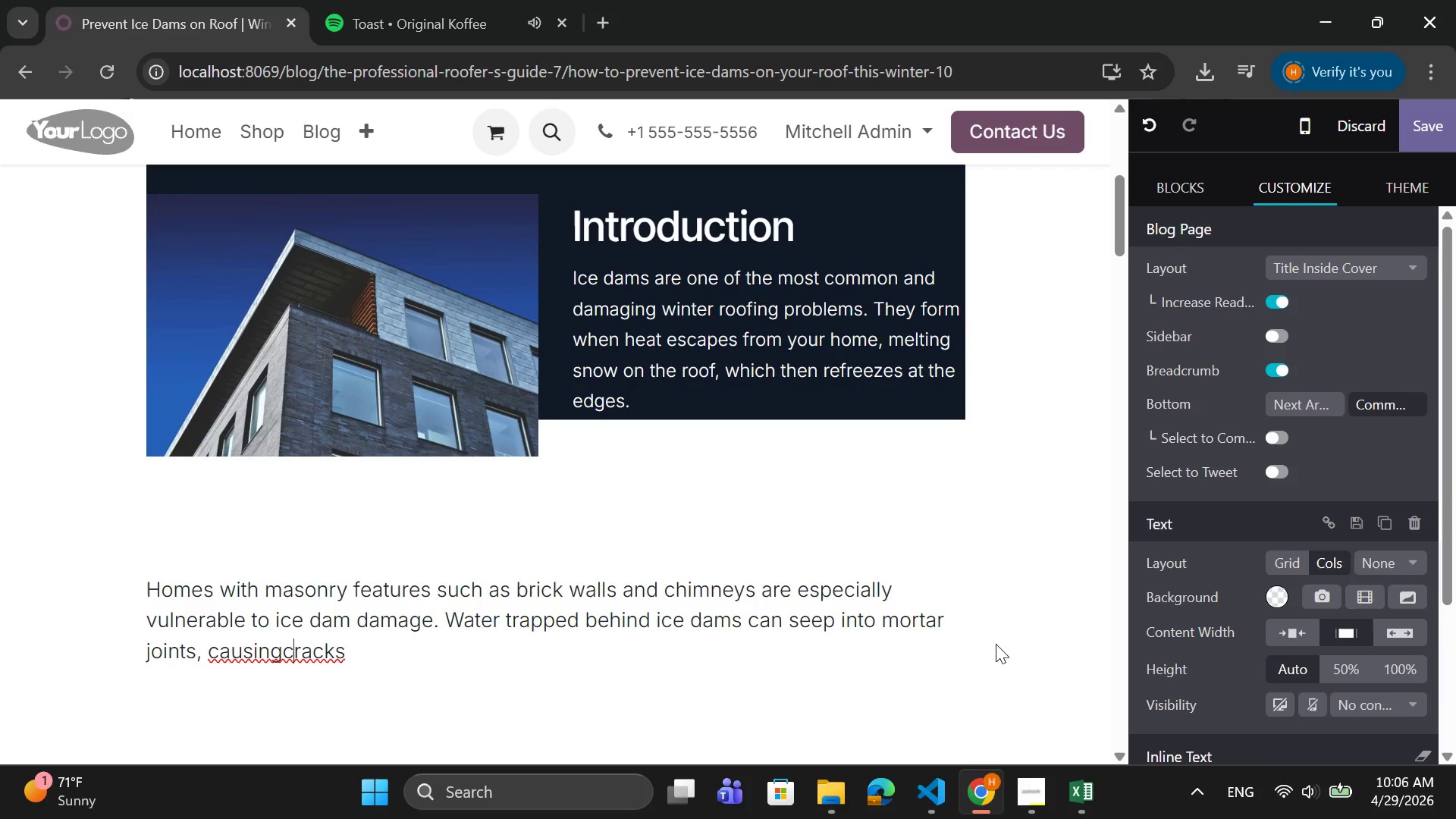 
key(ArrowLeft)
 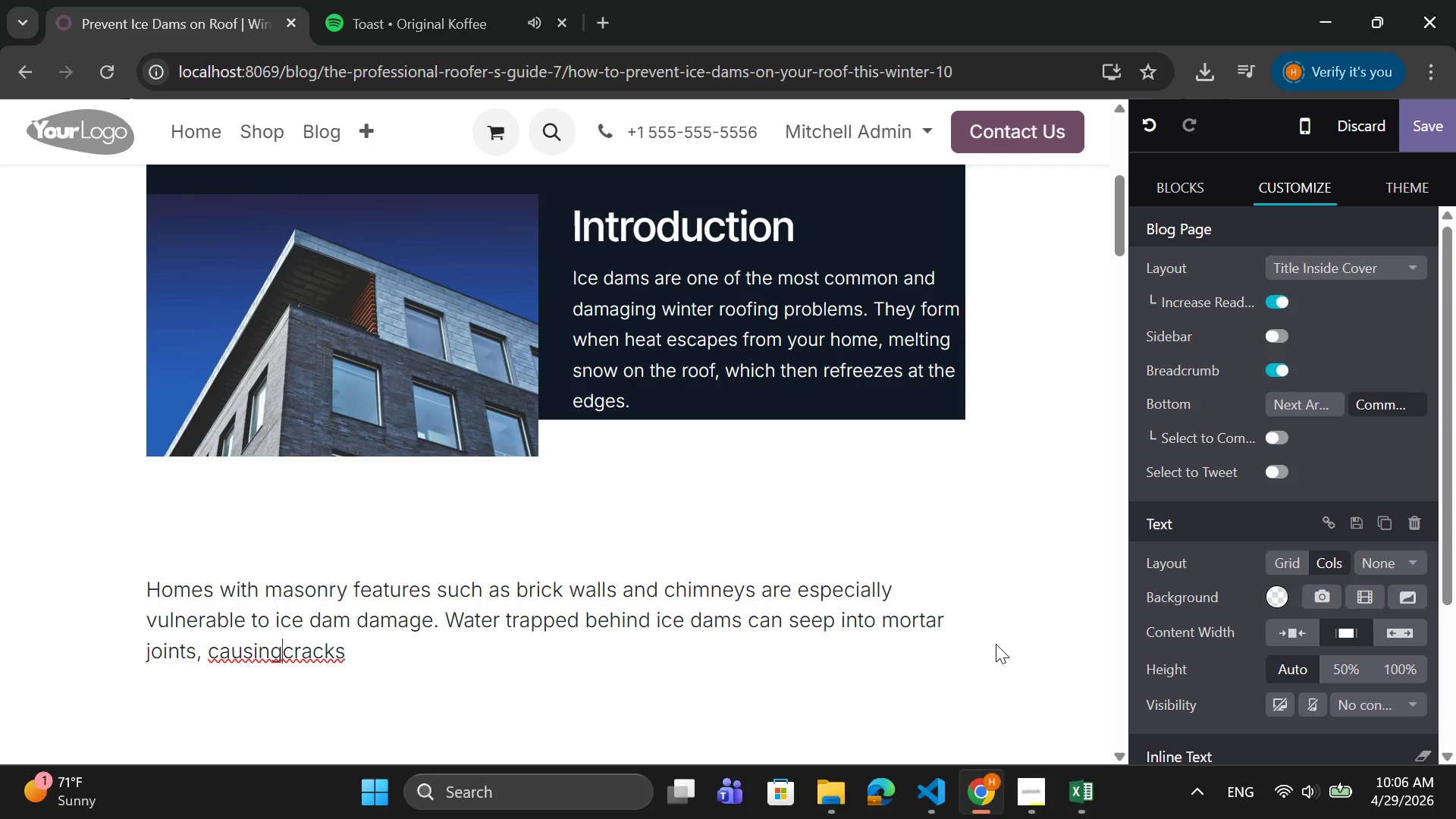 
key(ArrowLeft)
 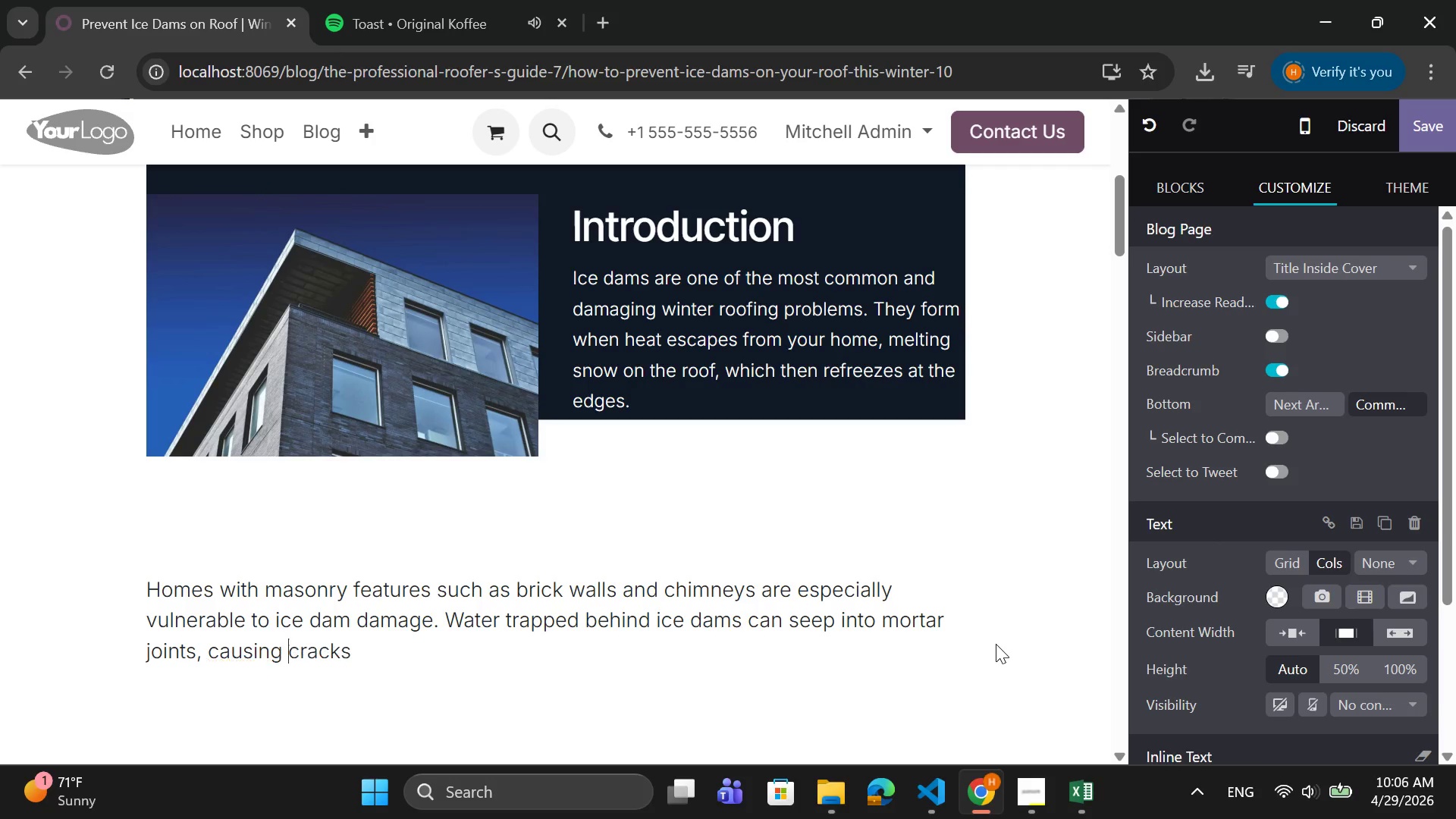 
key(Space)
 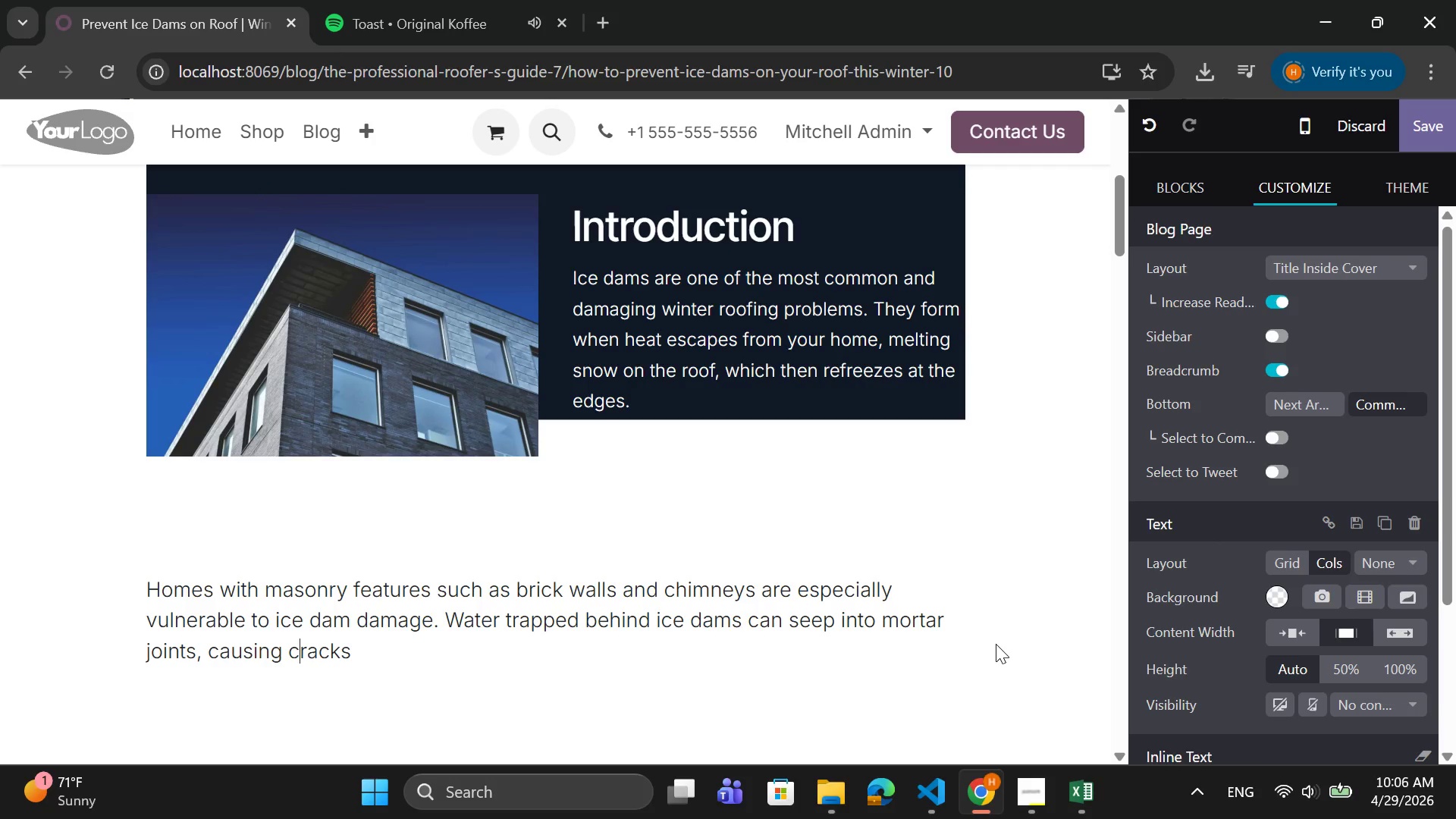 
key(ArrowRight)
 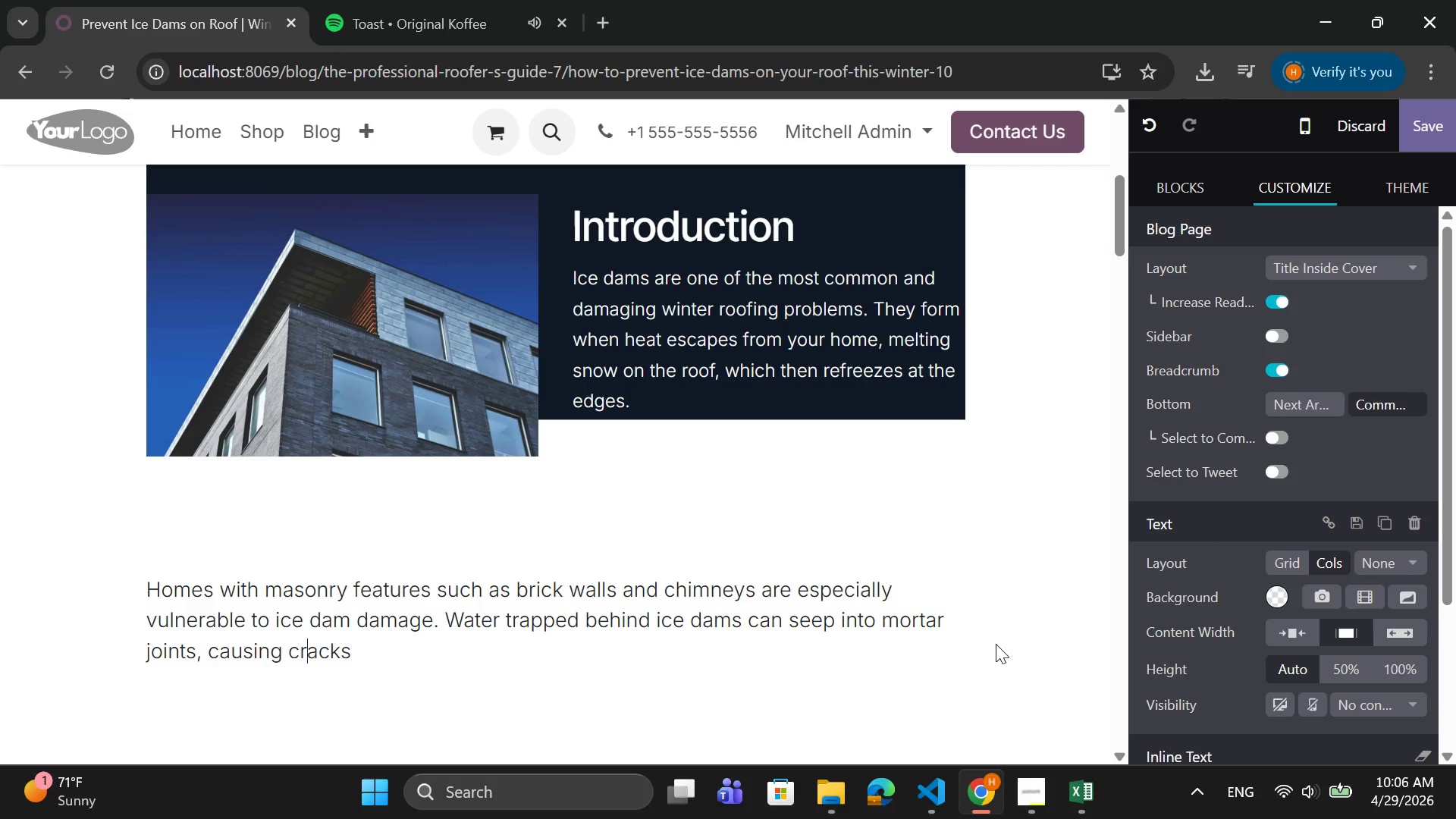 
key(ArrowRight)
 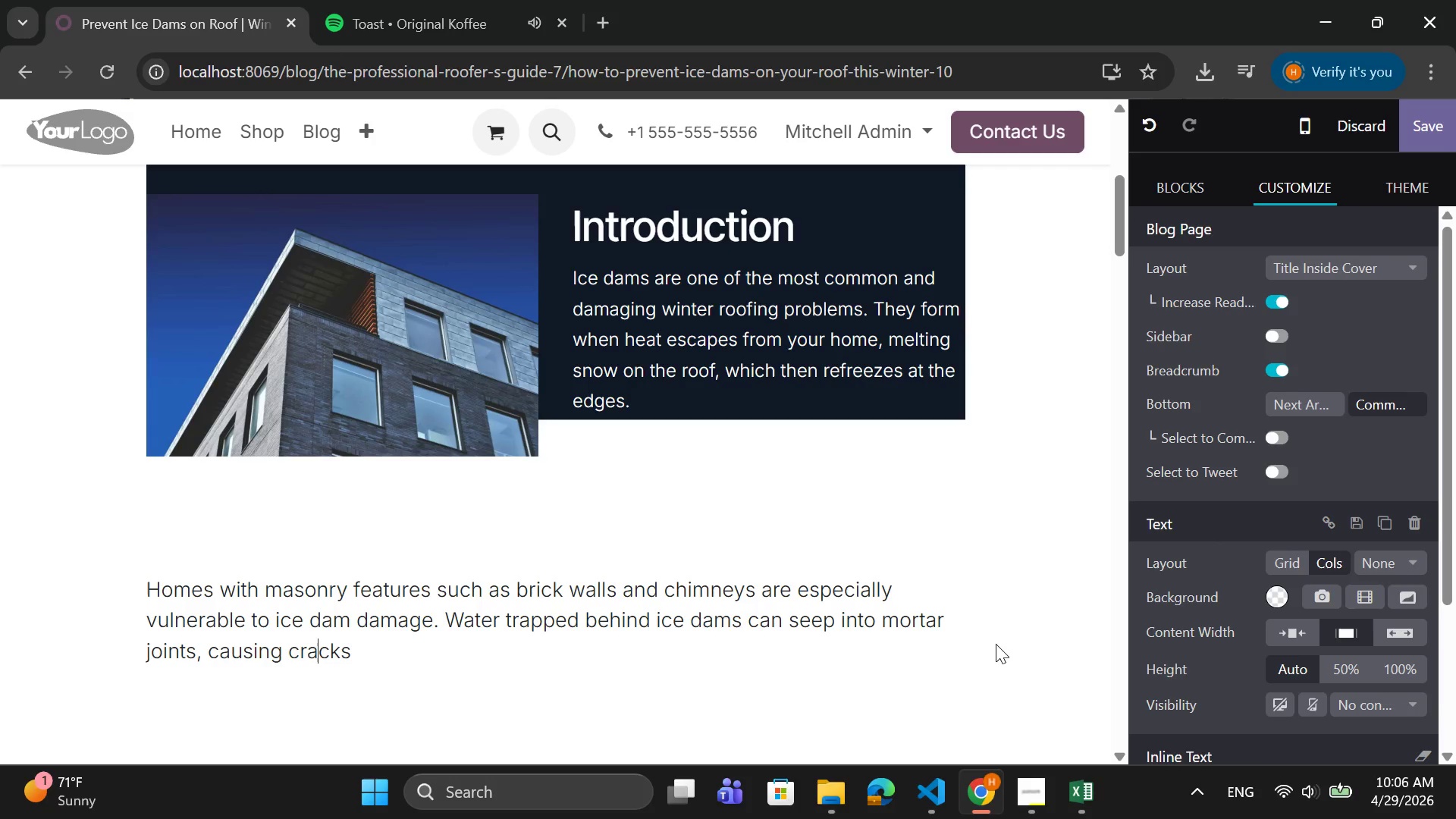 
key(ArrowRight)
 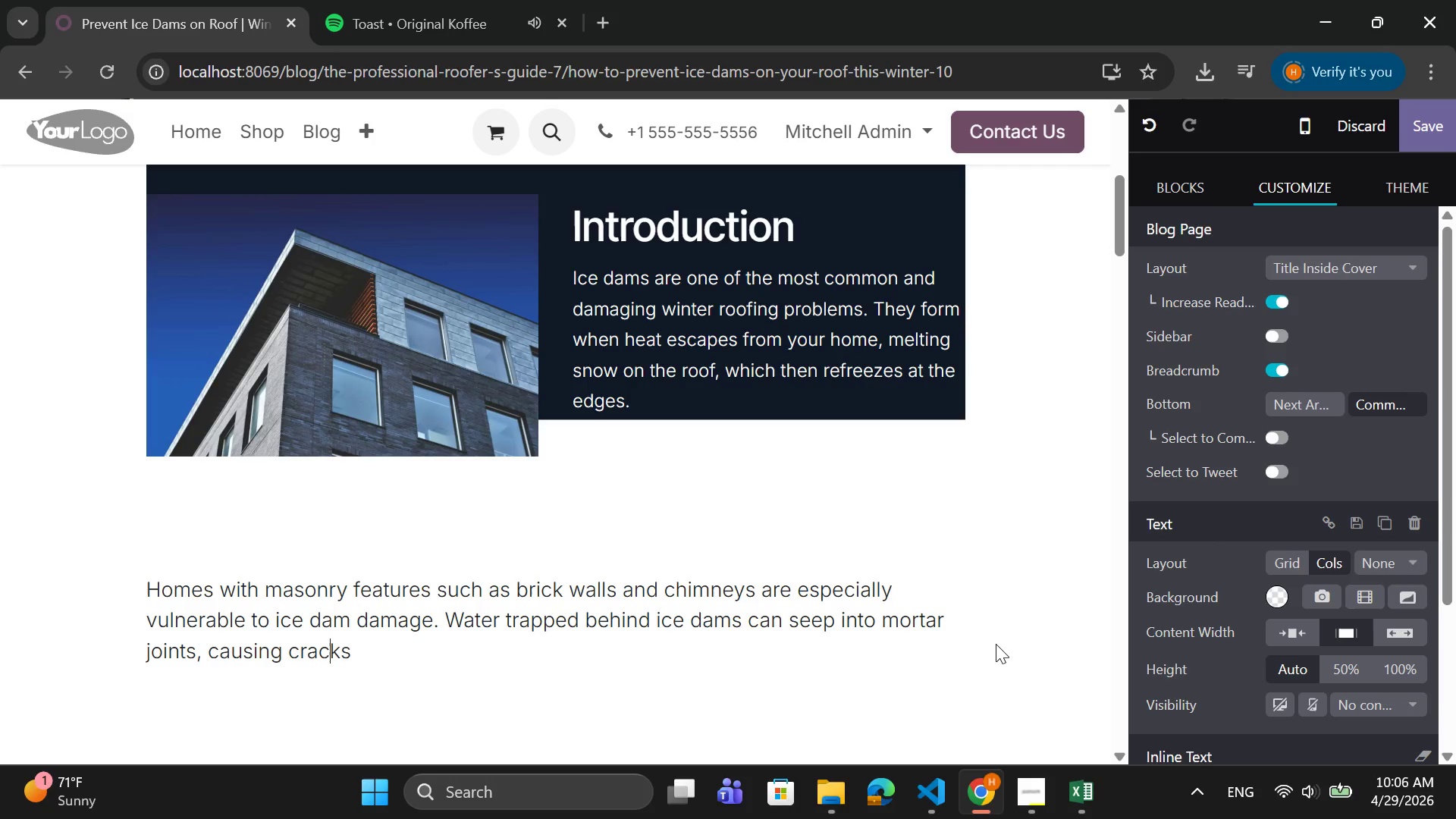 
key(ArrowRight)
 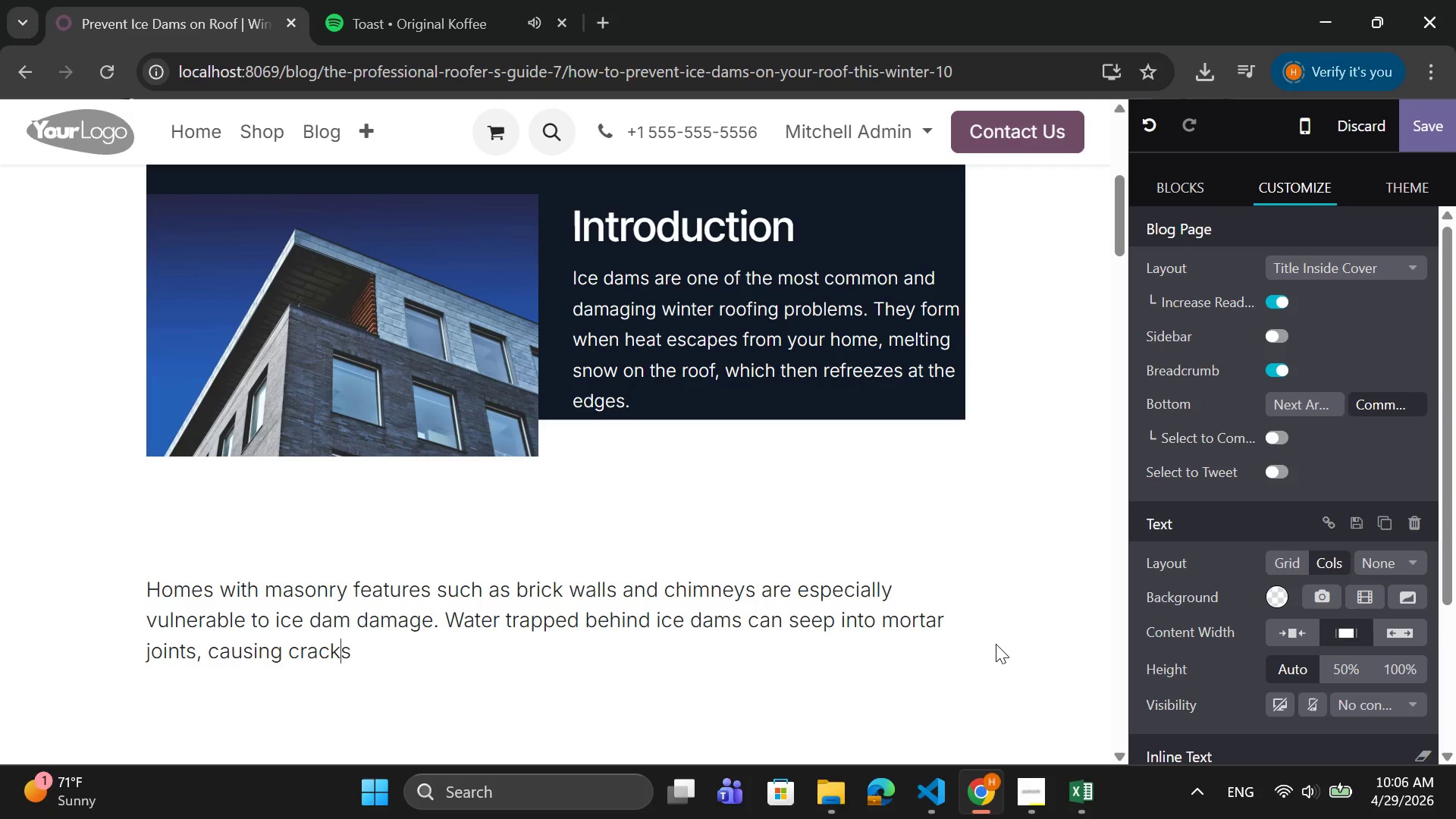 
key(ArrowRight)
 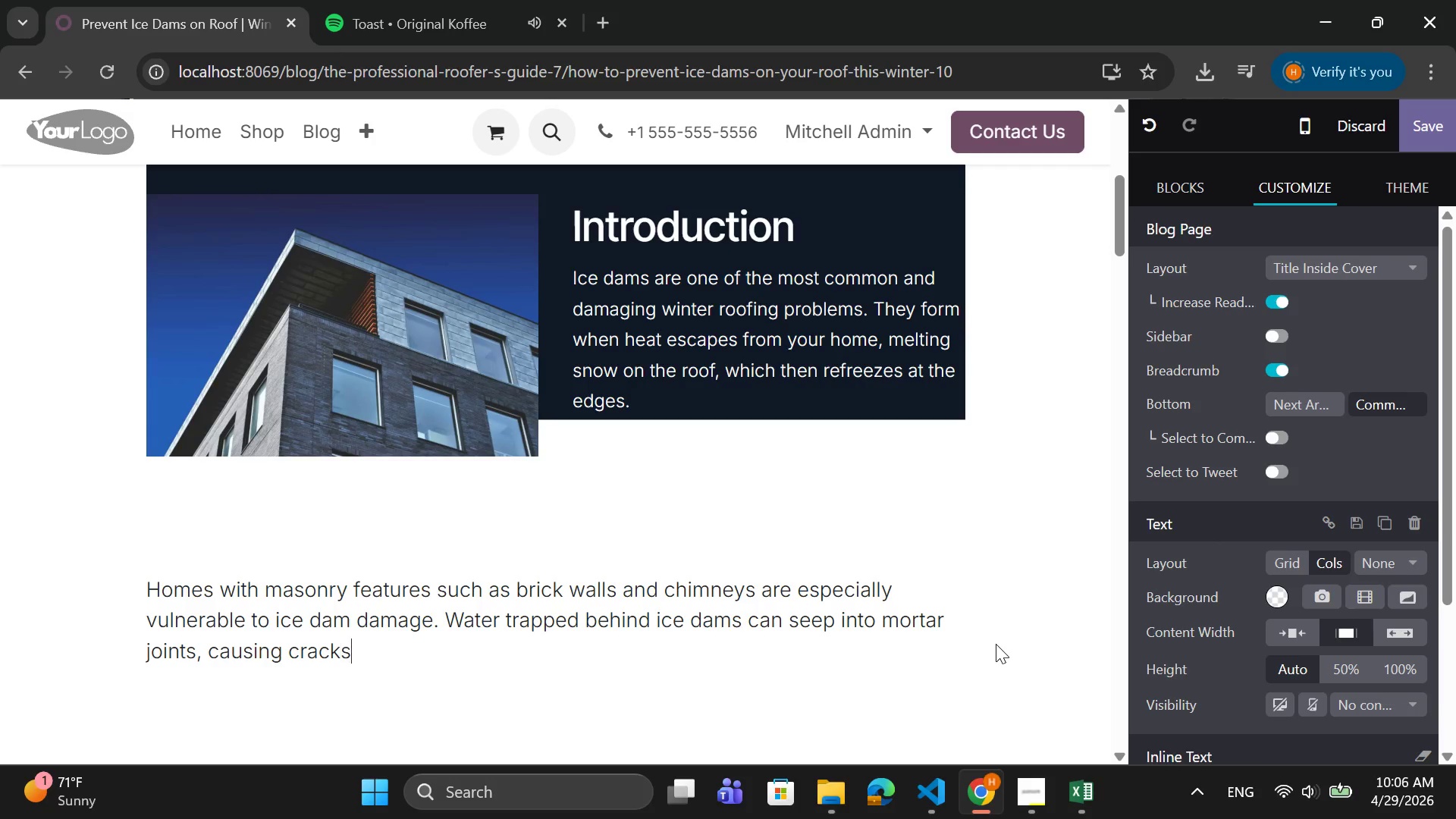 
key(ArrowRight)
 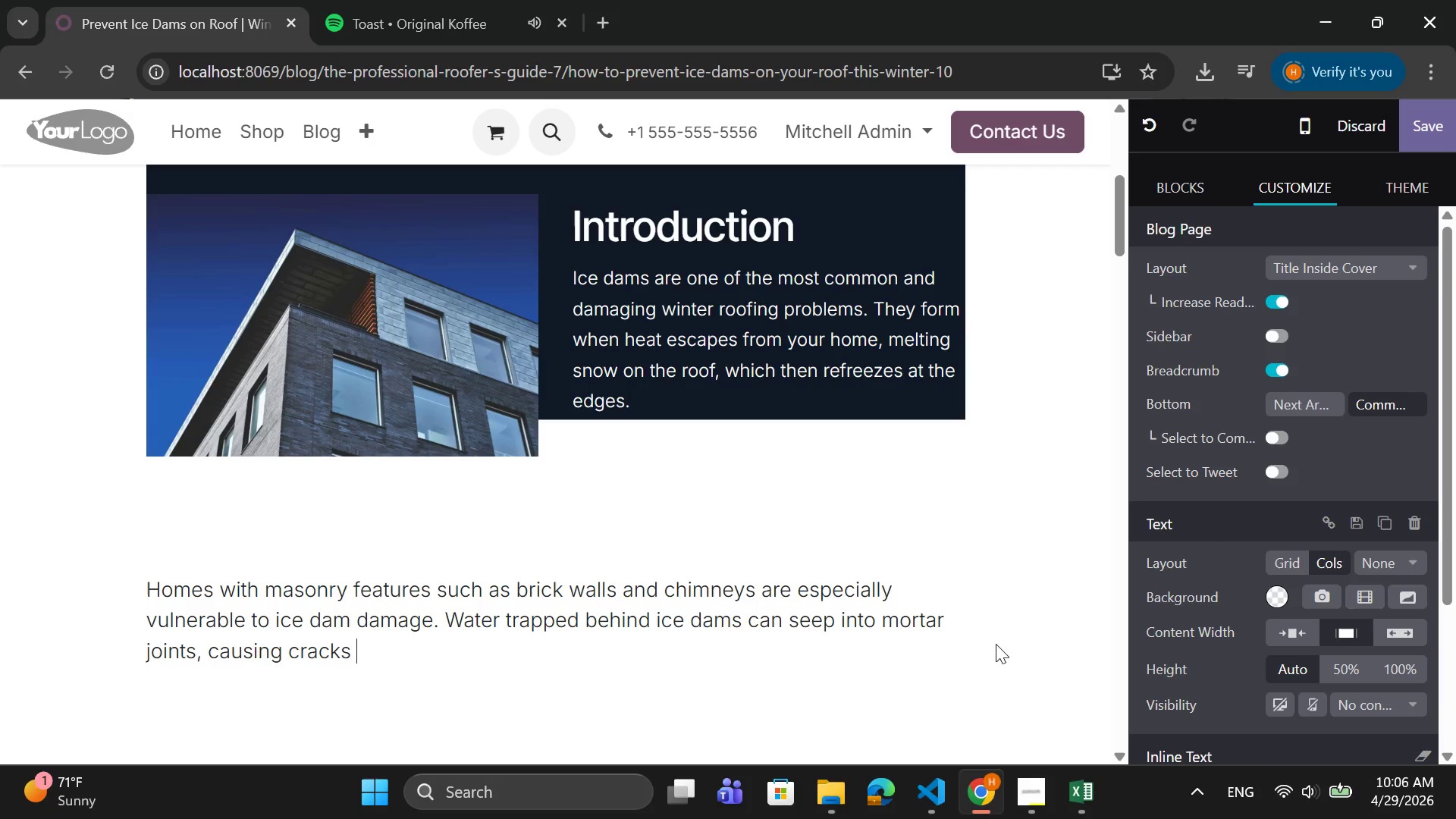 
type( and weakening the syructure)
key(Backspace)
key(Backspace)
key(Backspace)
key(Backspace)
key(Backspace)
key(Backspace)
key(Backspace)
key(Backspace)
type(tructure over time.)
 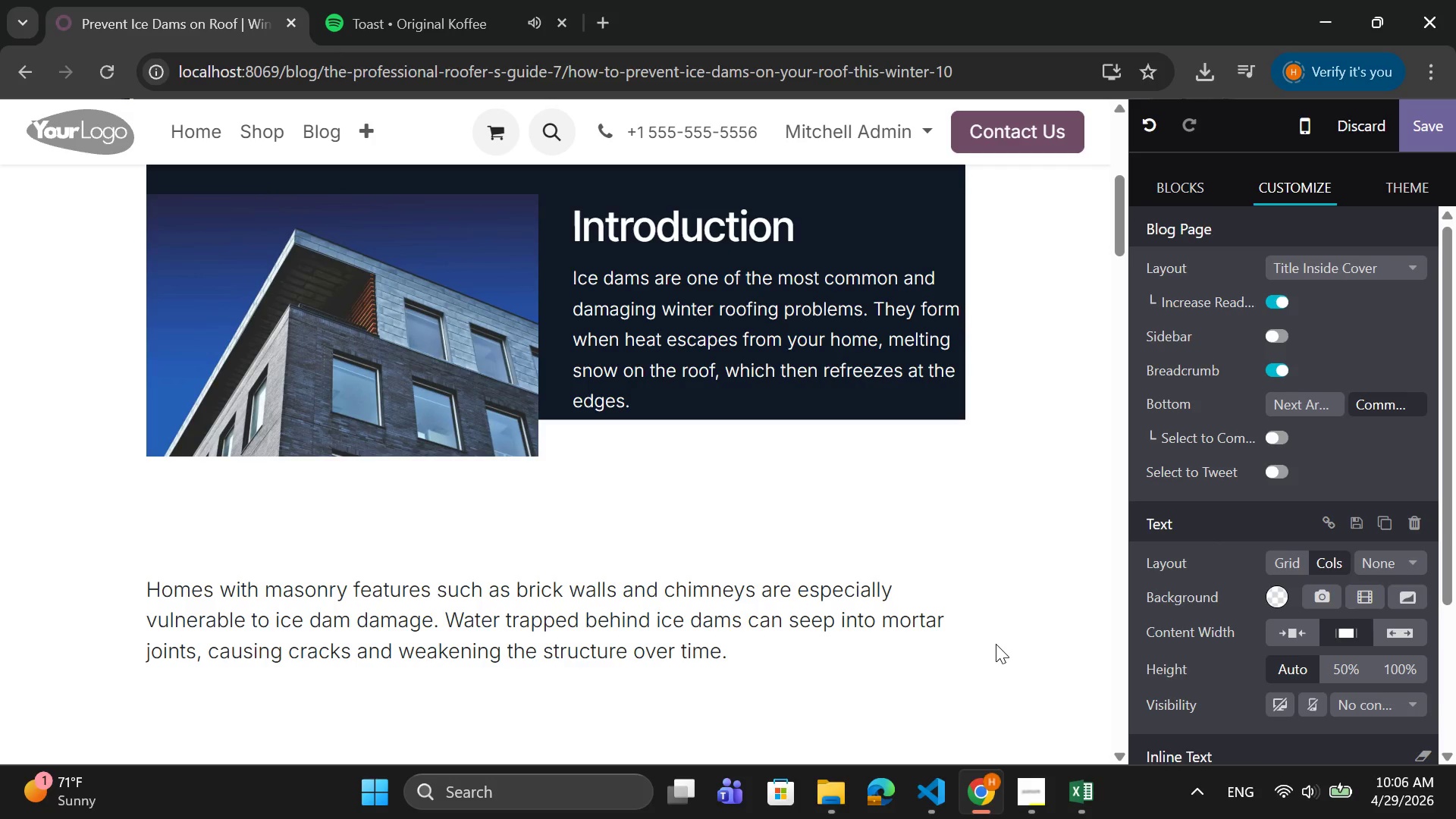 
key(Enter)
 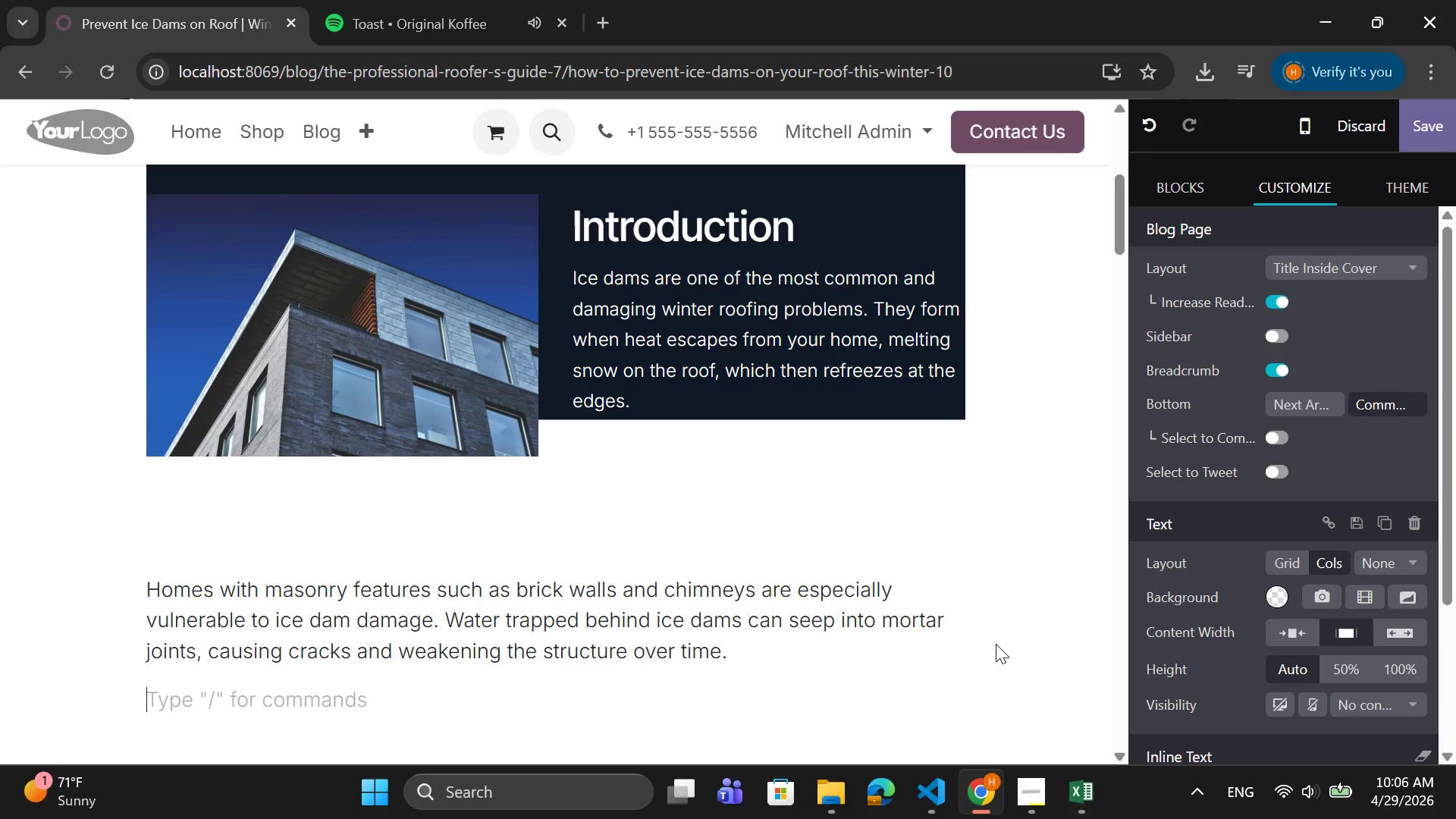 
type(p)
key(Backspace)
type(Proper care is essential to preserve both the roof and the masonry elements of your home.)
 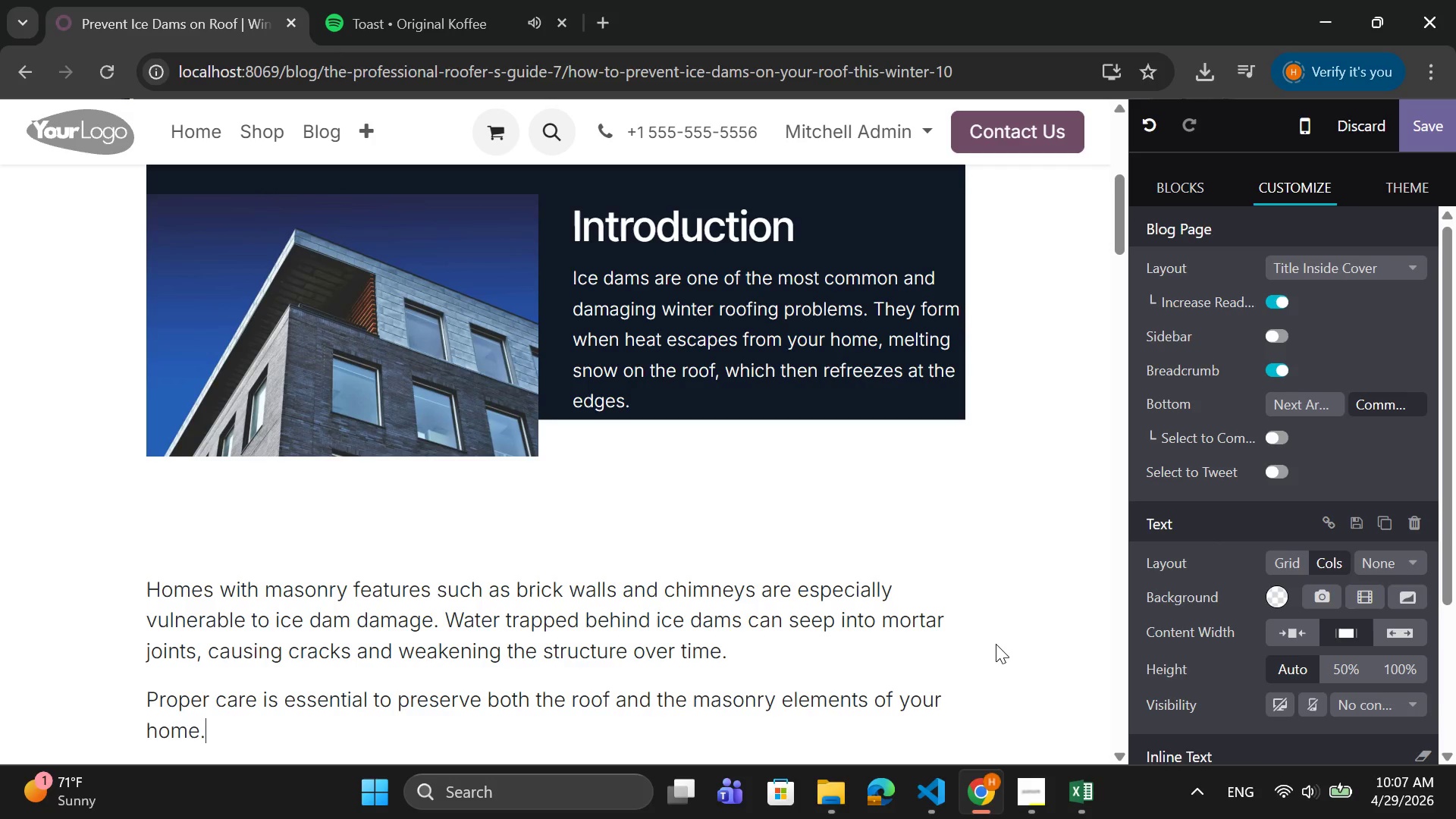 
key(Enter)
 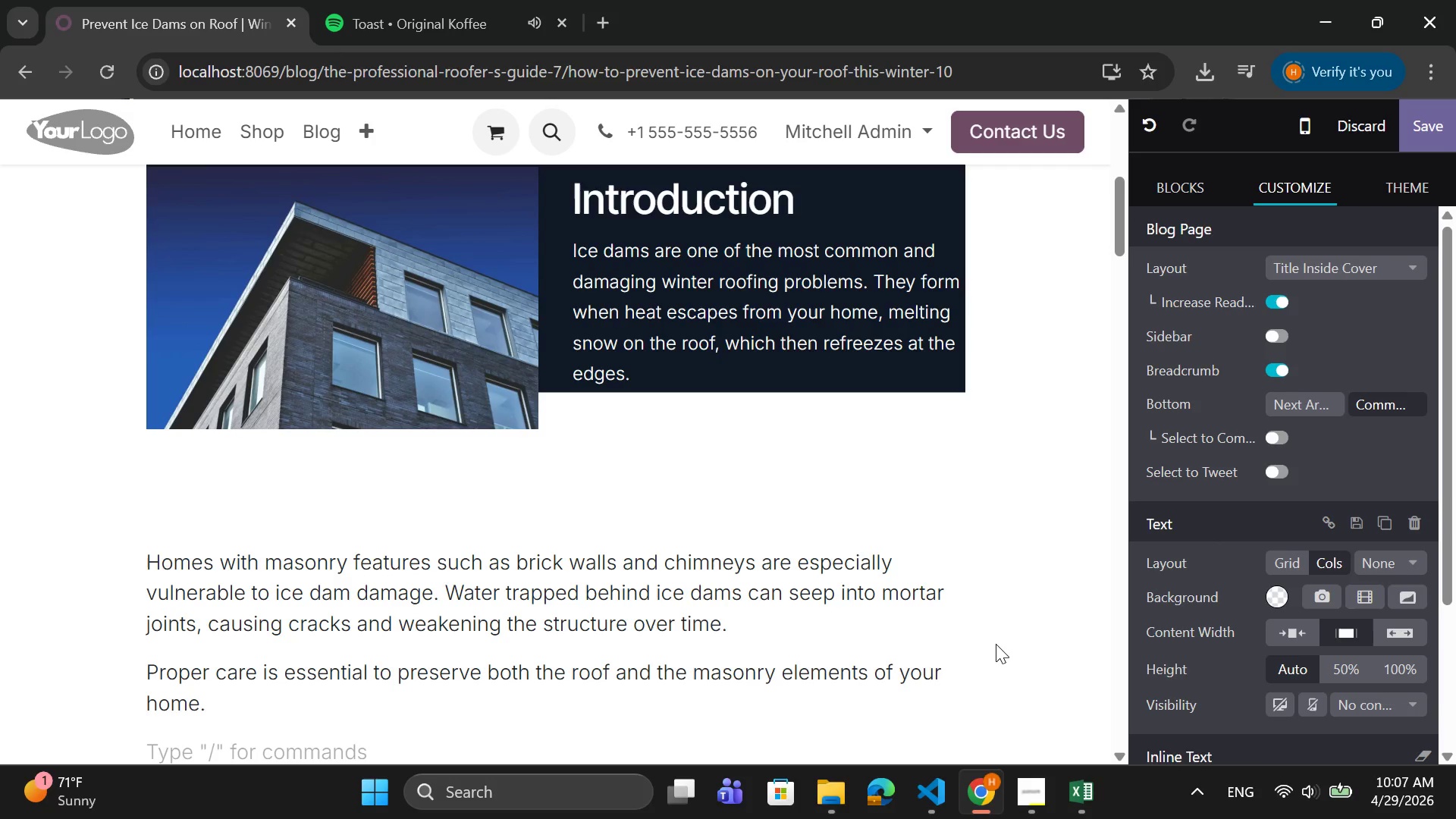 
wait(12.03)
 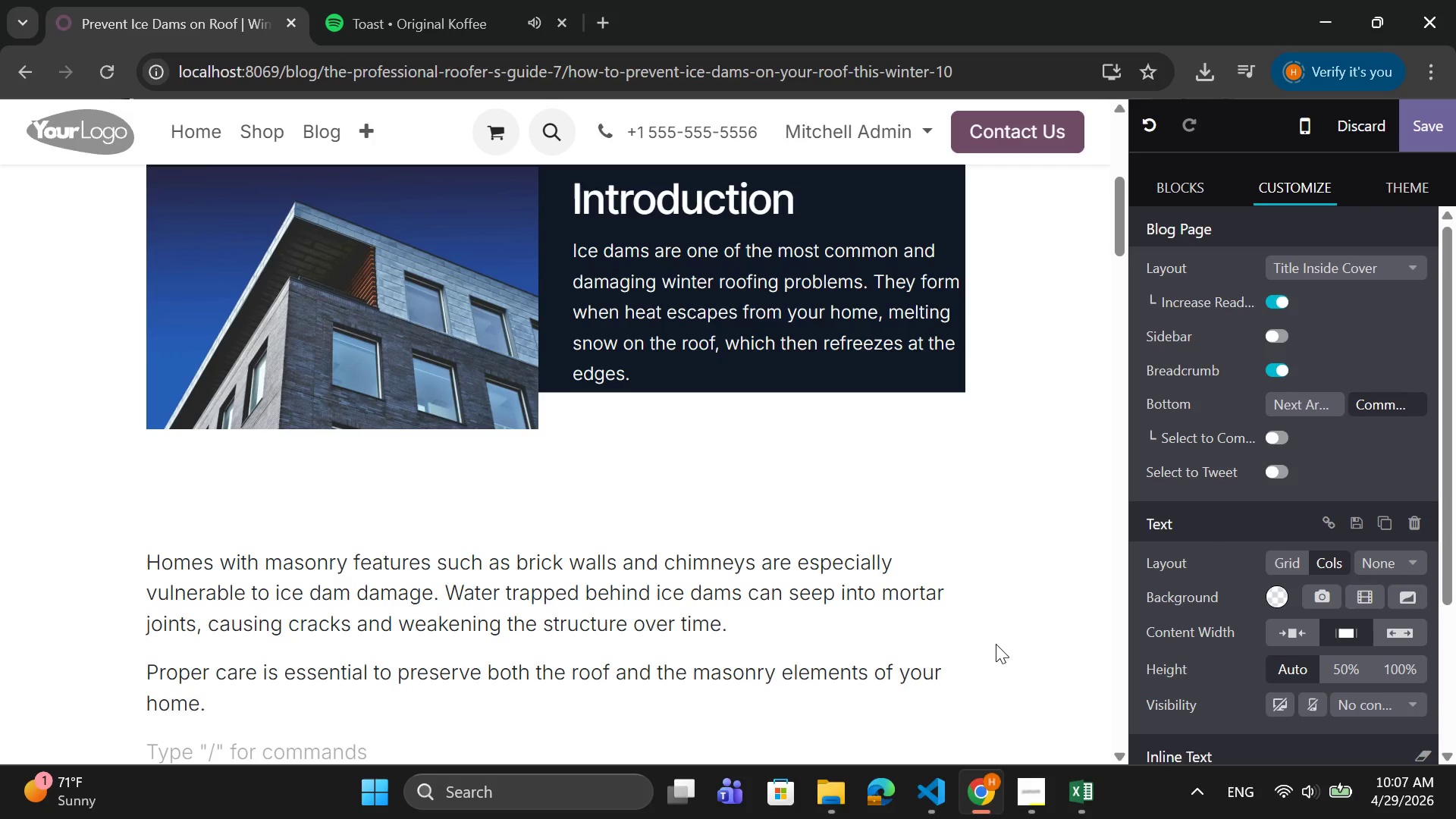 
left_click([209, 526])
 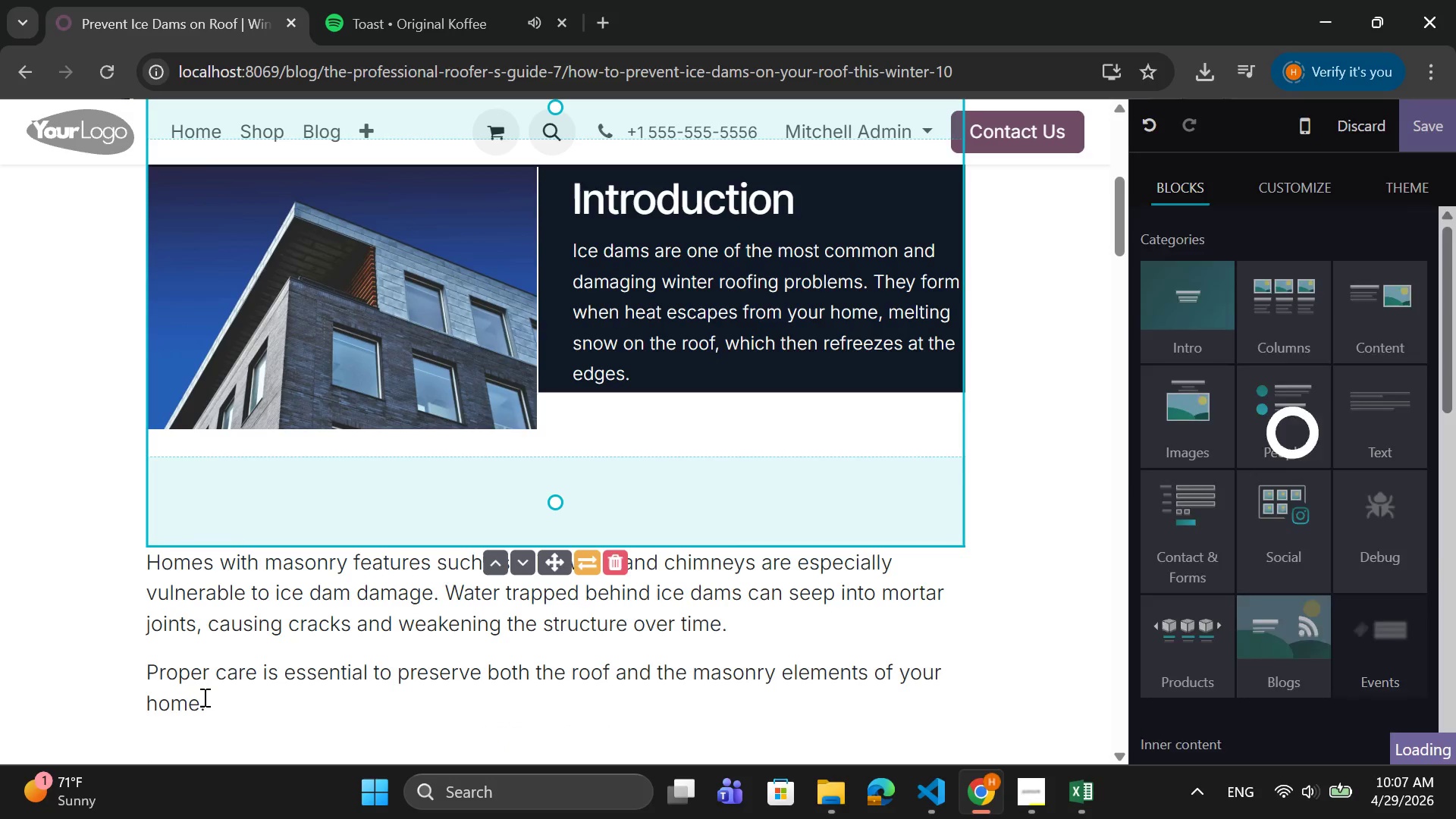 
left_click([212, 700])
 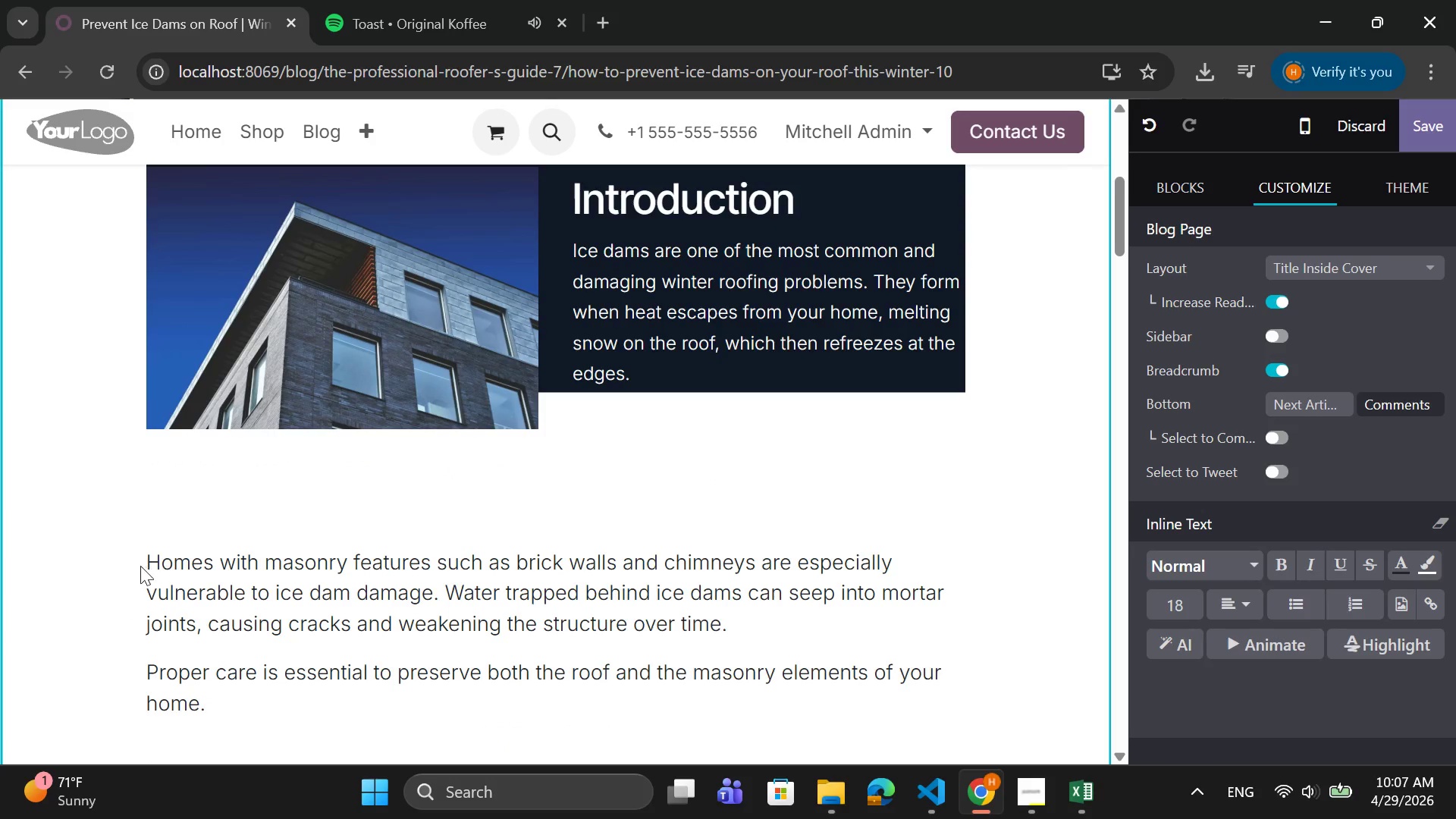 
left_click([146, 558])
 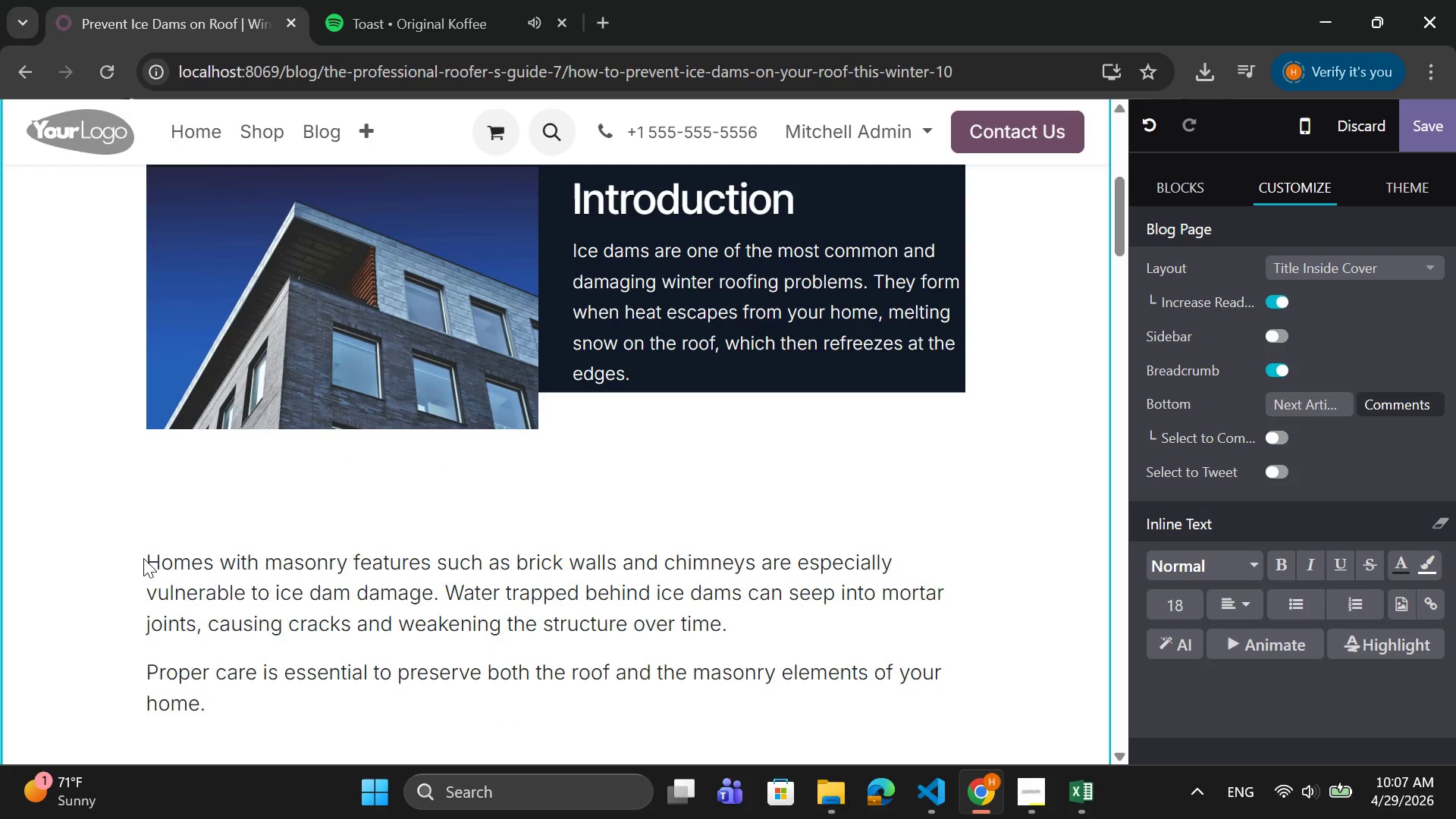 
key(Enter)
 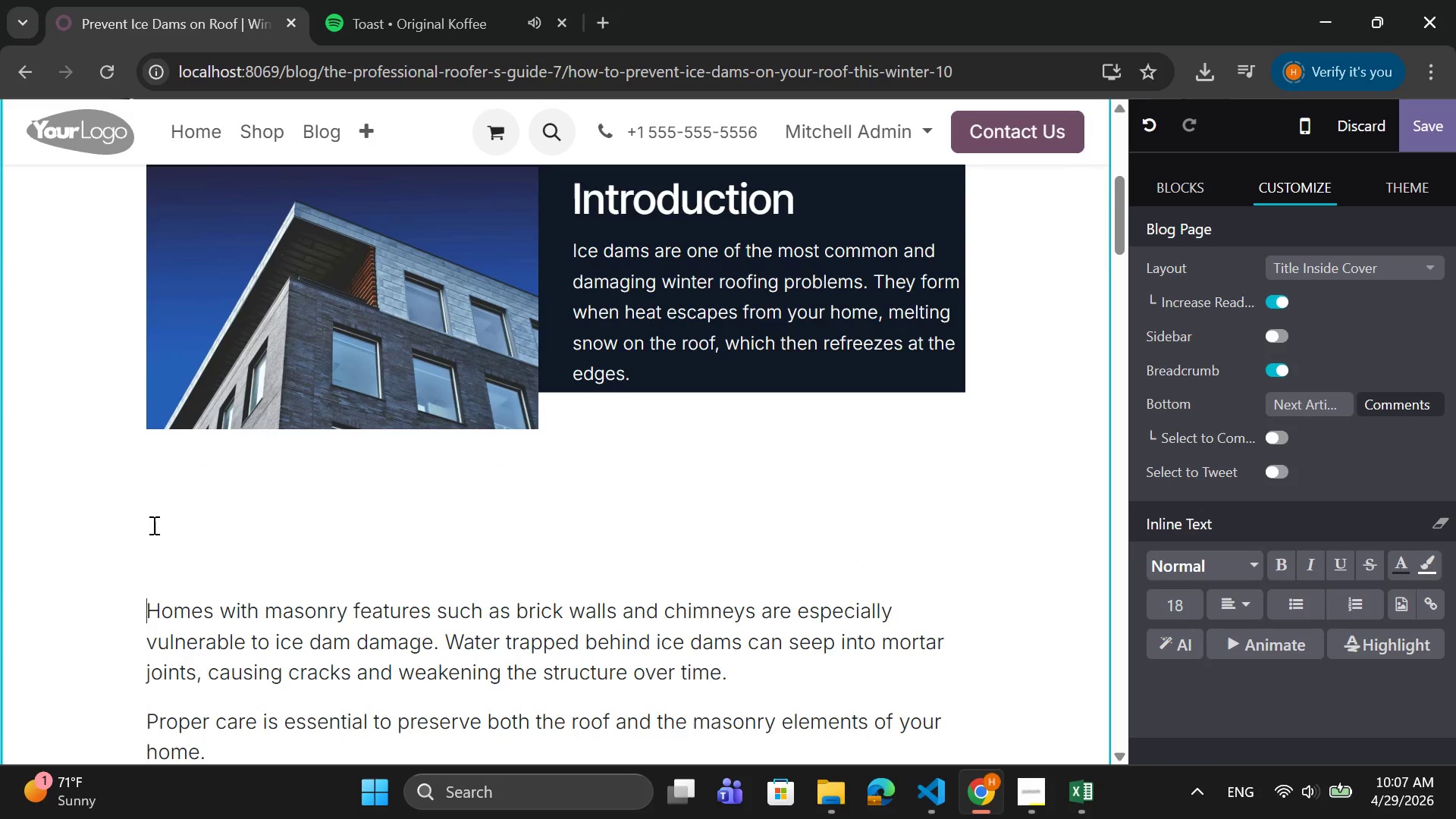 
left_click([158, 518])
 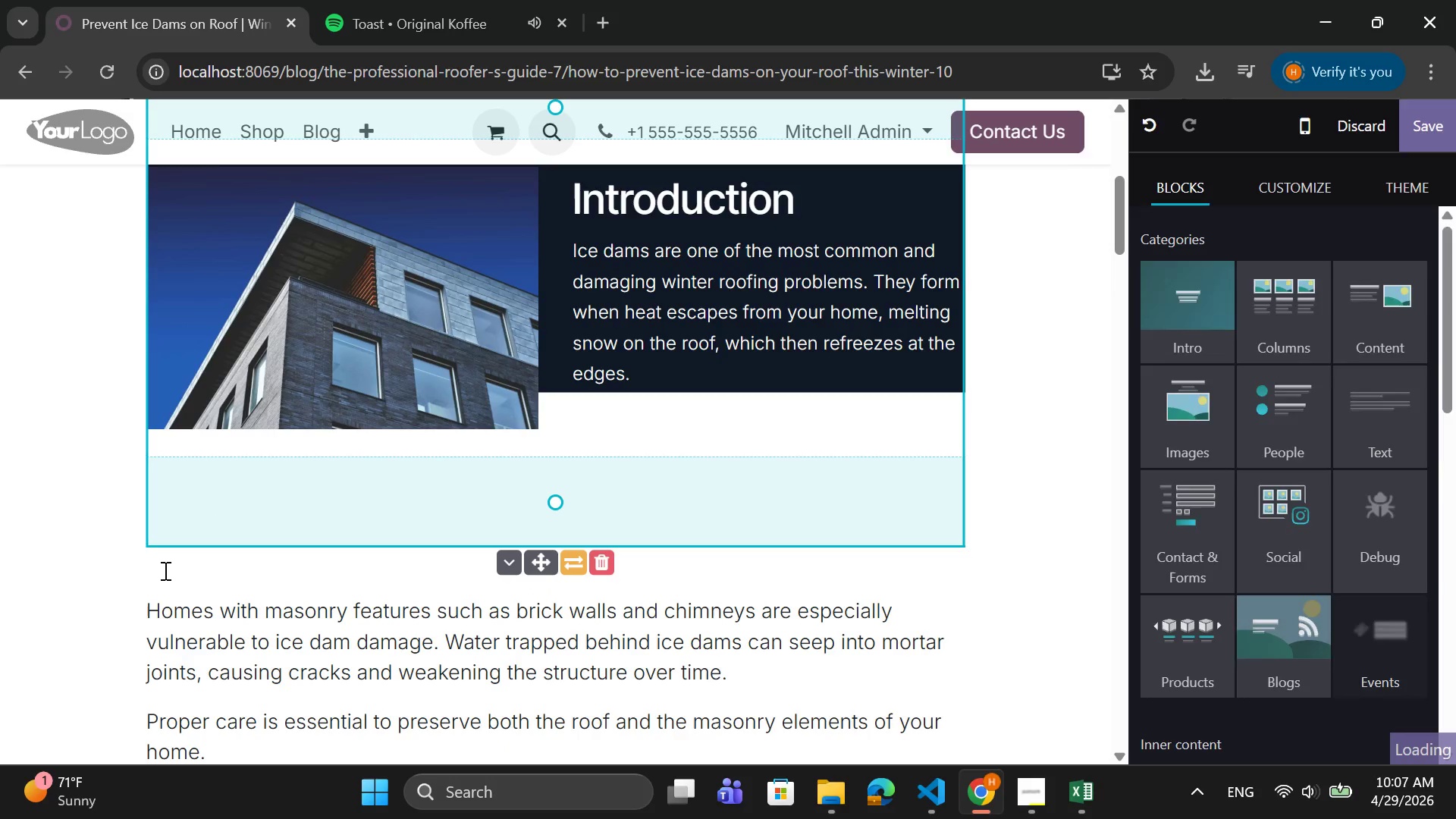 
left_click([164, 570])
 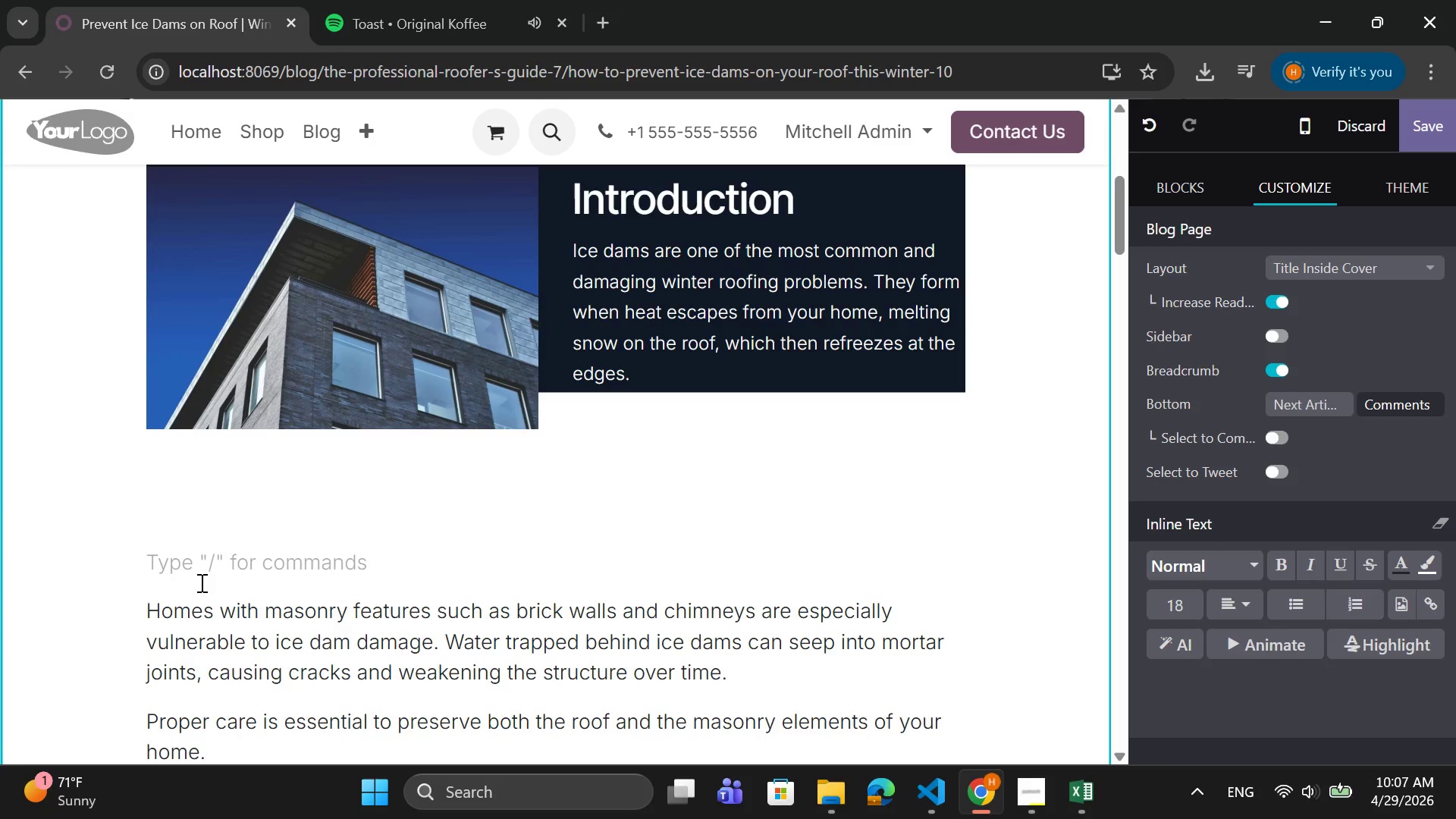 
type(Why Historic Manso)
key(Backspace)
key(Backspace)
key(Backspace)
type(snory is More Vulnerable)
 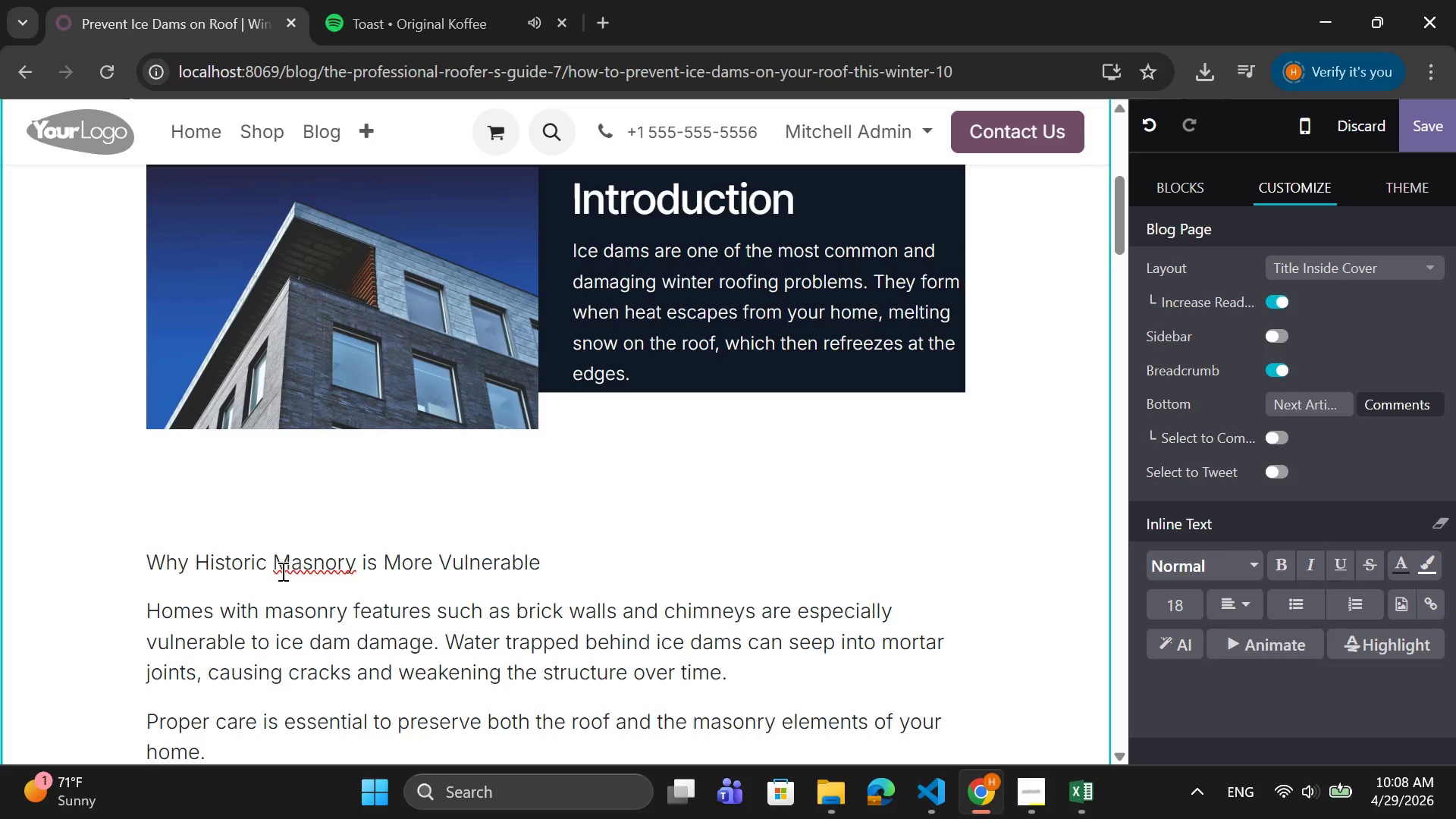 
right_click([324, 570])
 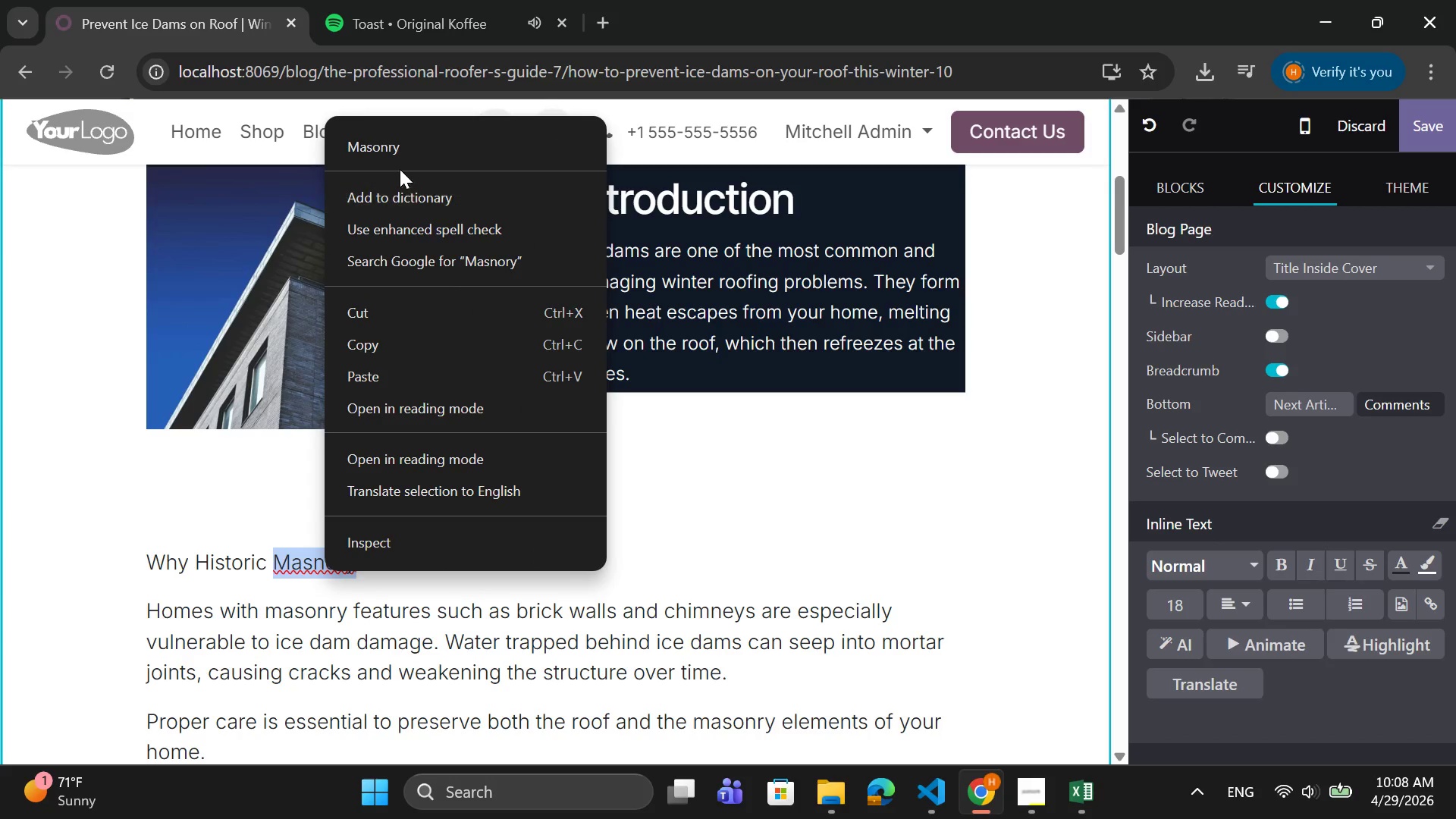 
left_click([403, 155])
 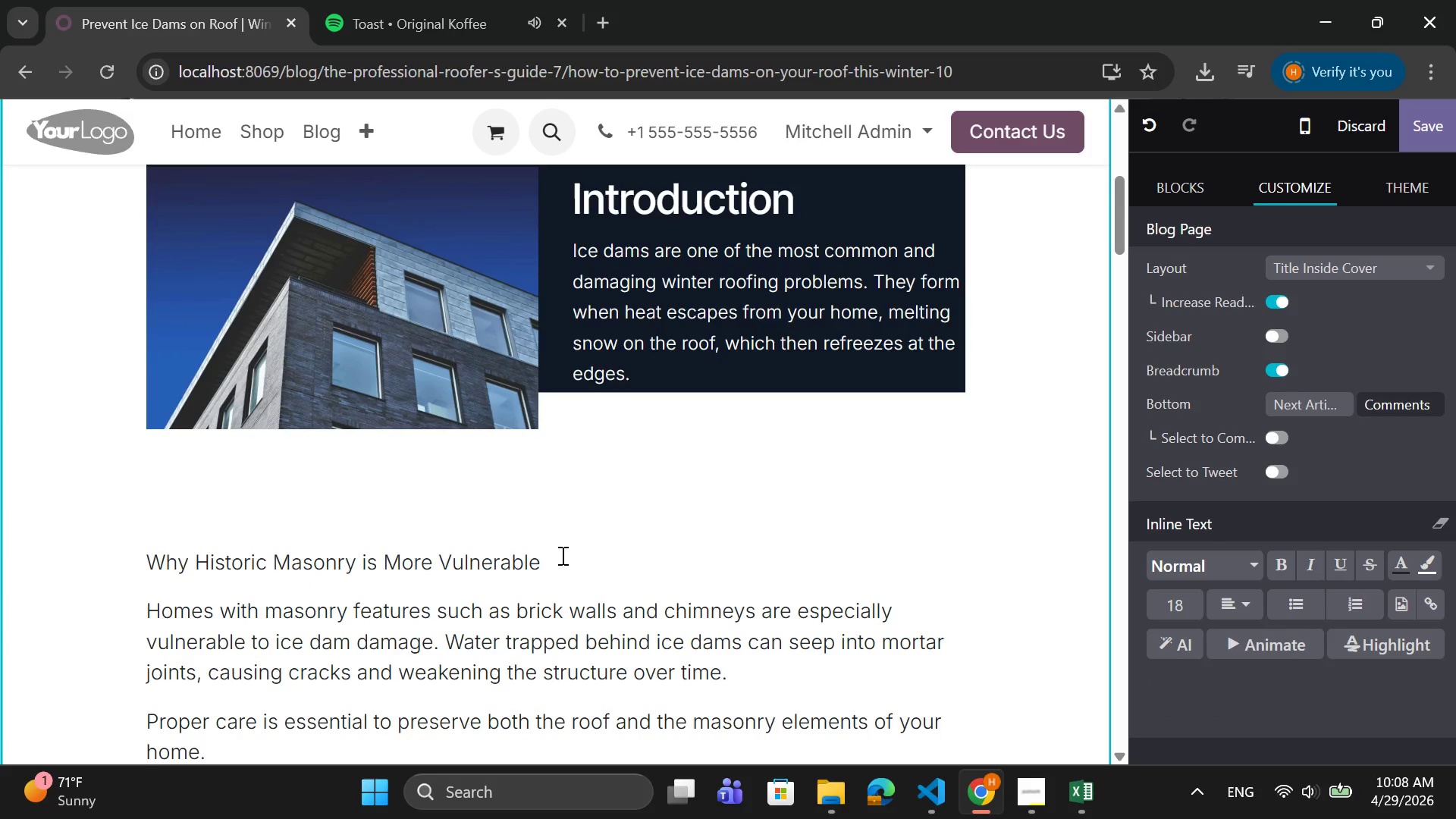 
left_click_drag(start_coordinate=[561, 554], to_coordinate=[149, 566])
 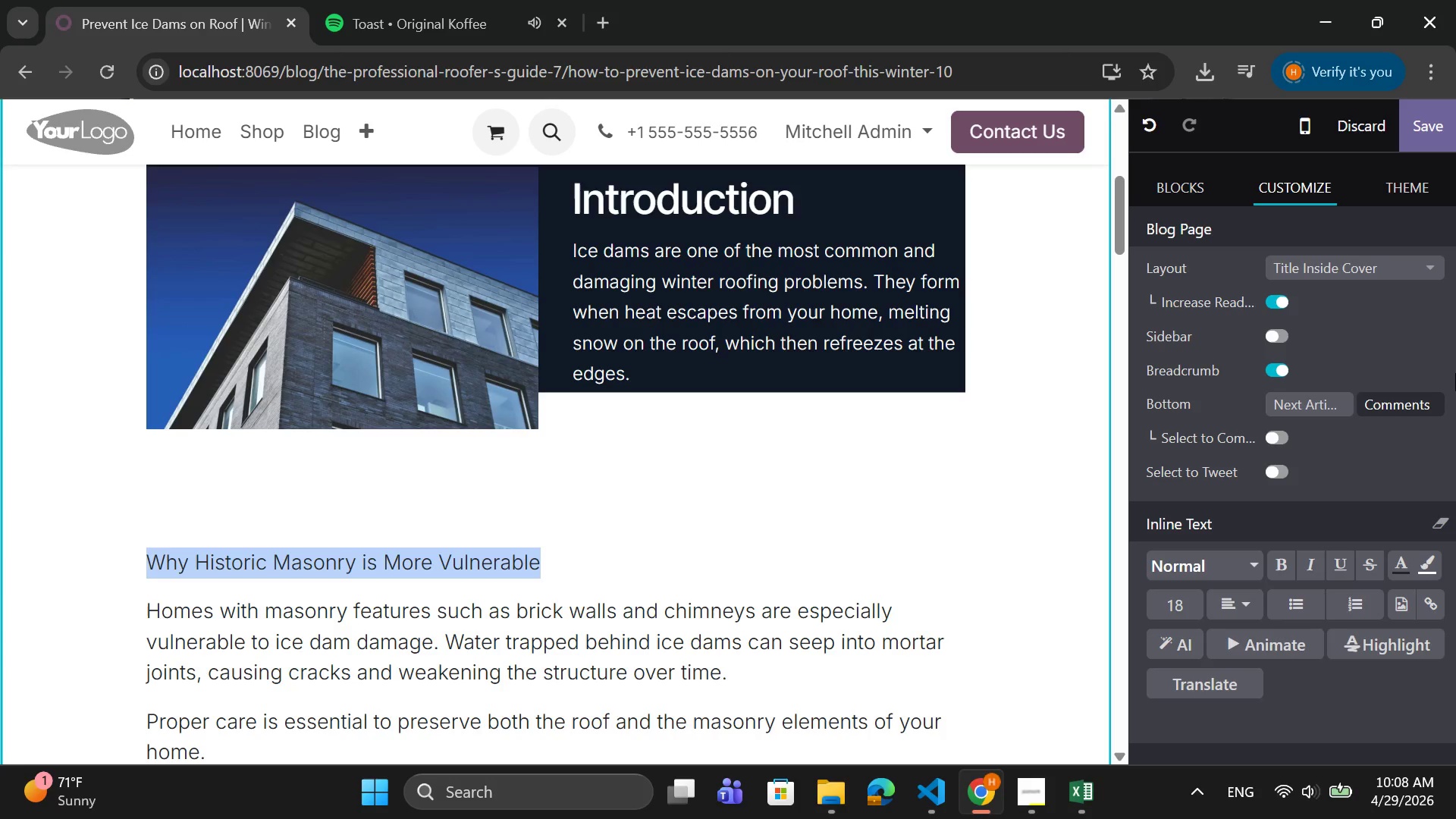 
left_click([1281, 571])
 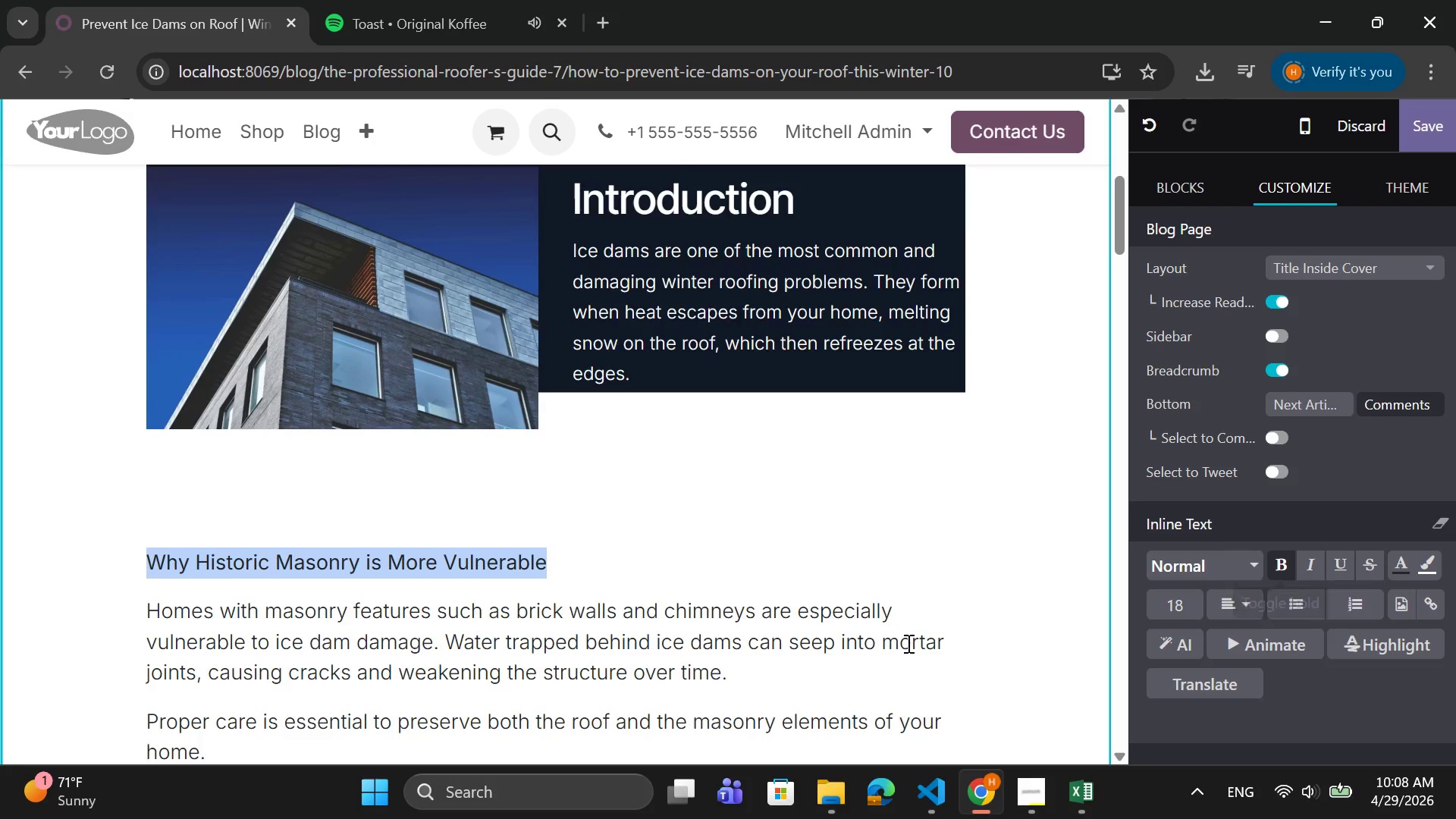 
scroll: coordinate [902, 641], scroll_direction: down, amount: 3.0
 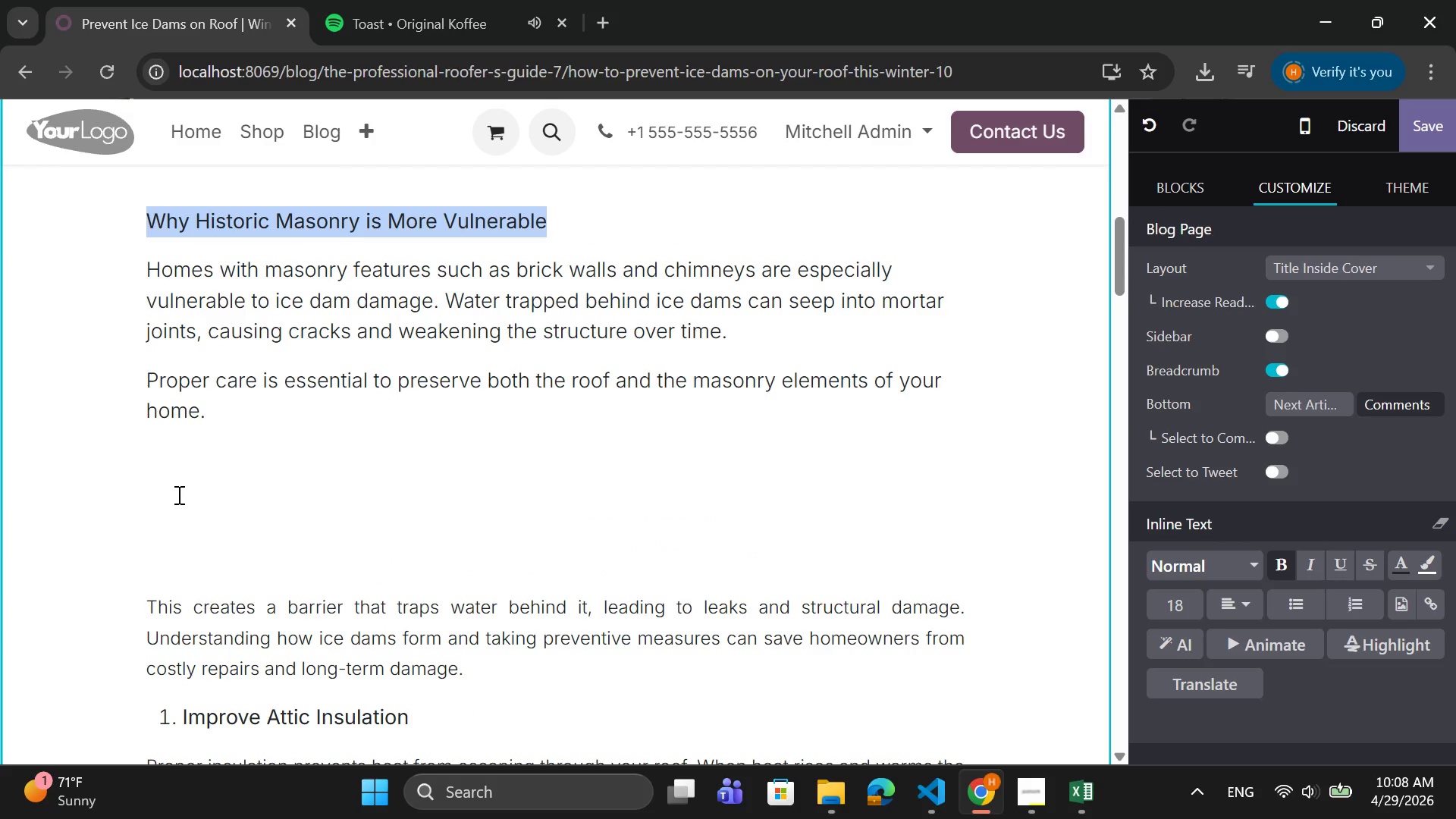 
left_click_drag(start_coordinate=[244, 404], to_coordinate=[140, 273])
 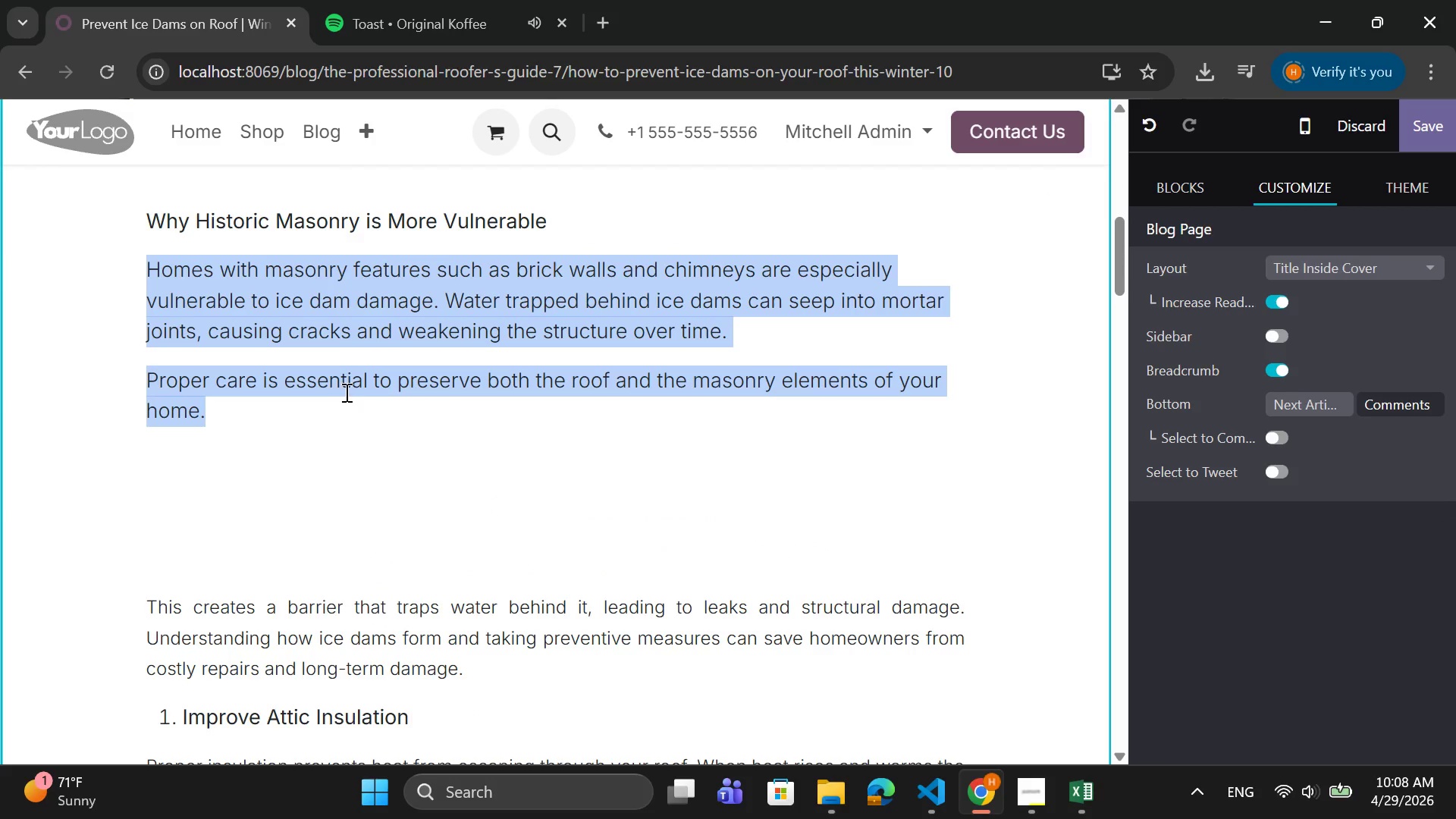 
right_click([366, 374])
 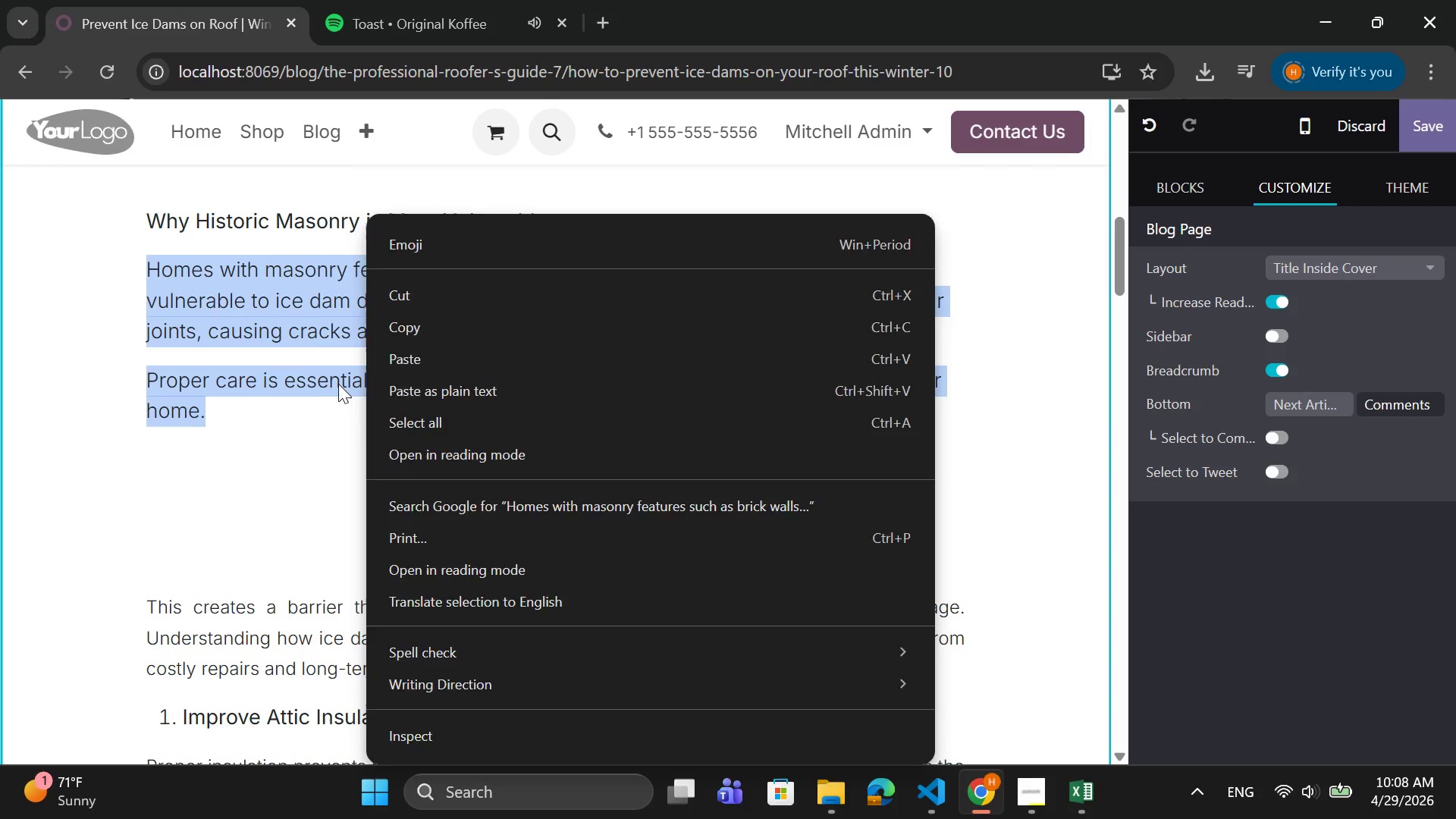 
left_click([338, 384])
 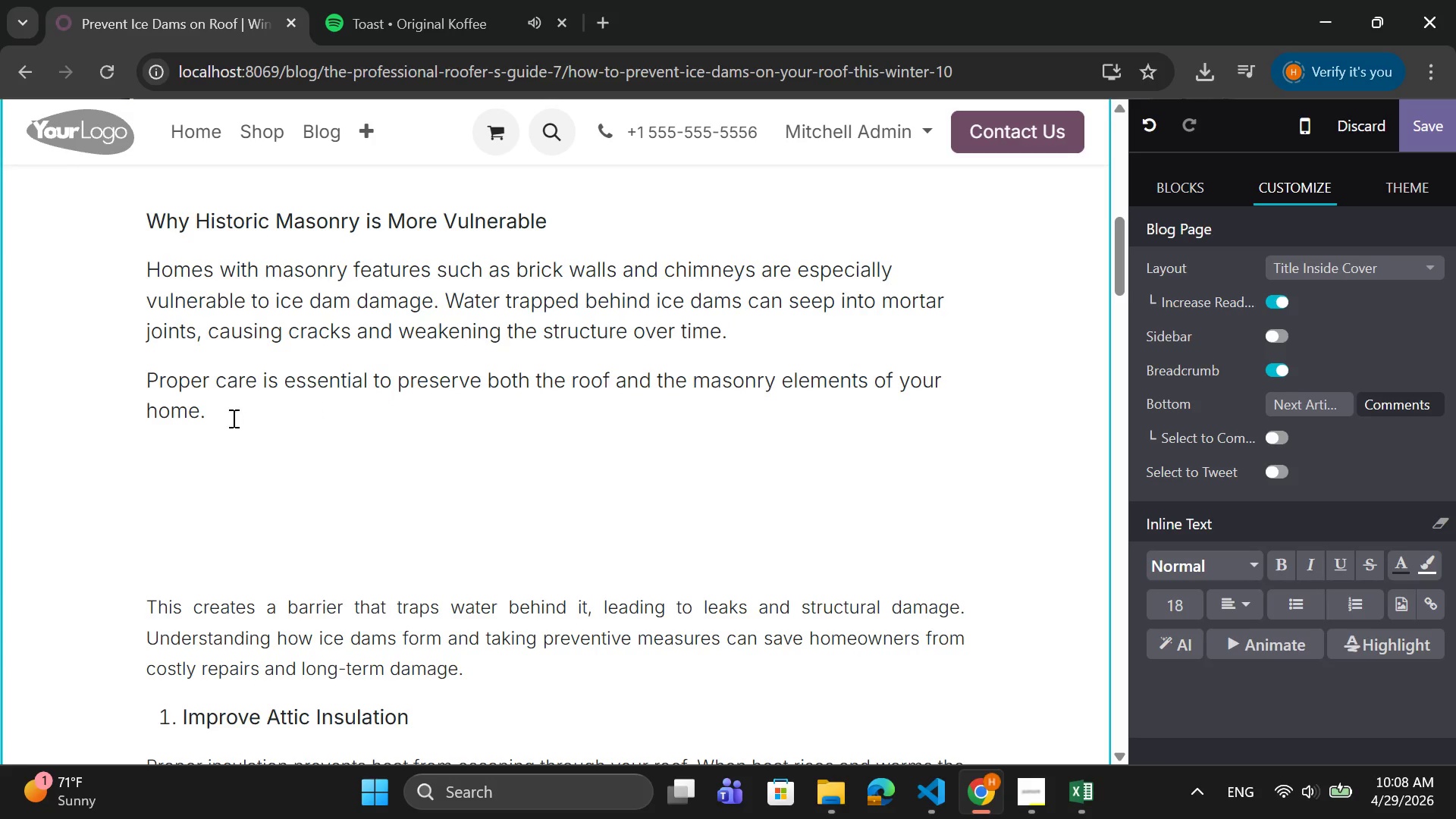 
left_click_drag(start_coordinate=[205, 414], to_coordinate=[135, 277])
 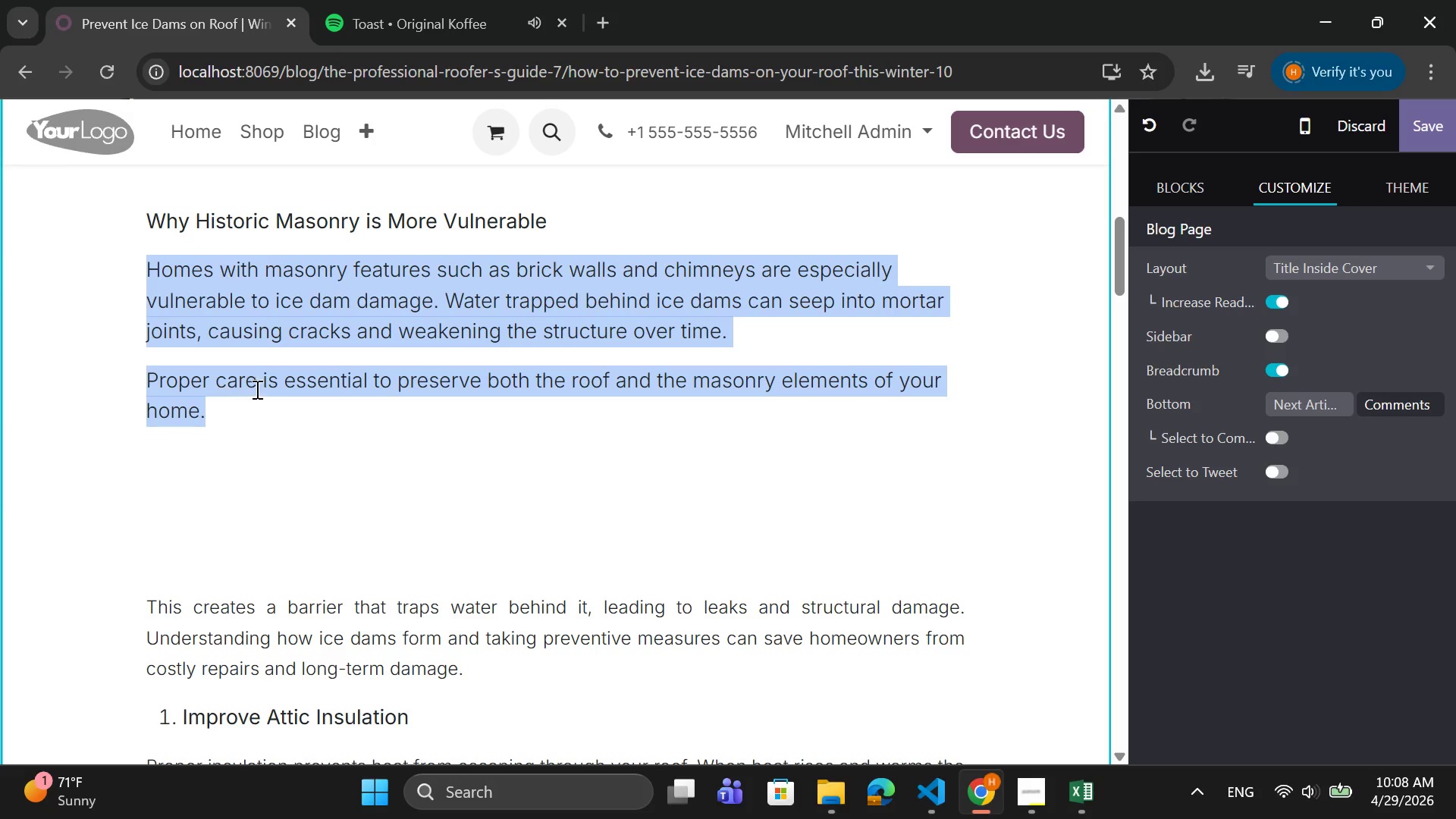 
right_click([275, 370])
 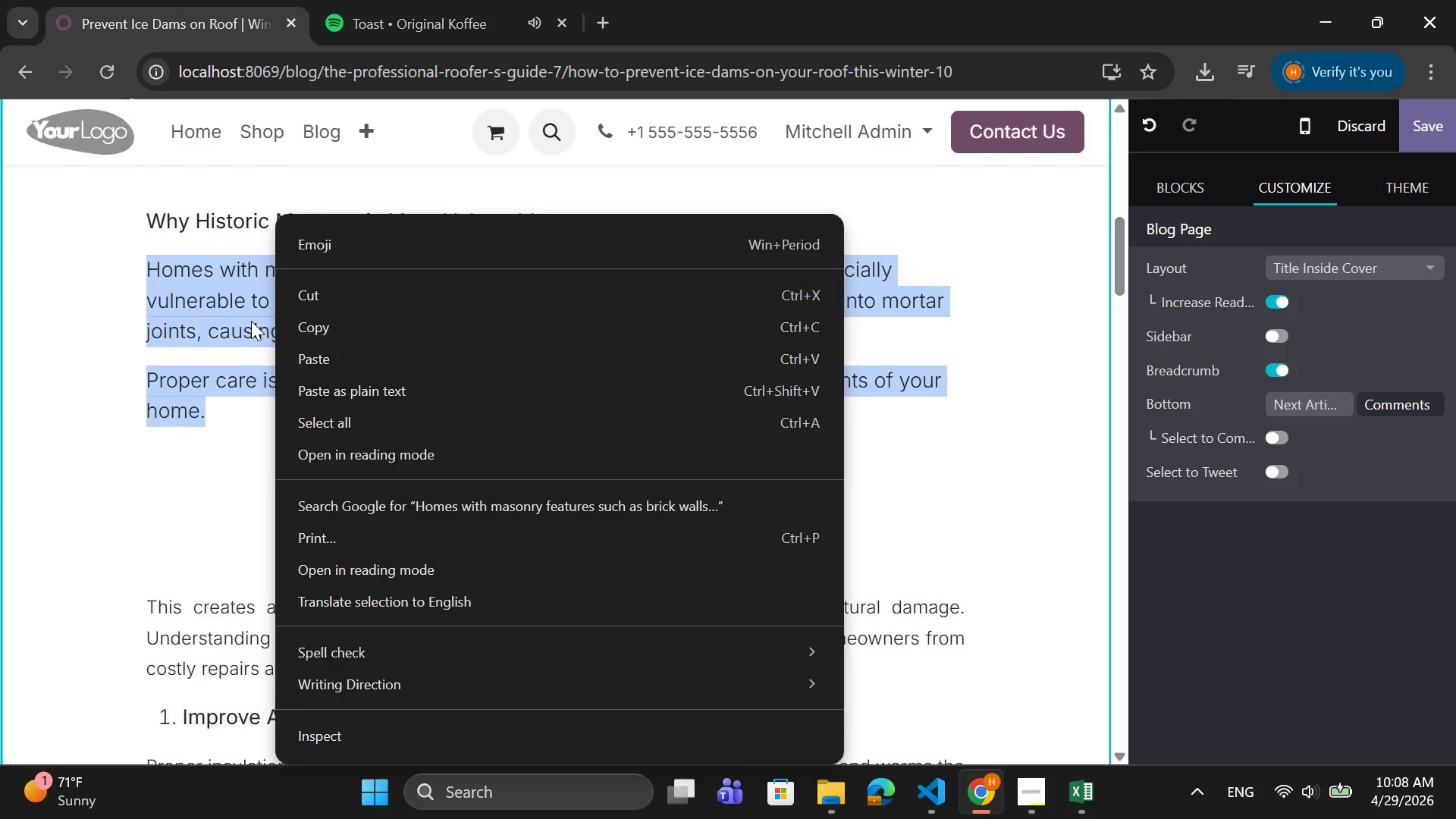 
left_click([251, 321])
 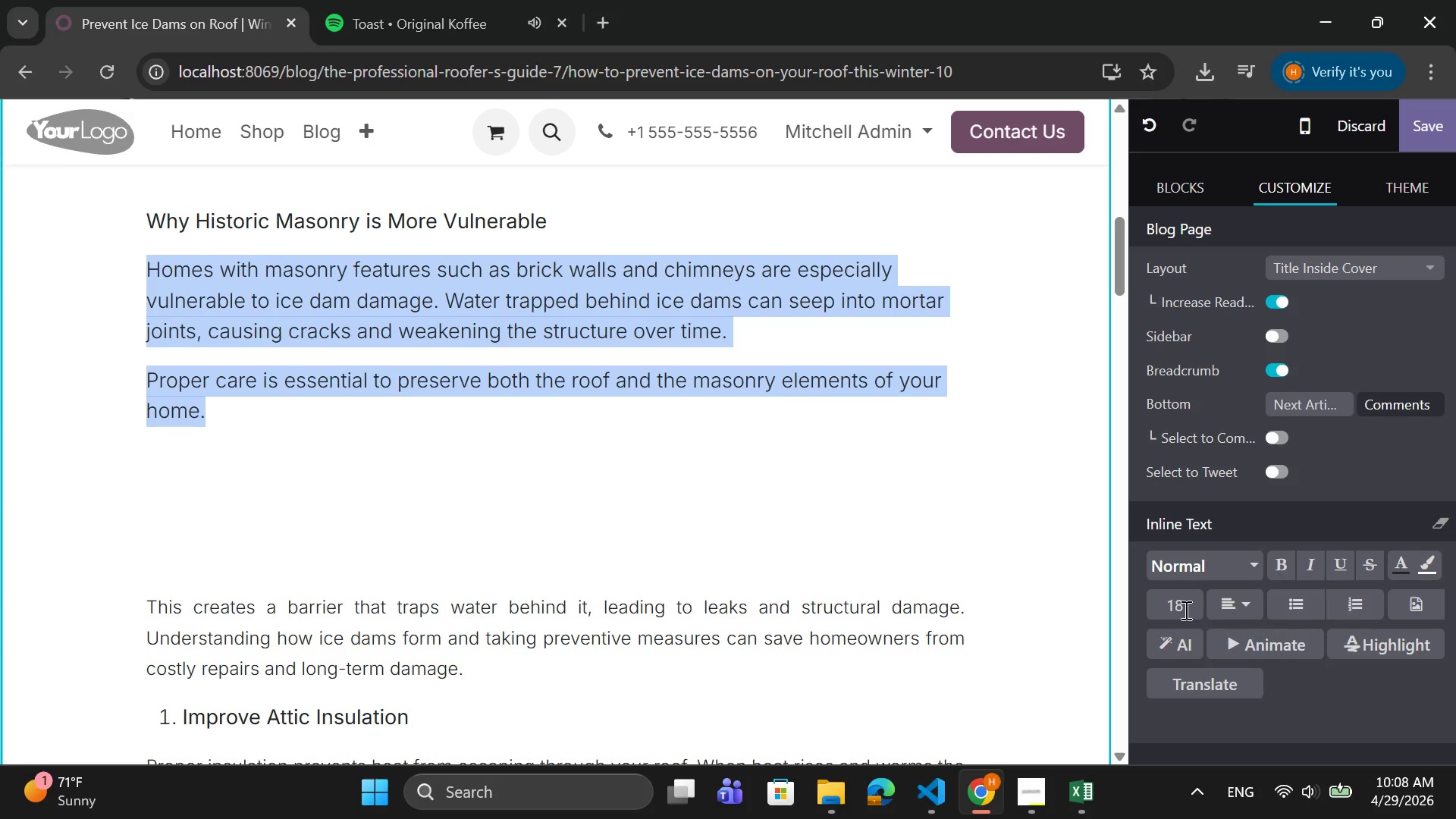 
left_click([1183, 610])
 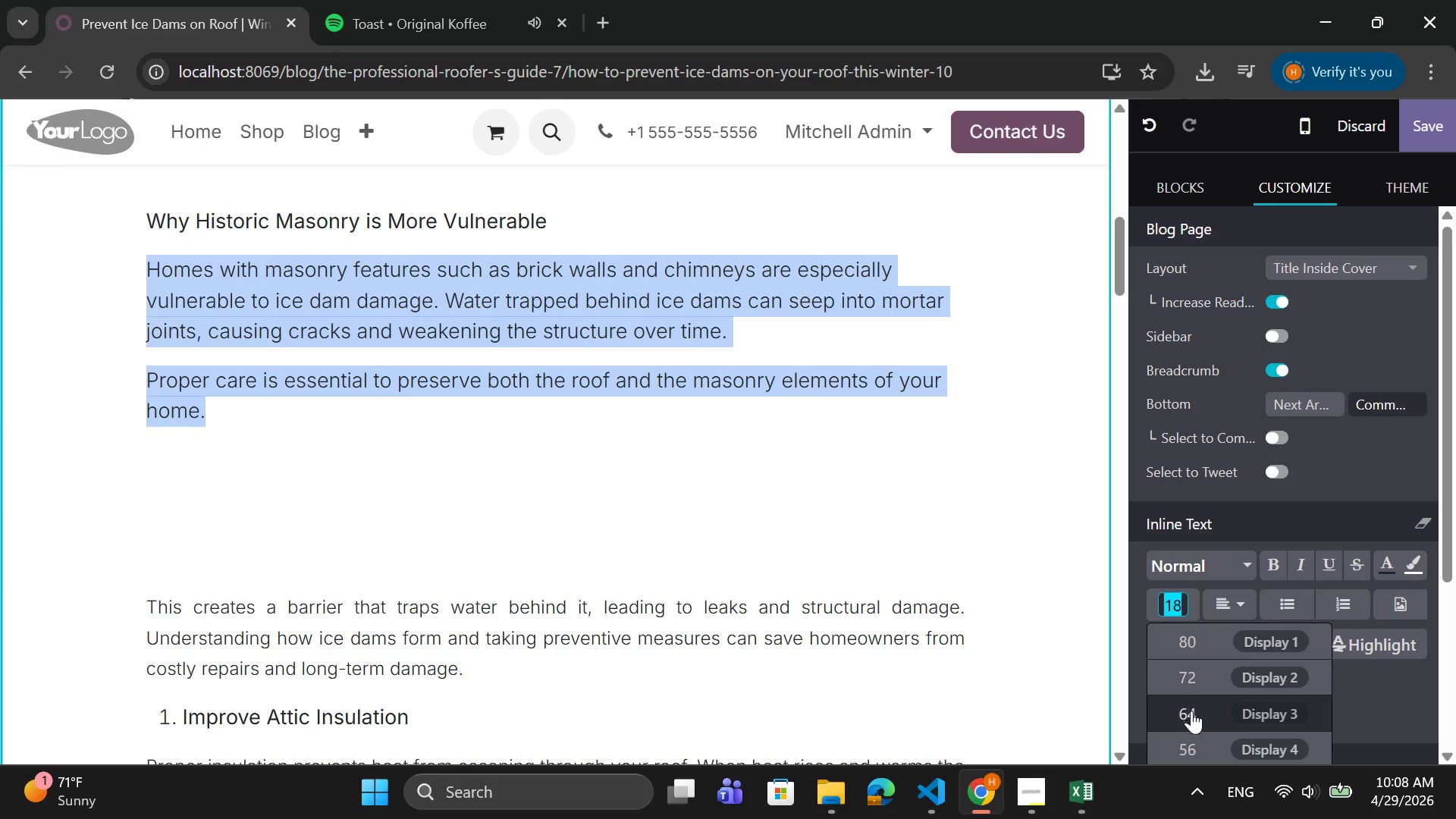 
scroll: coordinate [1200, 694], scroll_direction: down, amount: 2.0
 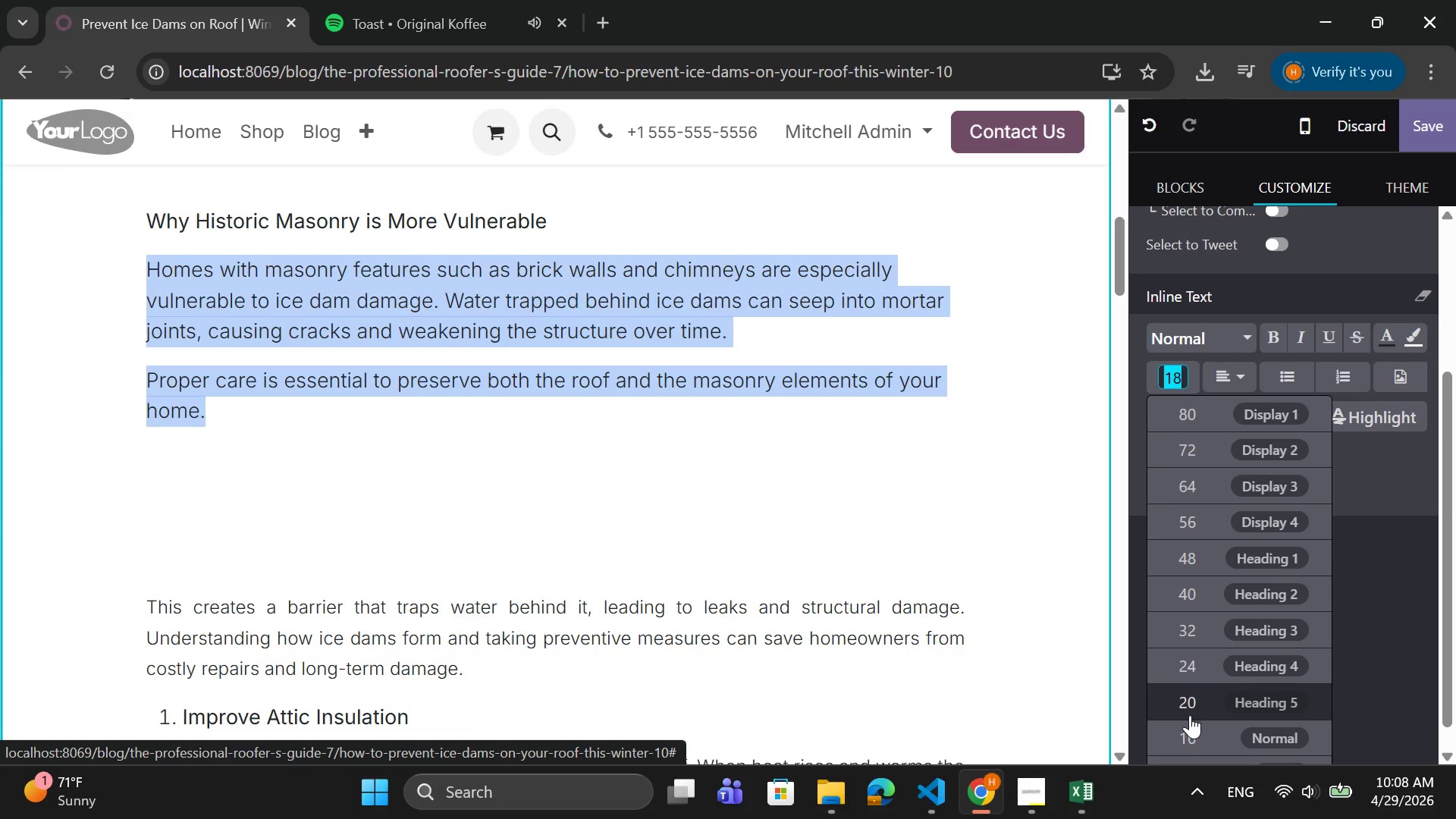 
left_click([1191, 726])
 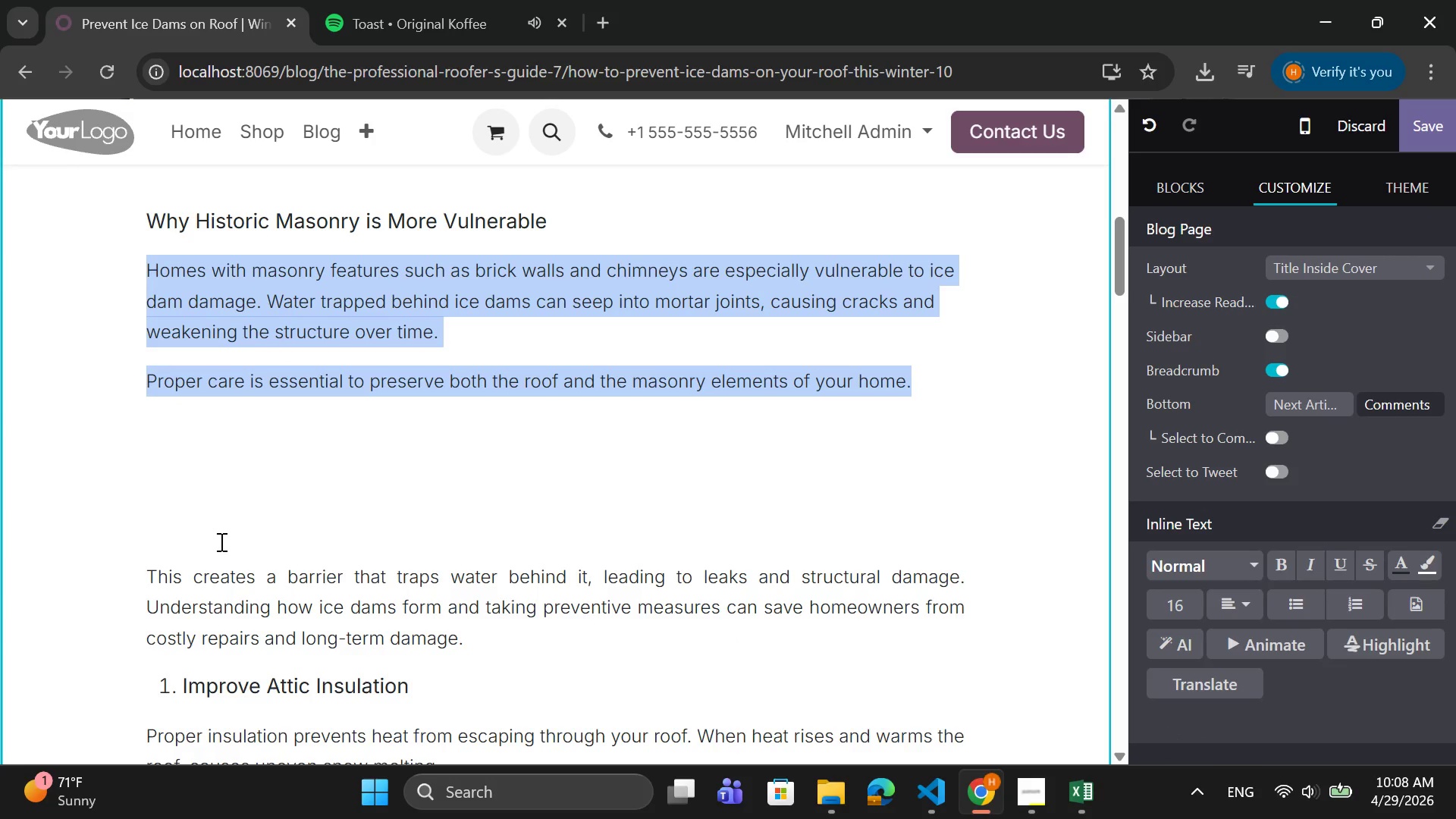 
left_click([220, 541])
 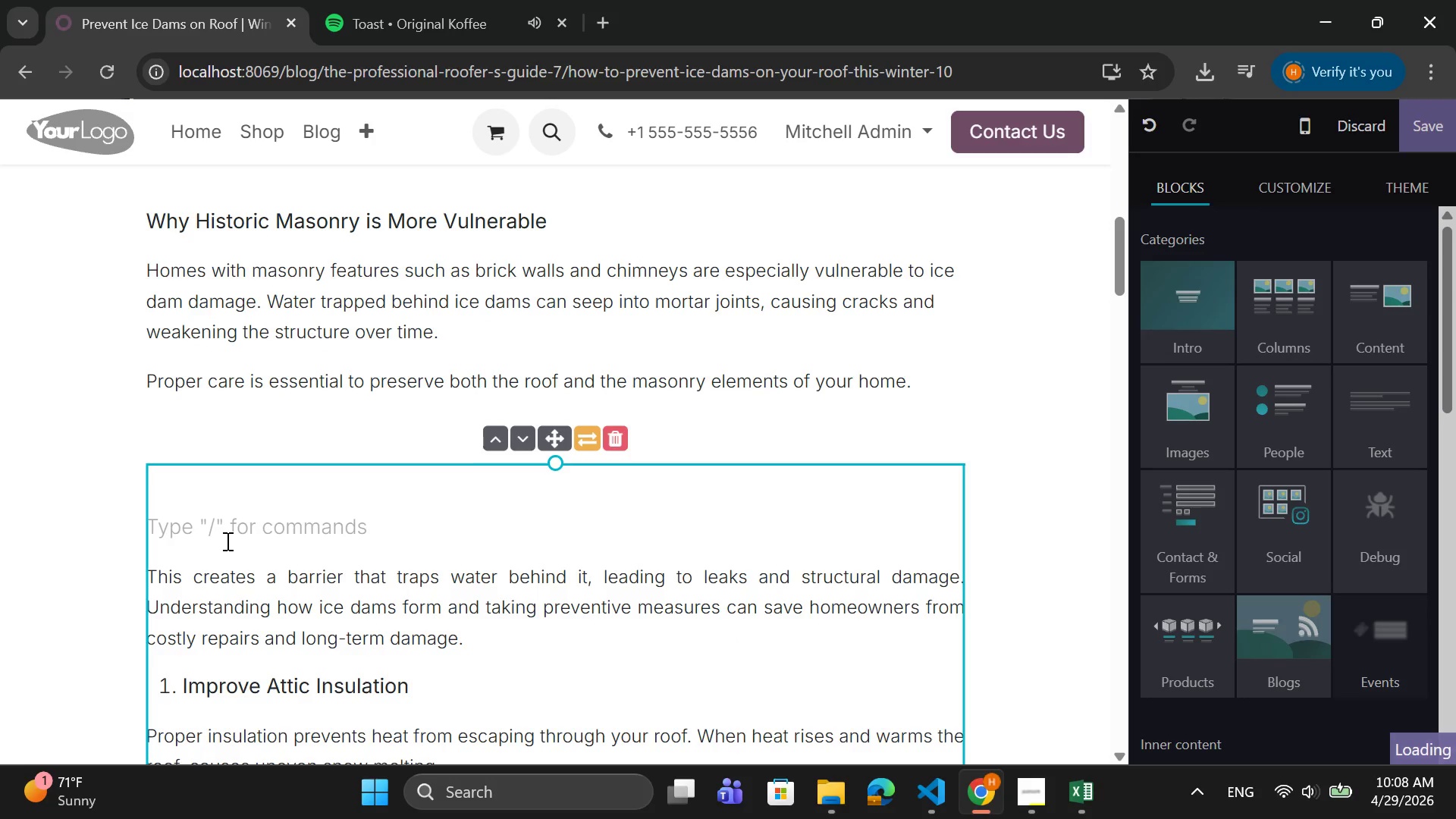 
key(Backspace)
 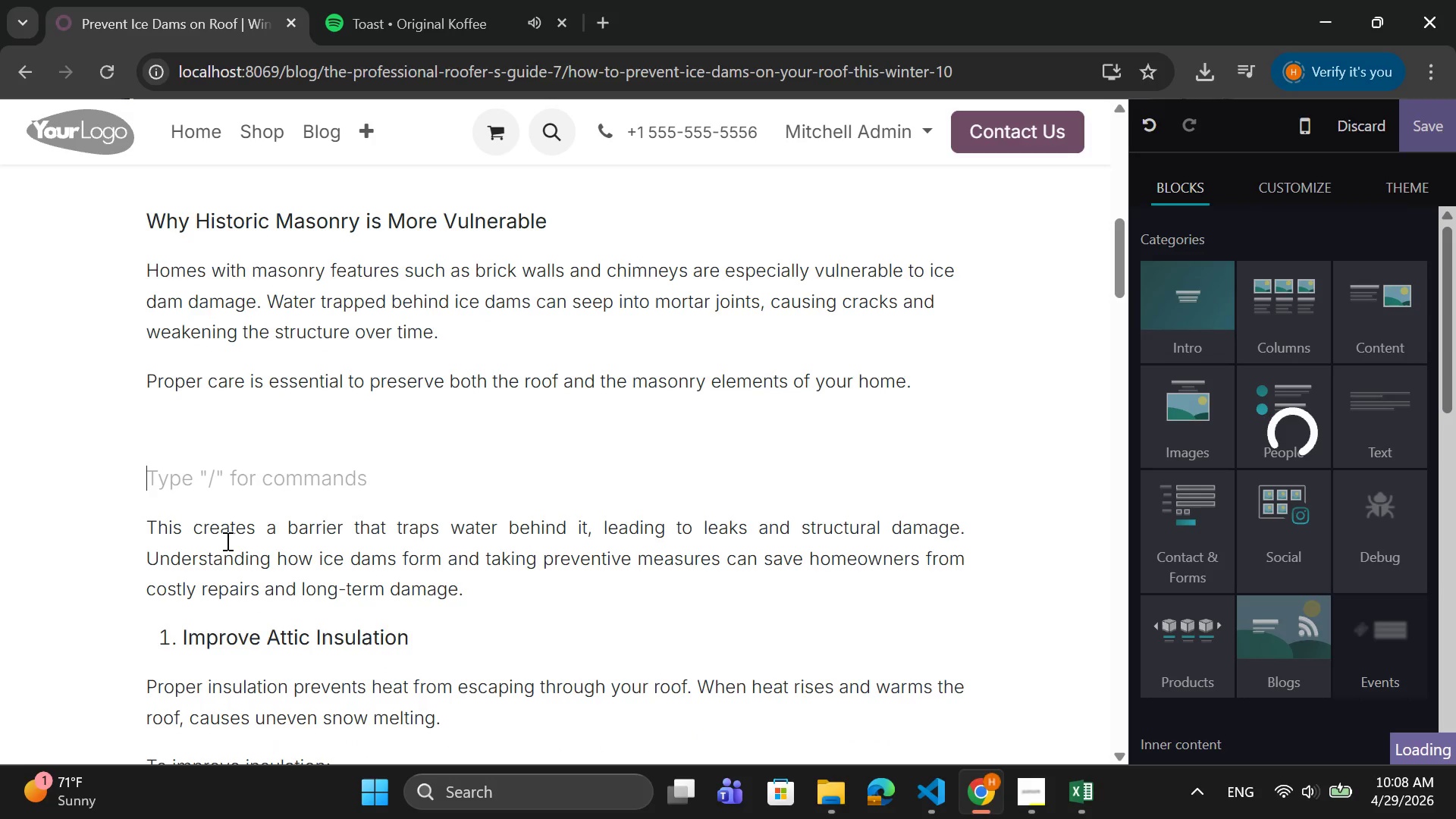 
key(Backspace)
 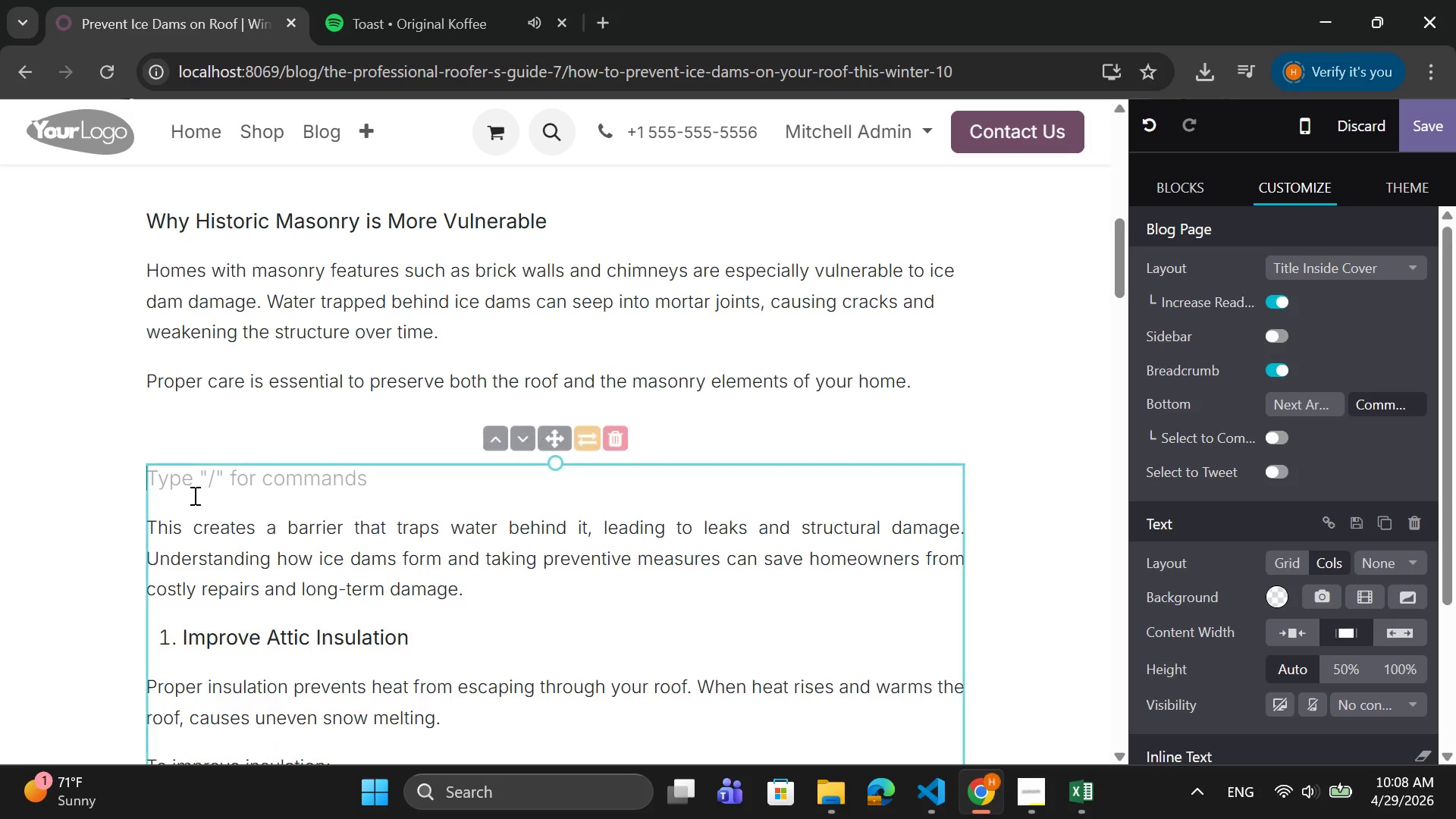 
left_click([196, 483])
 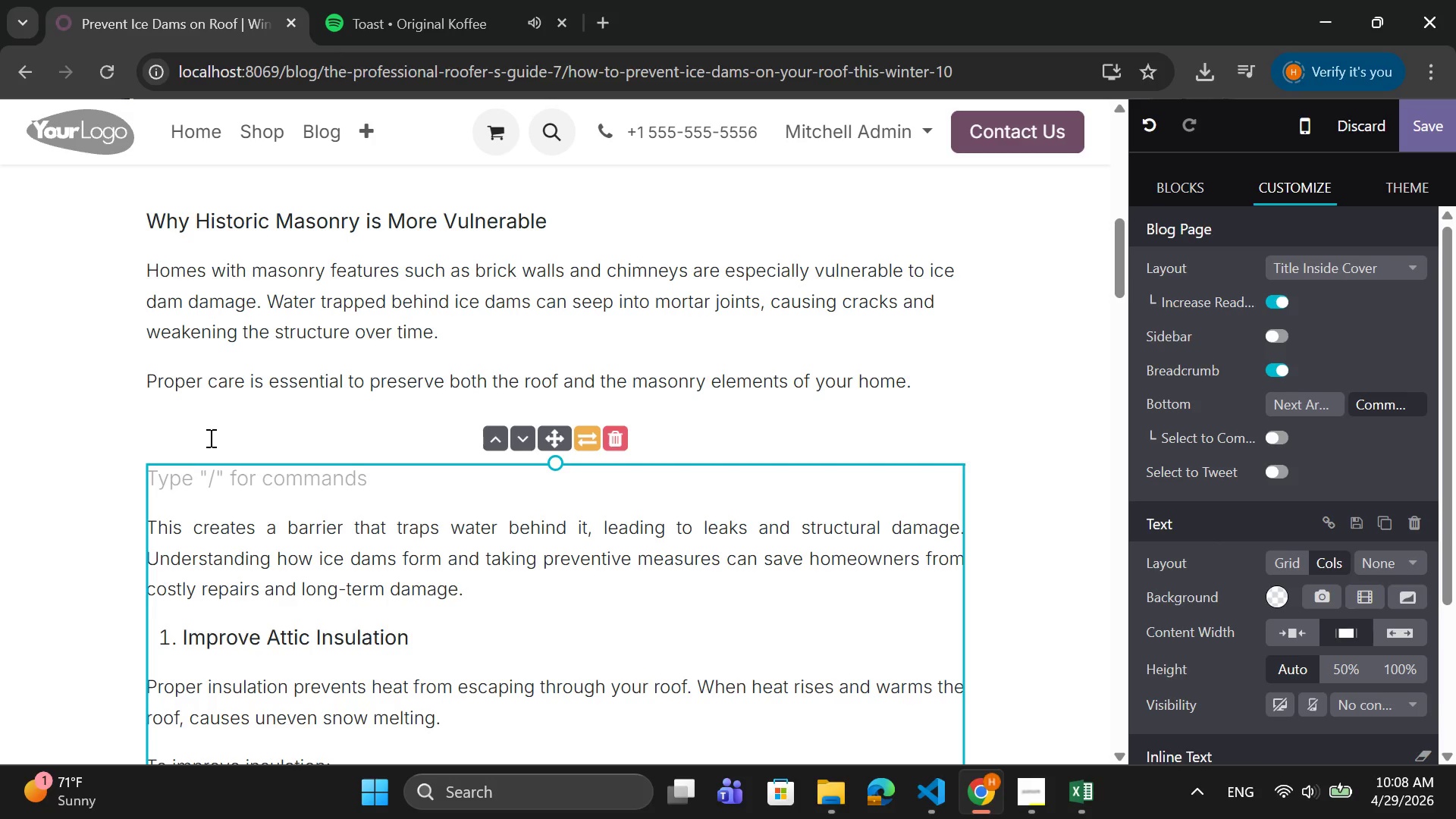 
left_click([210, 437])
 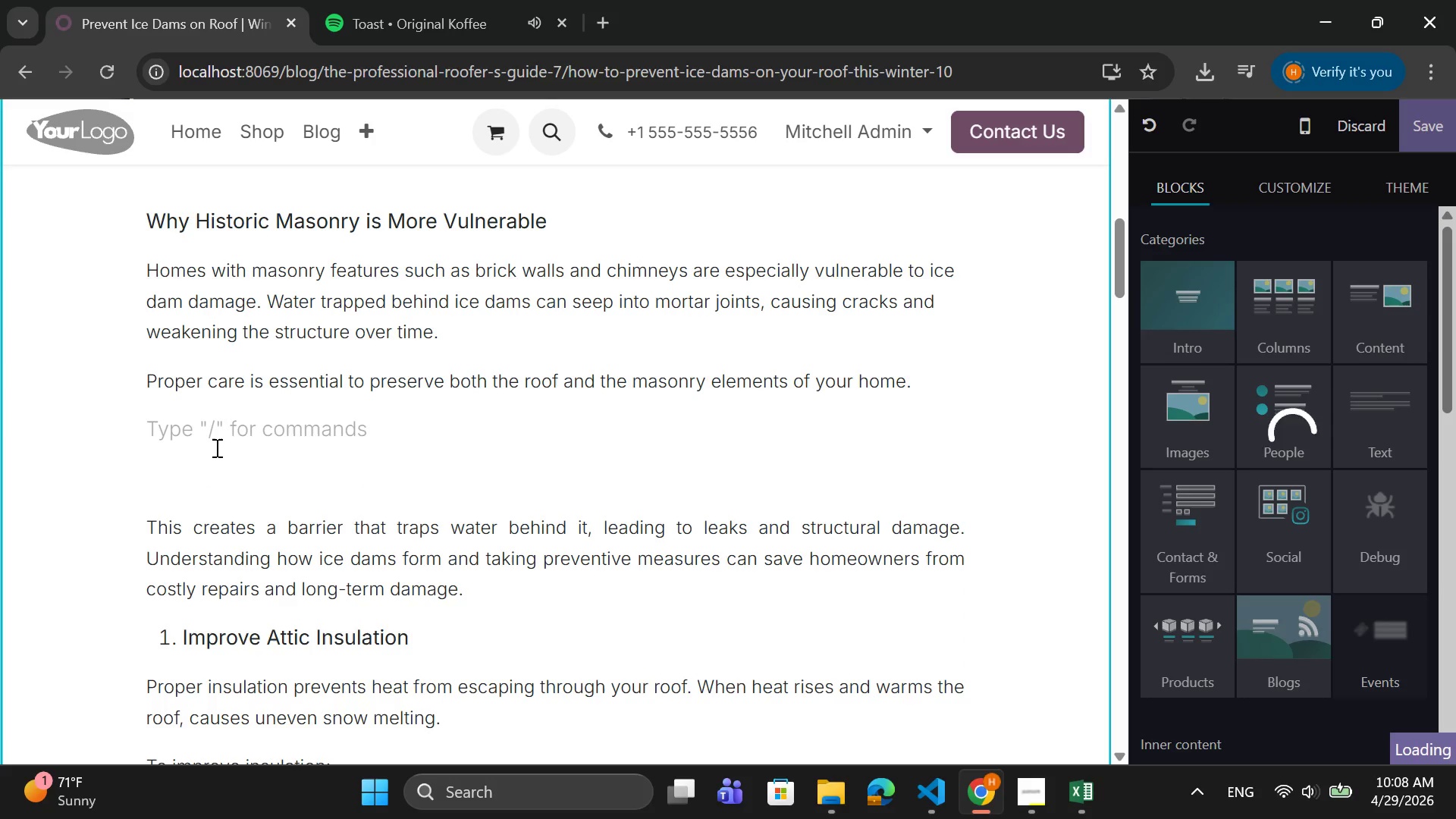 
key(Backspace)
 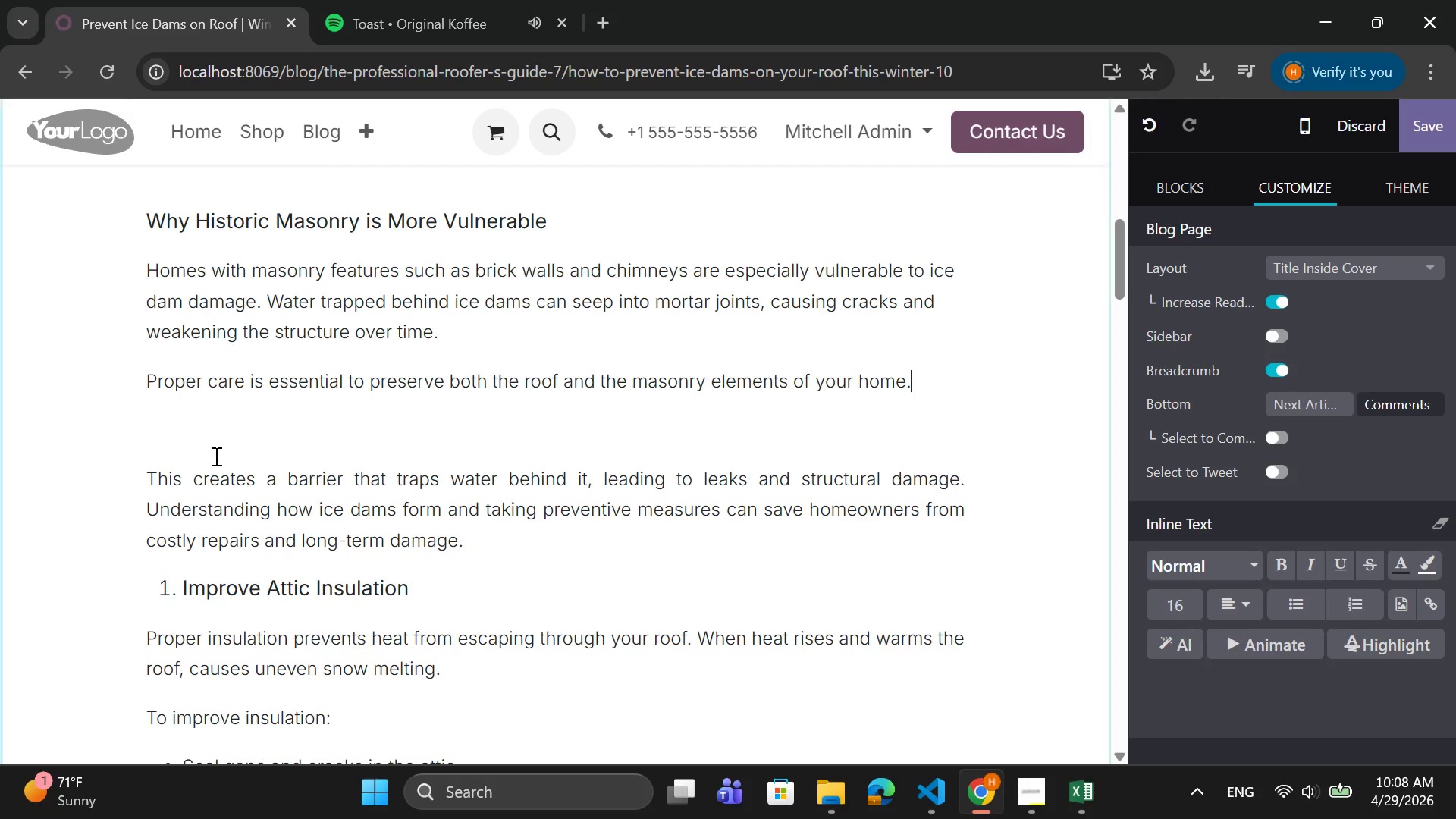 
left_click([215, 456])
 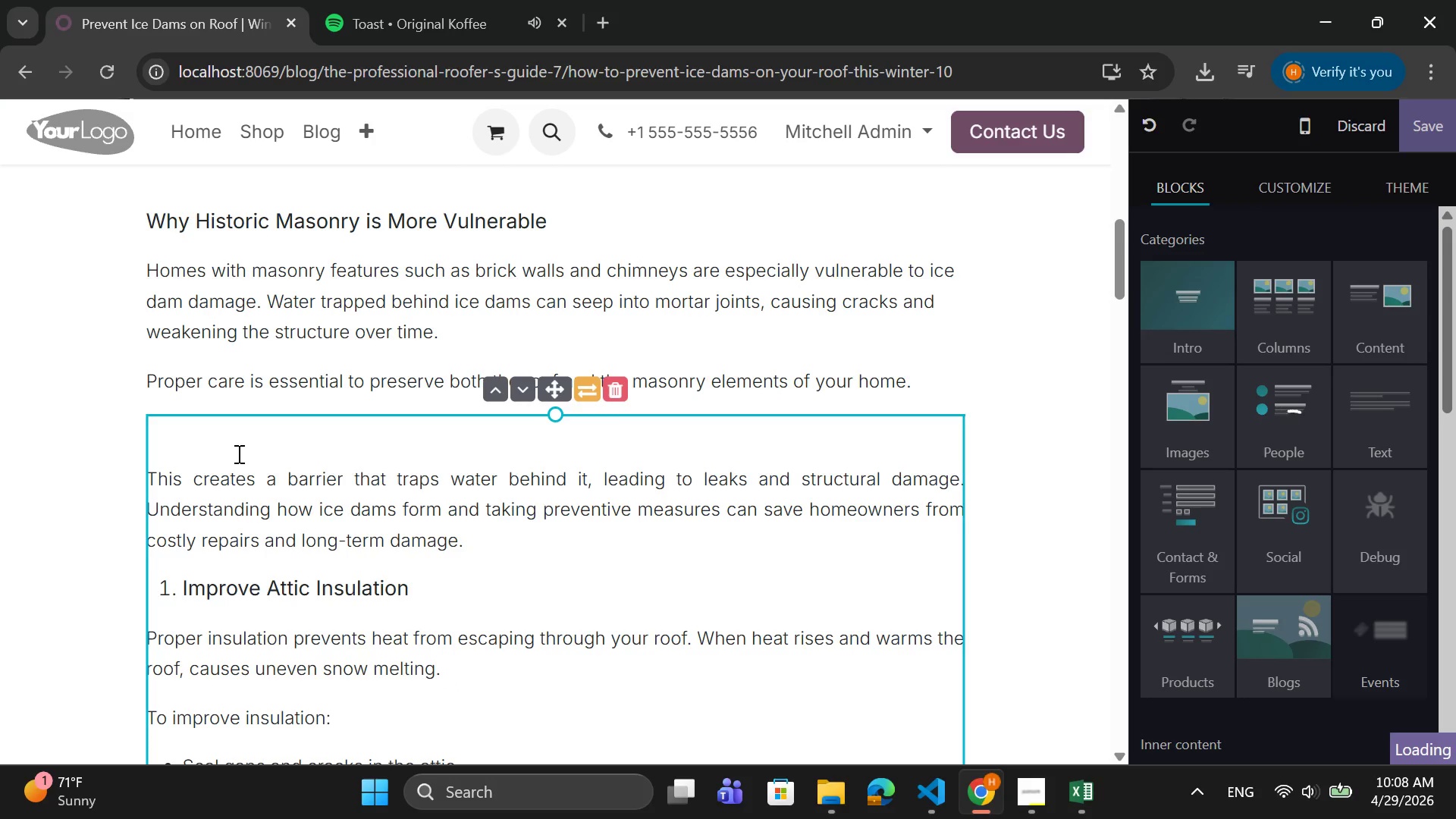 
left_click([237, 453])
 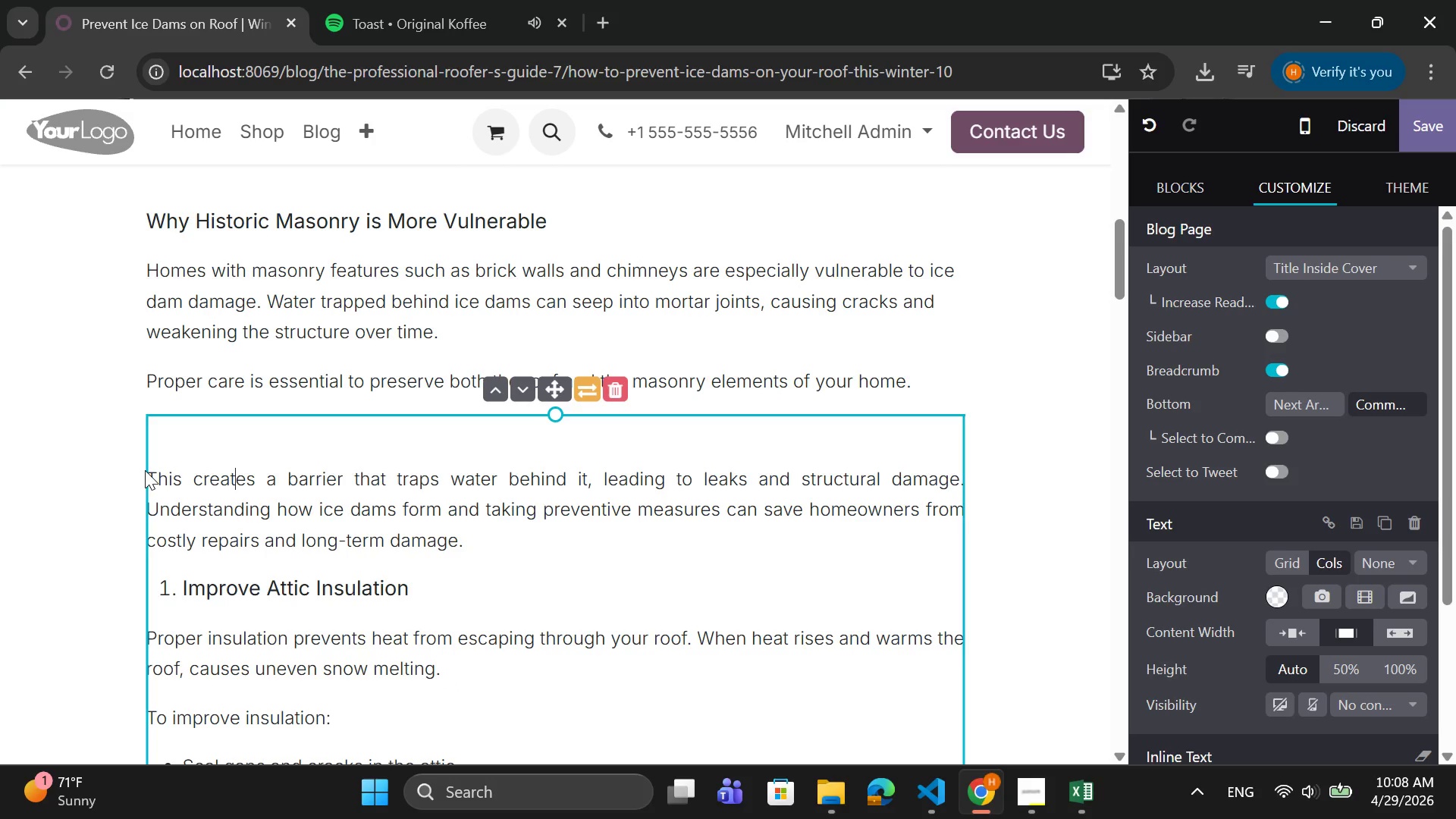 
left_click([147, 470])
 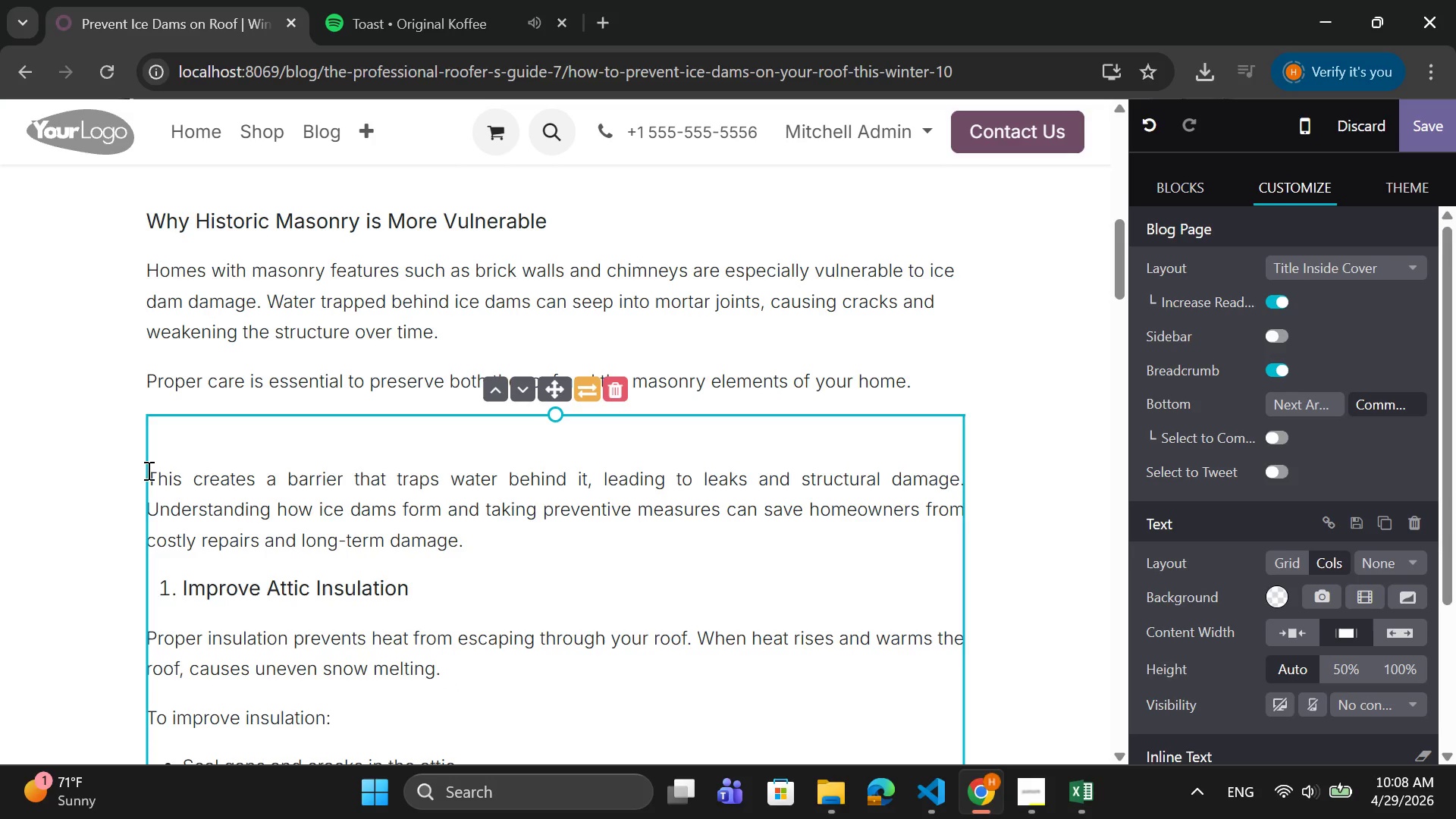 
left_click([154, 473])
 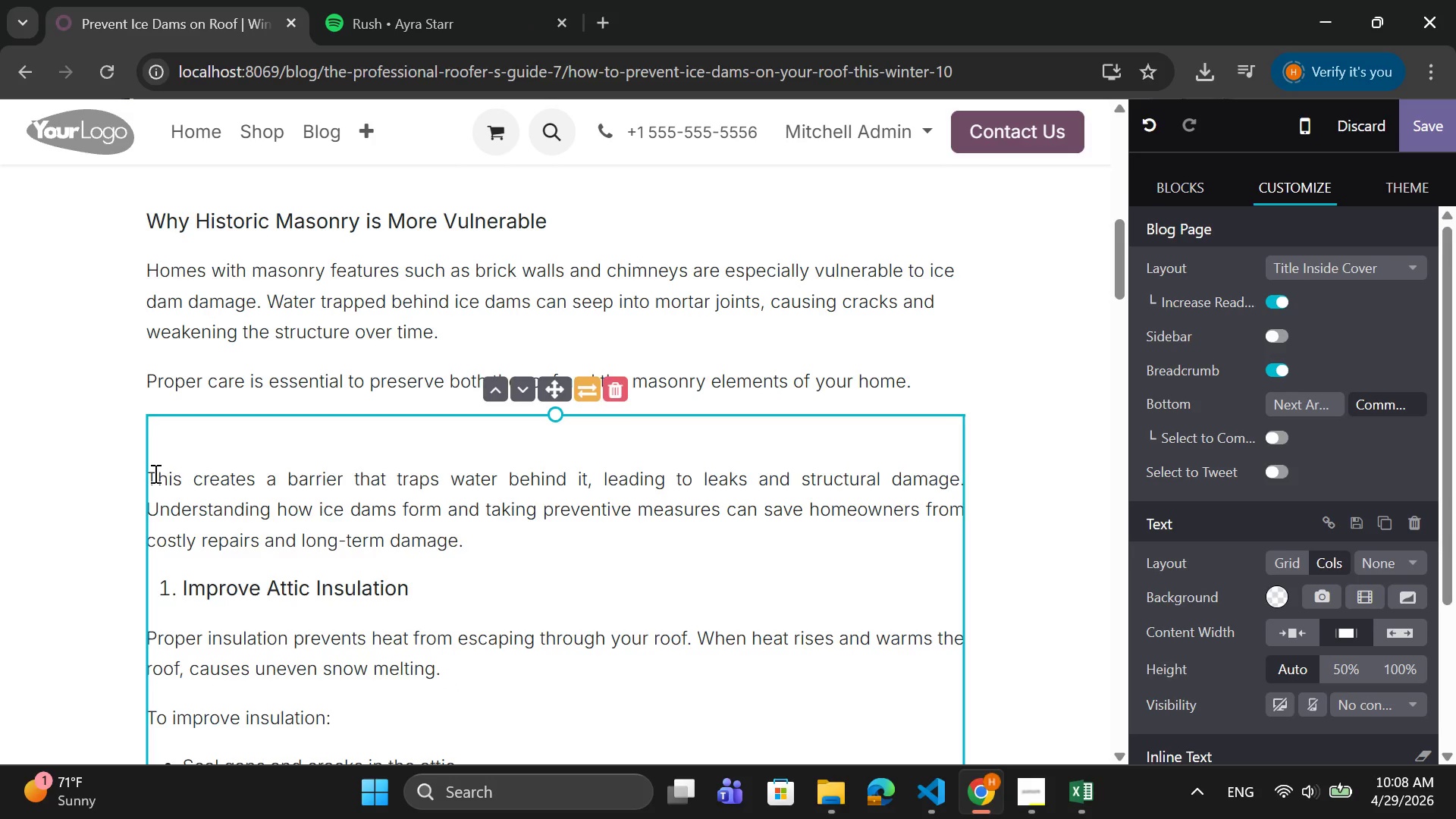 
key(Shift+ShiftRight)
 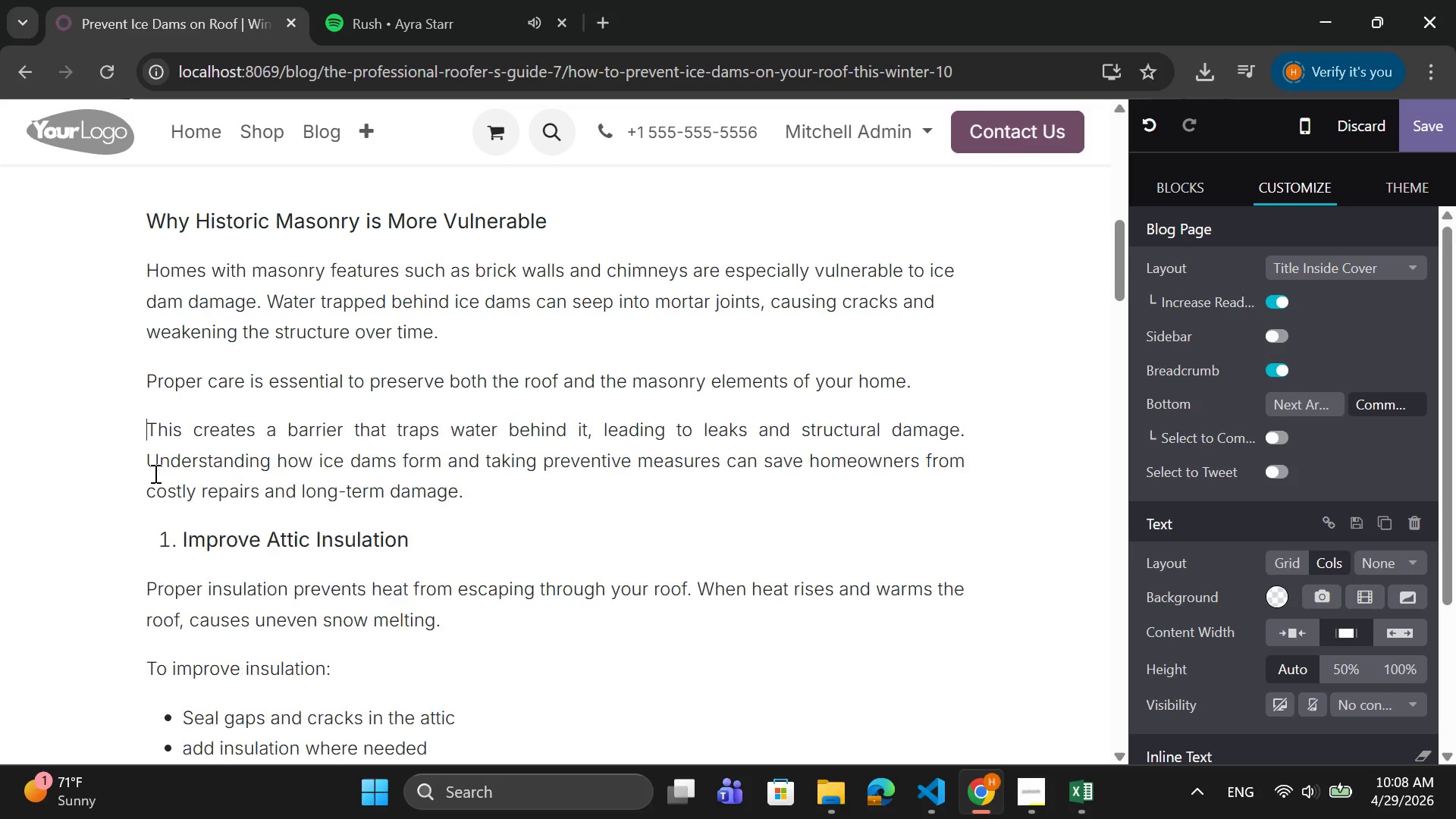 
key(ArrowLeft)
 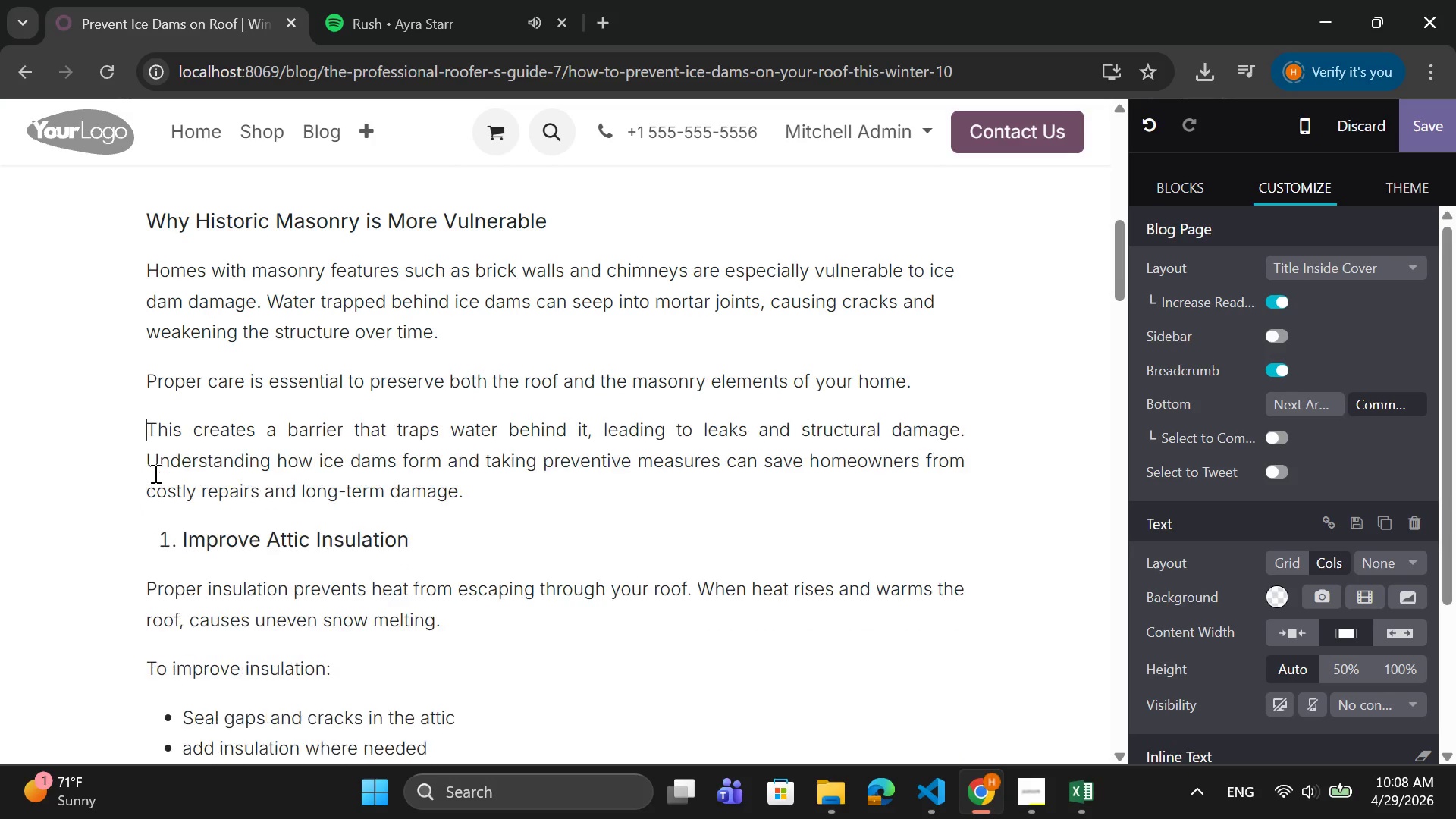 
key(Backspace)
 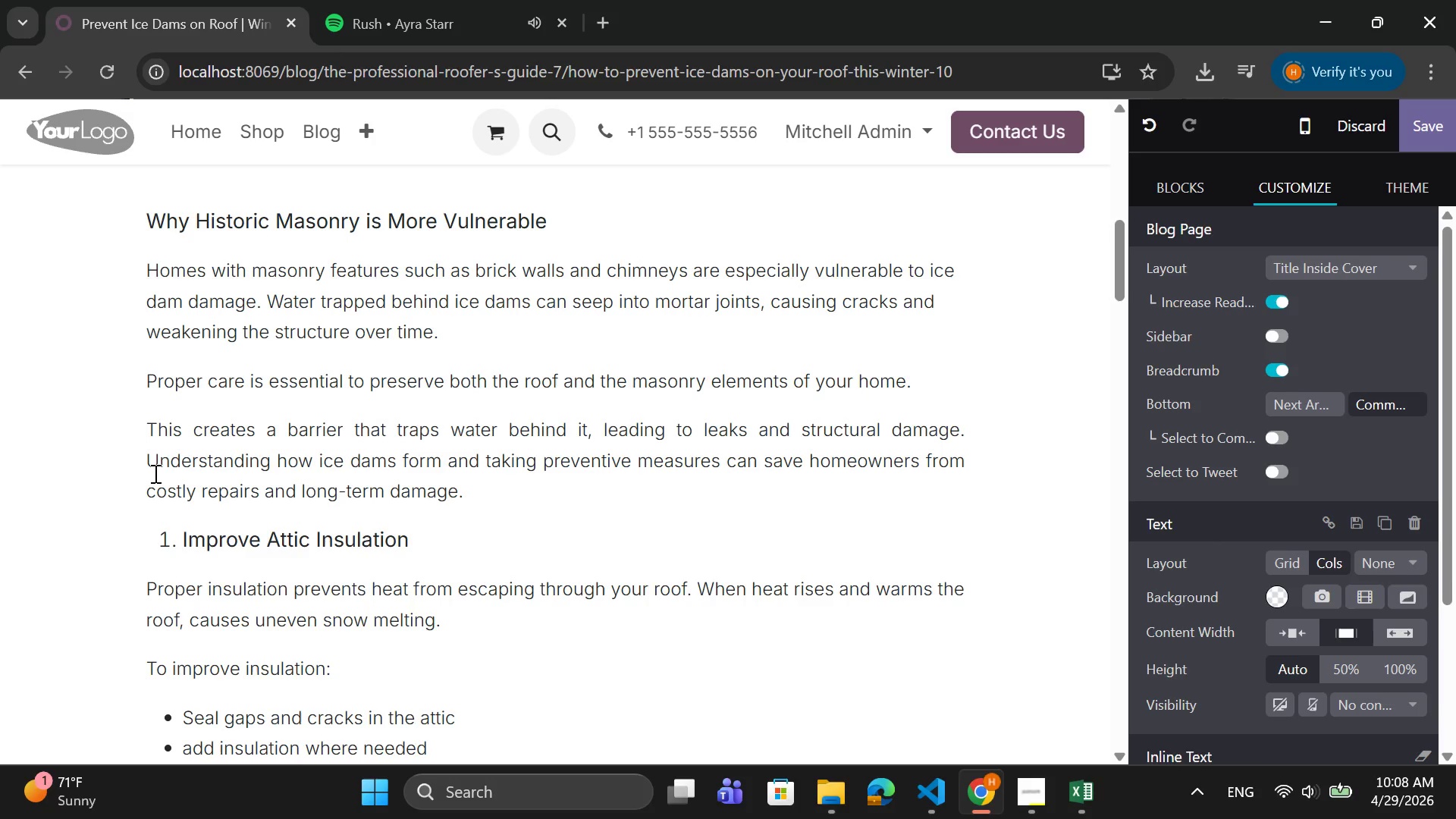 
wait(17.25)
 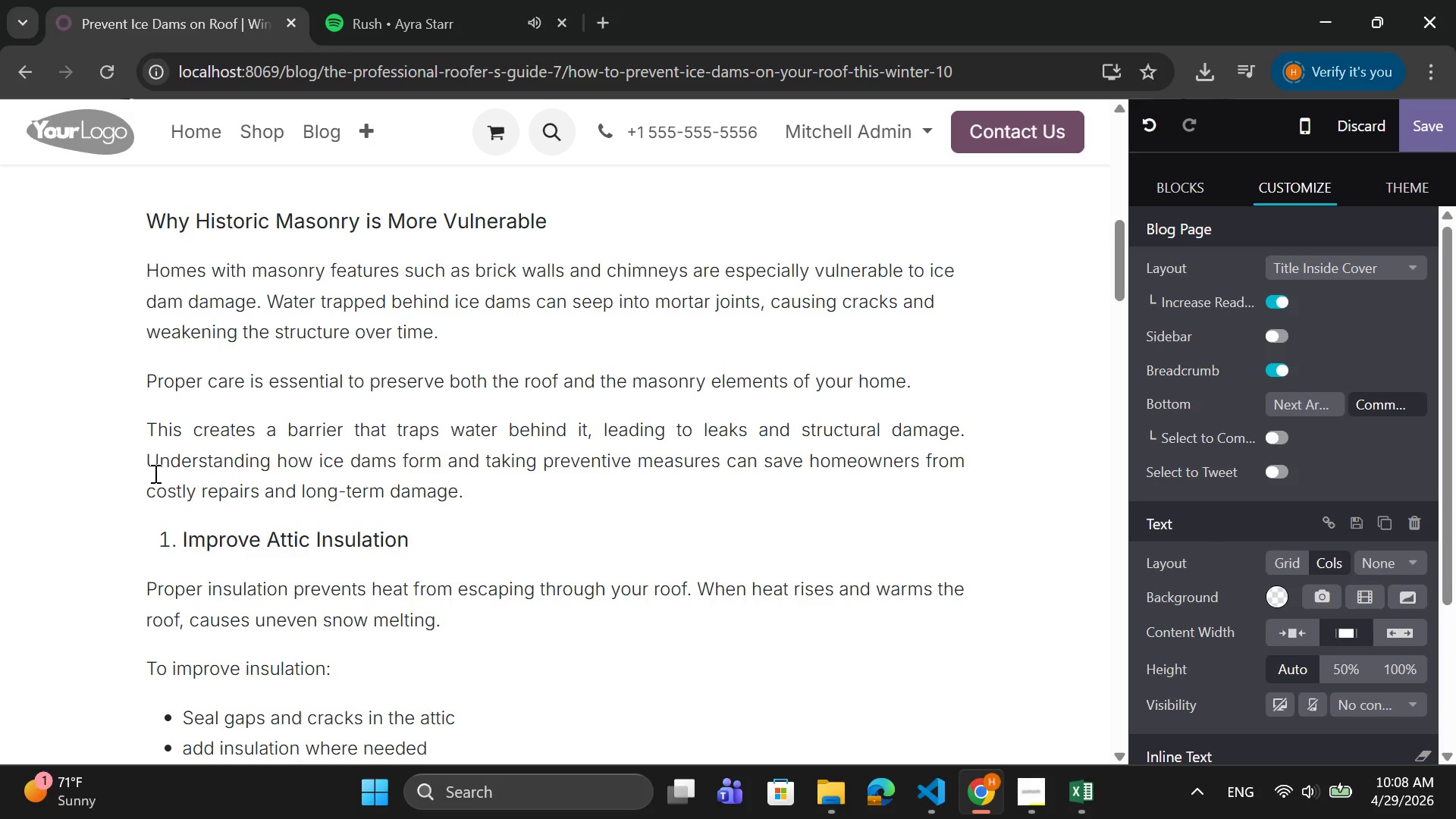 
scroll: coordinate [395, 450], scroll_direction: up, amount: 5.0
 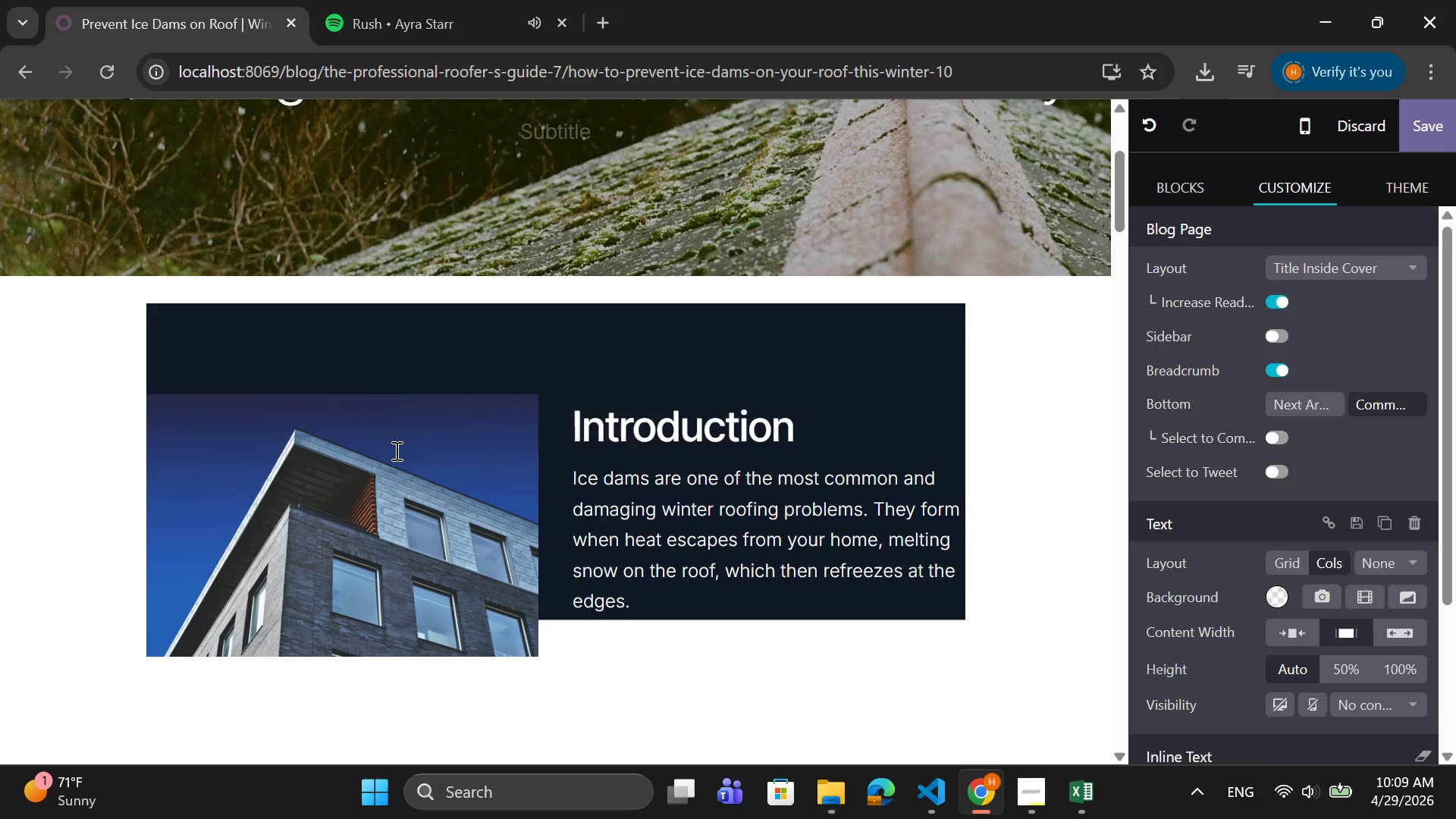 
scroll: coordinate [395, 450], scroll_direction: down, amount: 8.0
 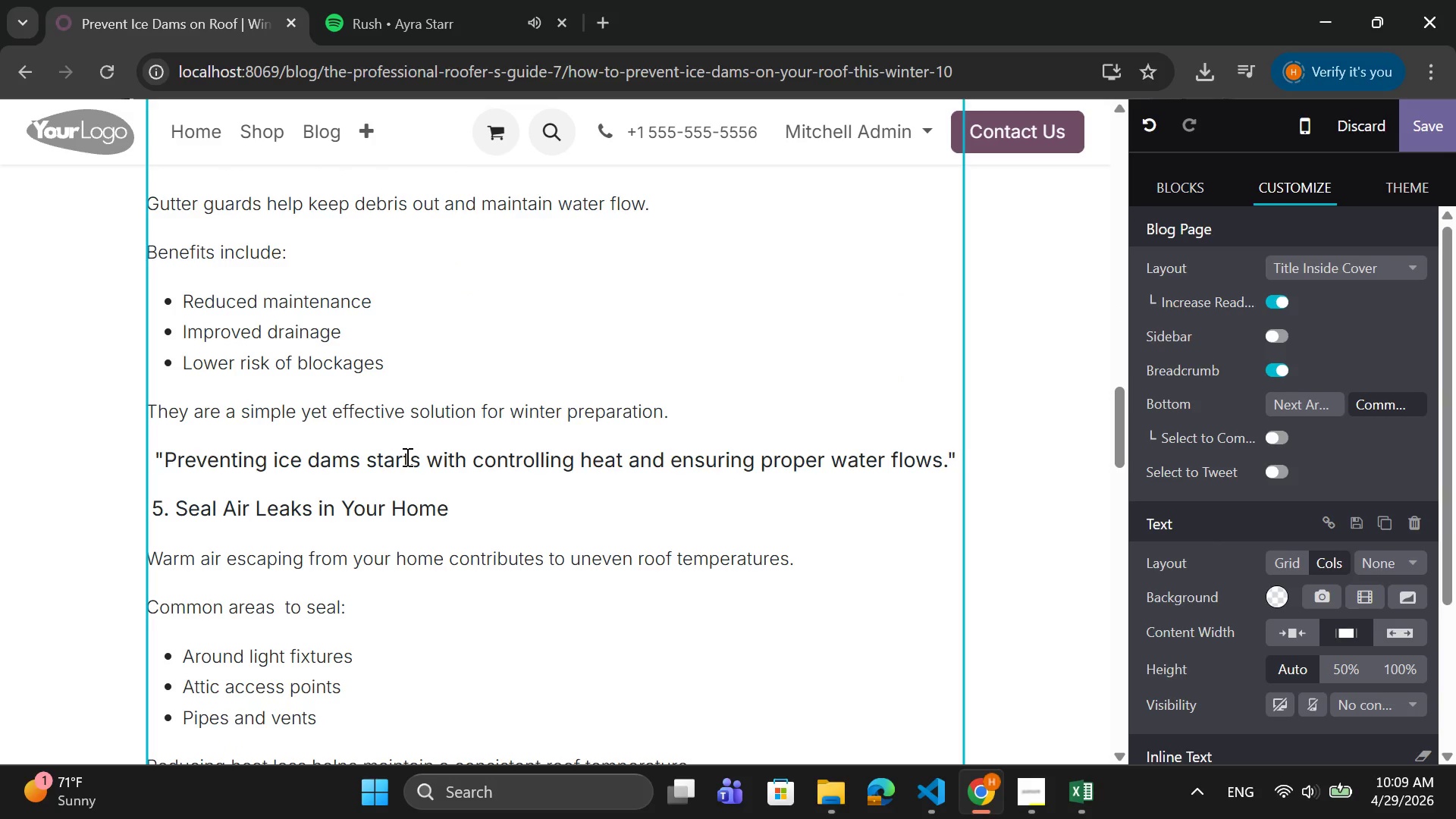 
wait(13.94)
 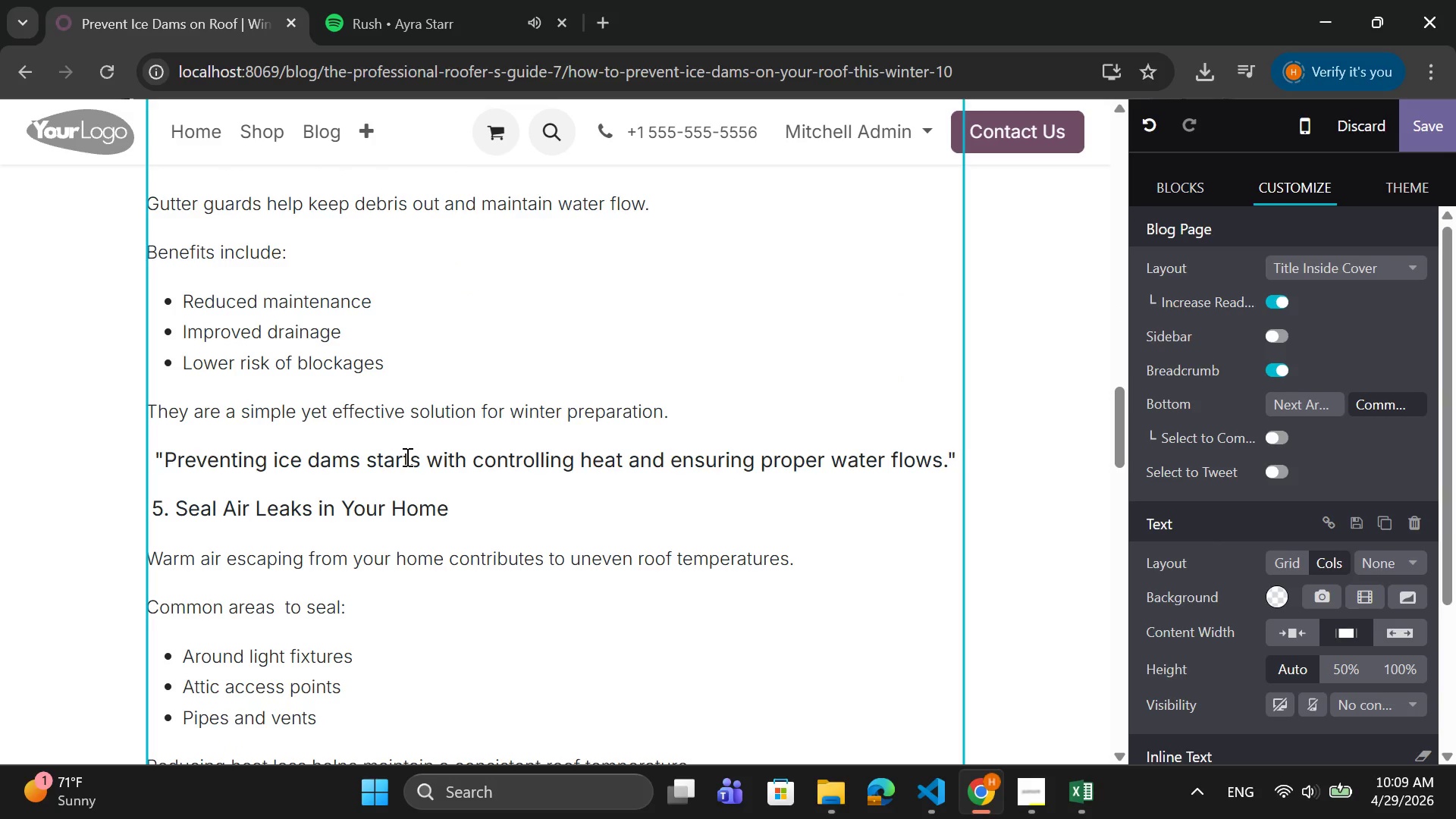 
scroll: coordinate [436, 469], scroll_direction: down, amount: 4.0
 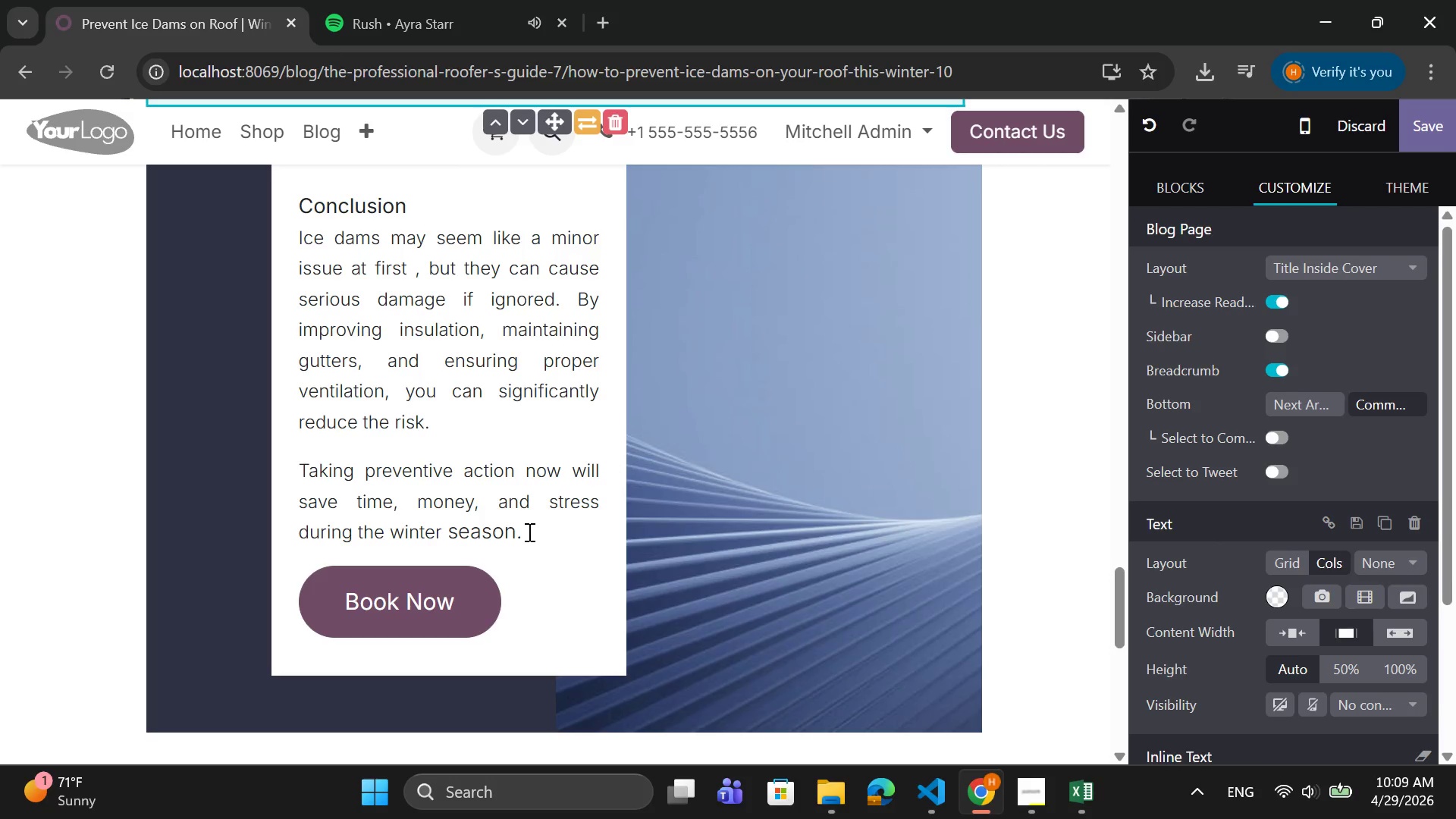 
wait(18.56)
 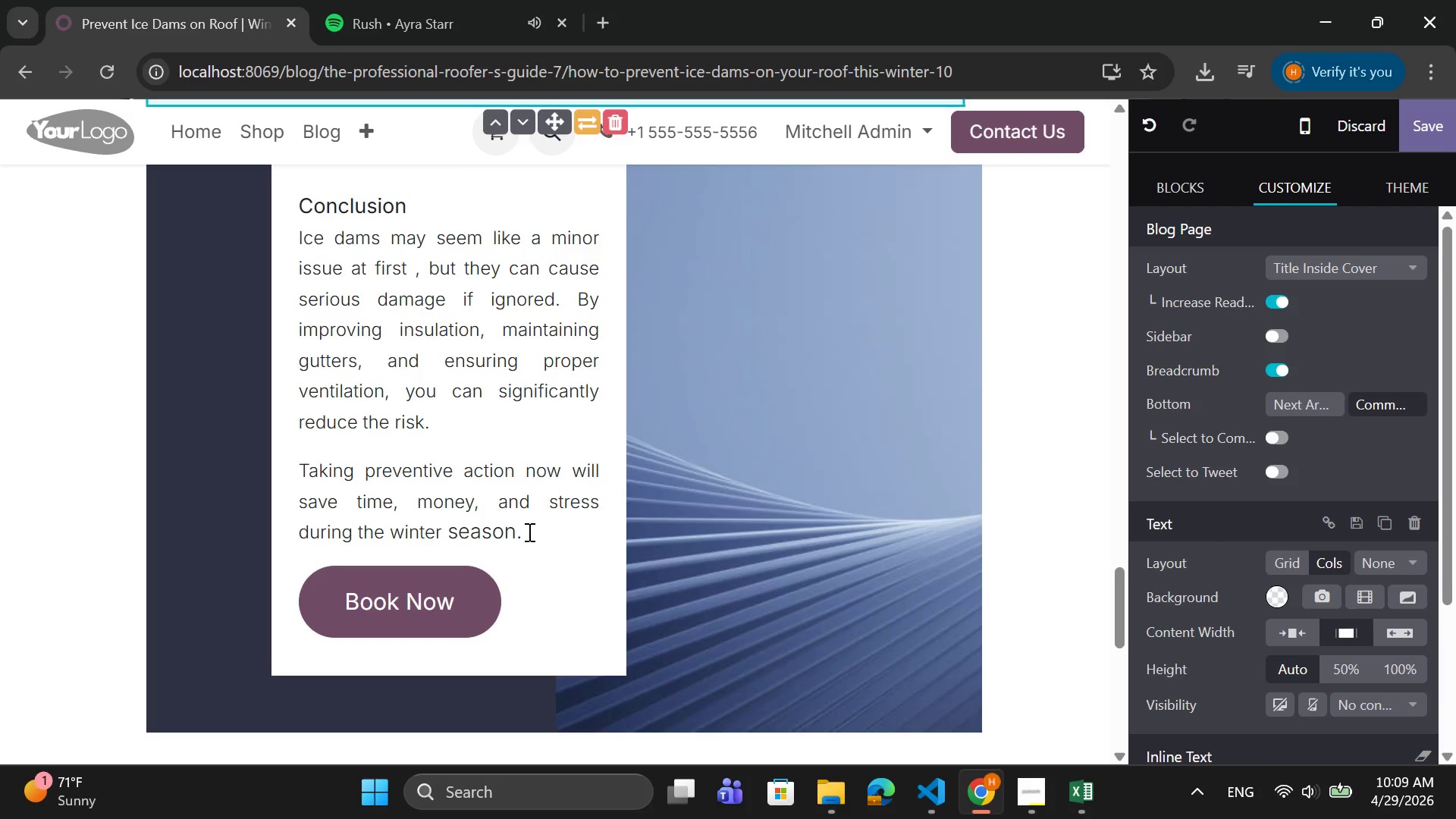 
left_click_drag(start_coordinate=[526, 532], to_coordinate=[304, 478])
 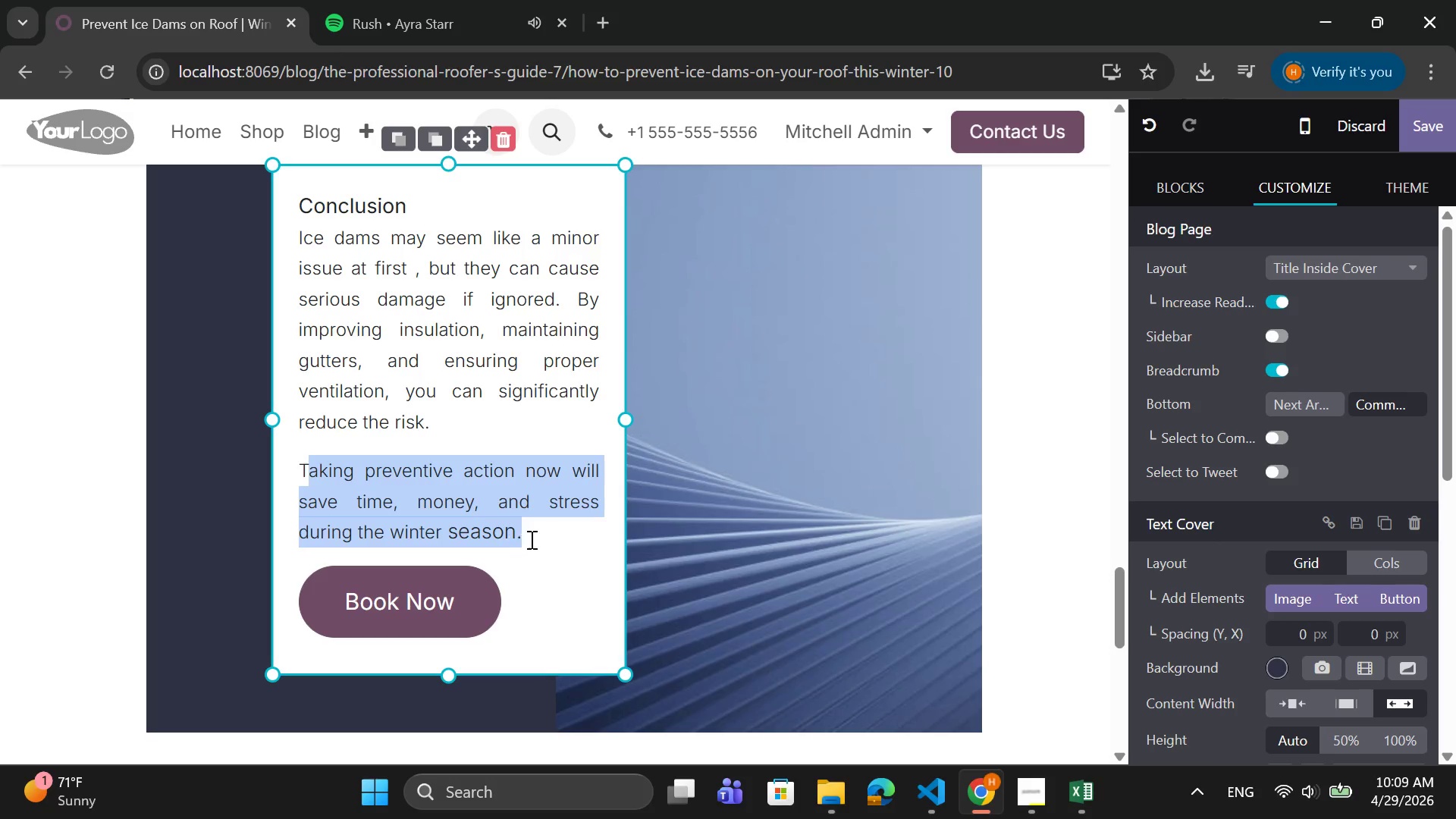 
left_click([530, 539])
 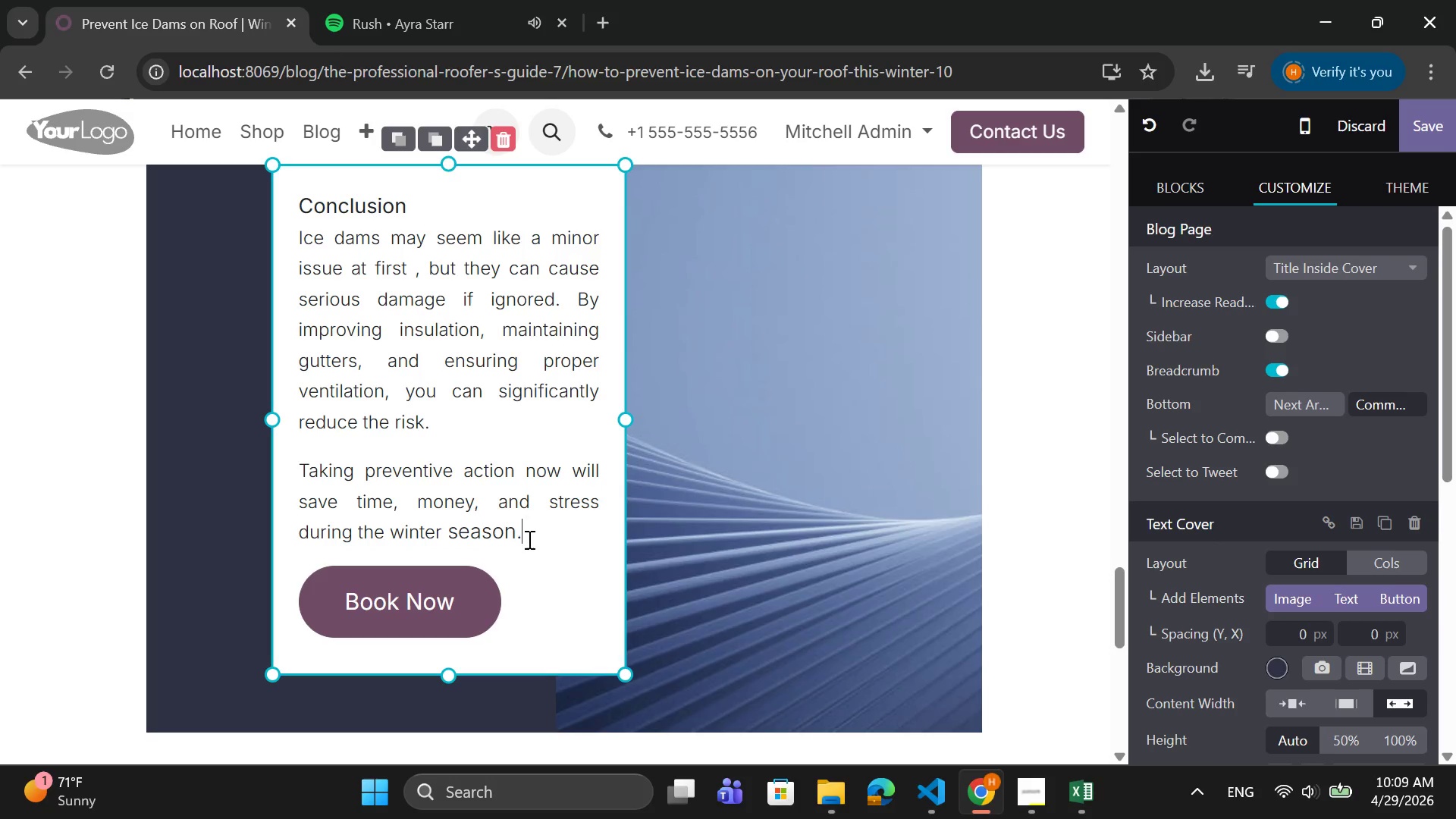 
left_click_drag(start_coordinate=[528, 539], to_coordinate=[300, 469])
 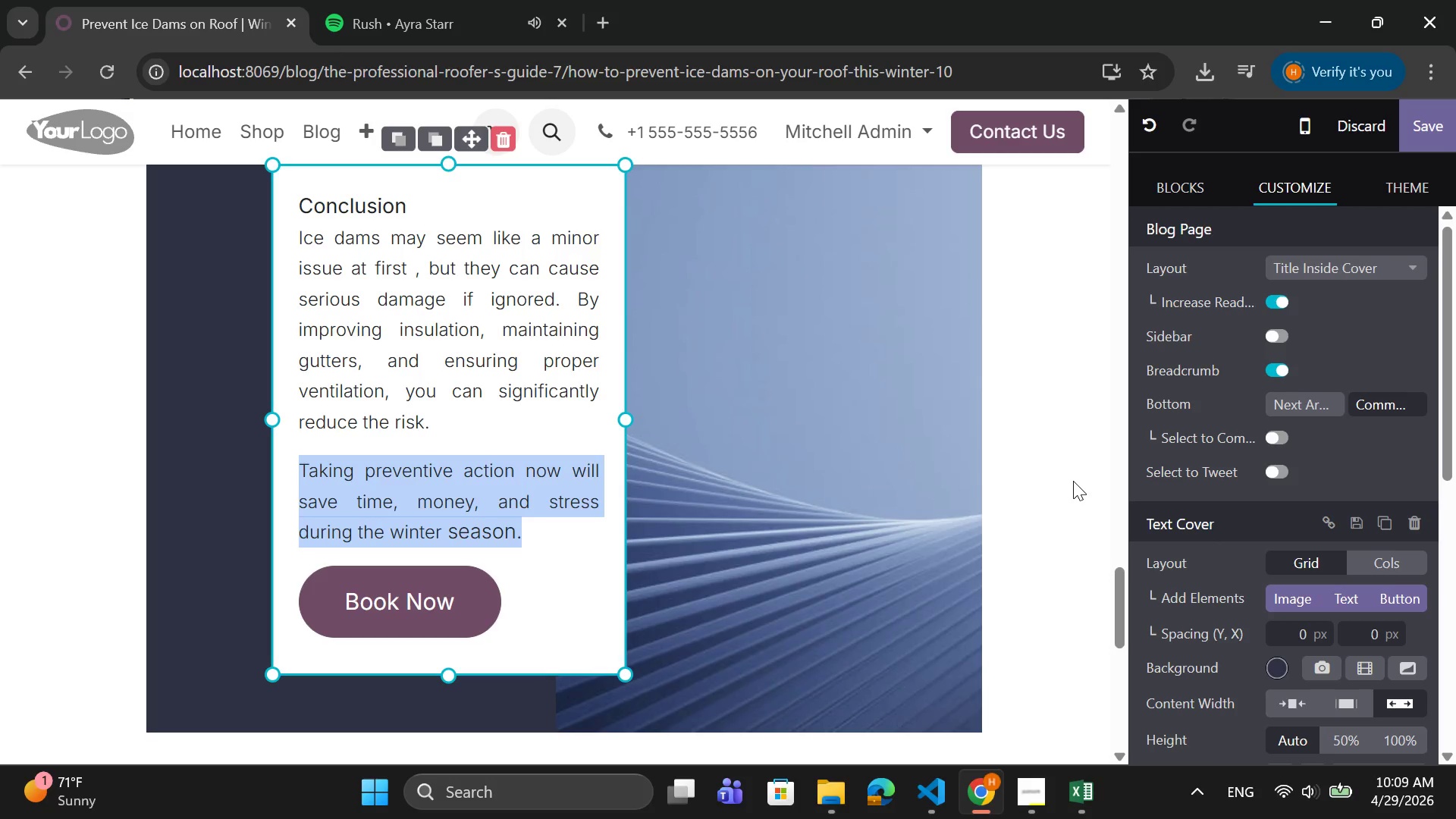 
type(If your notice cracks in brickwork or mot)
key(Backspace)
type(rts)
key(Backspace)
type(al)
key(Backspace)
type(r, It may be time to consult a masonry repar)
key(Backspace)
type(ir professional)
 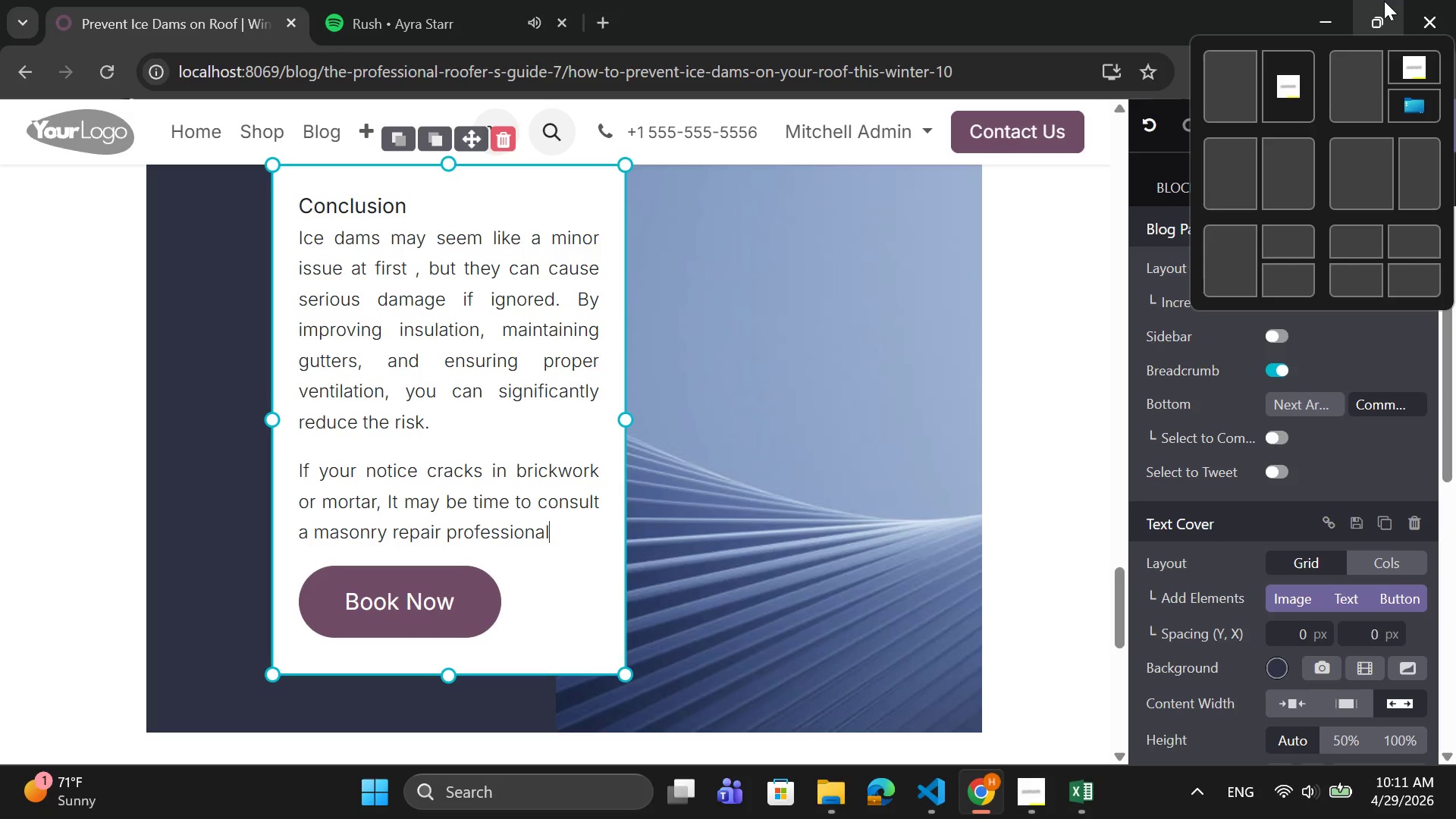 
wait(26.41)
 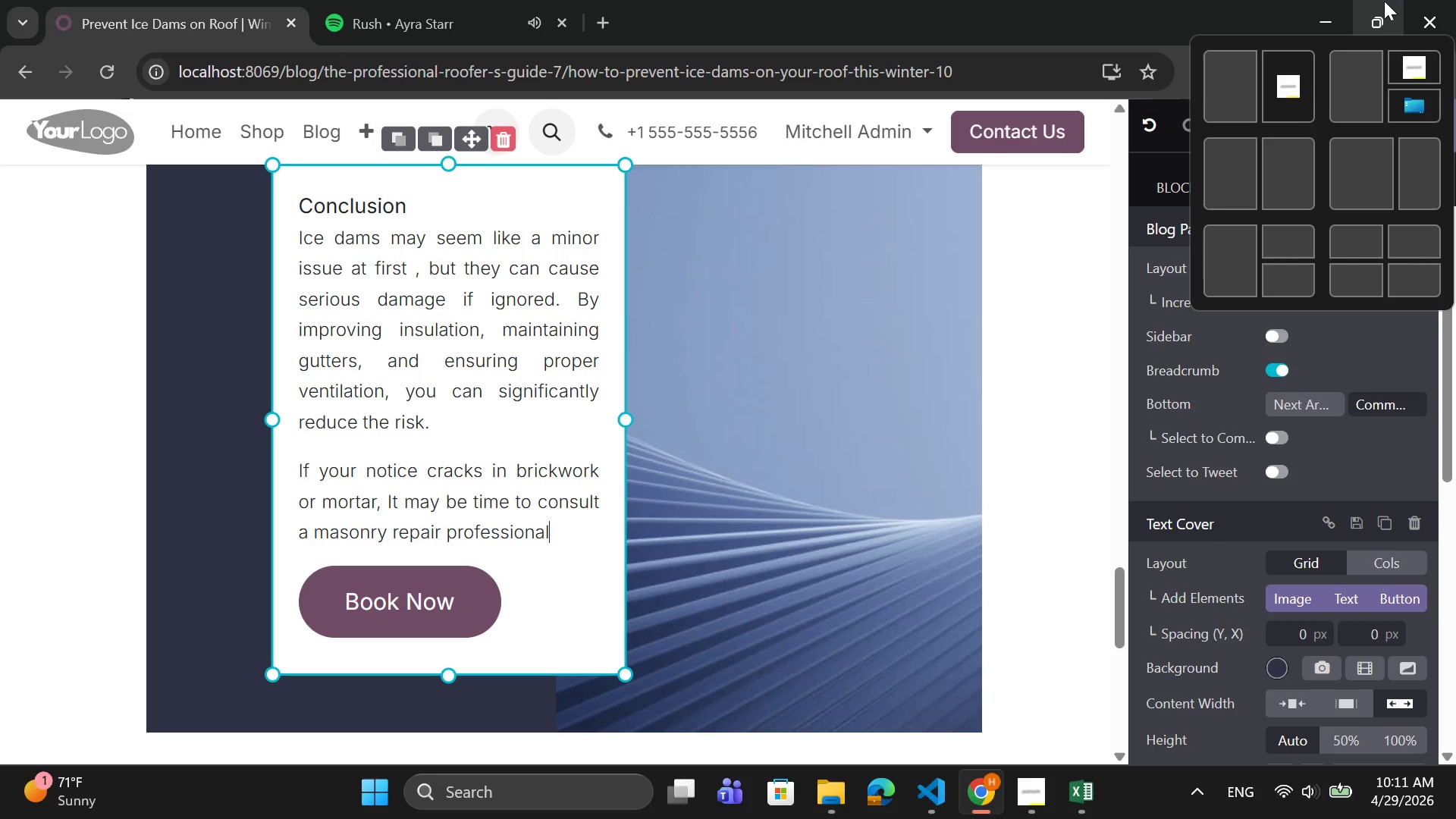 
left_click([456, 589])
 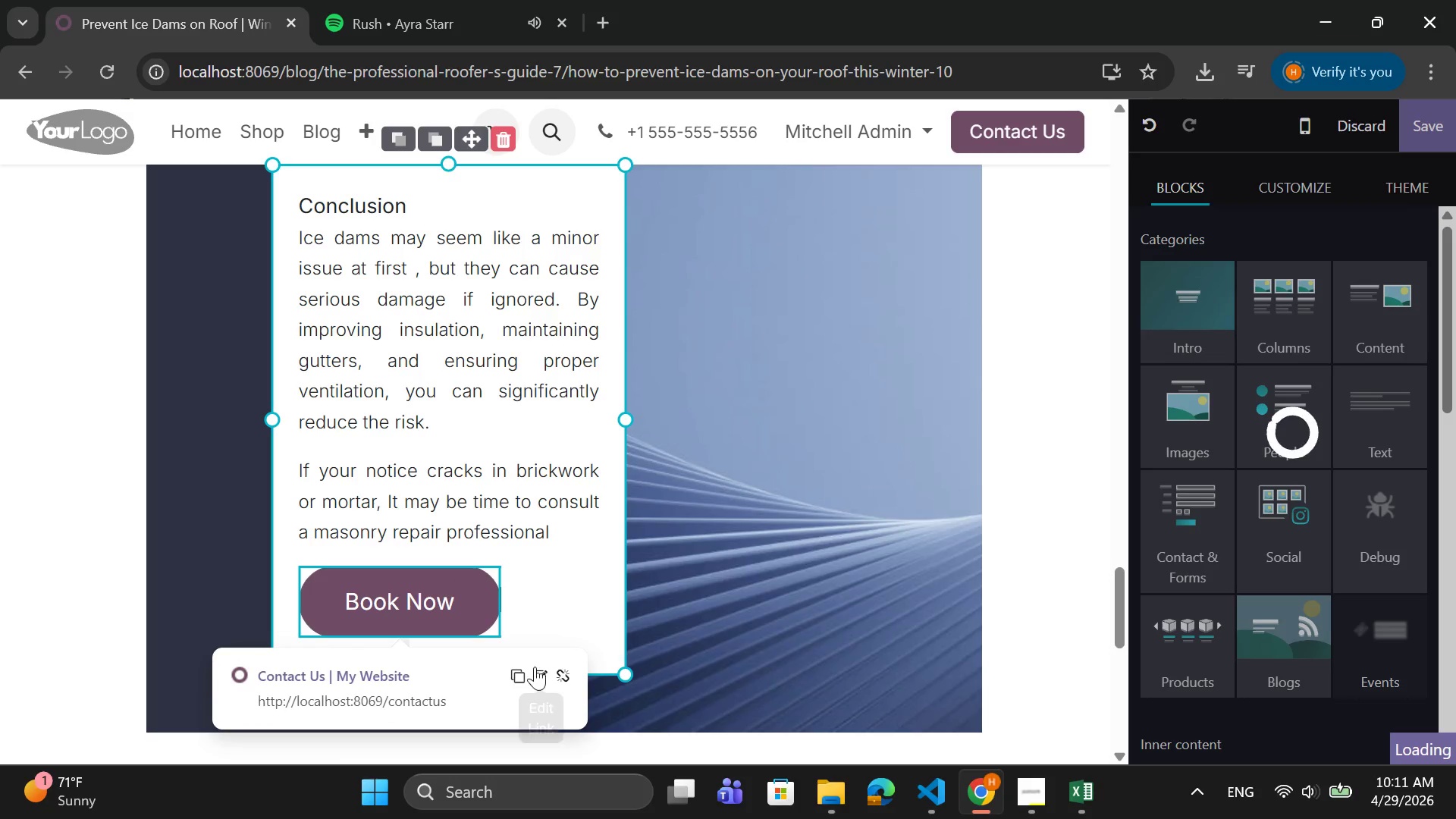 
left_click([535, 667])
 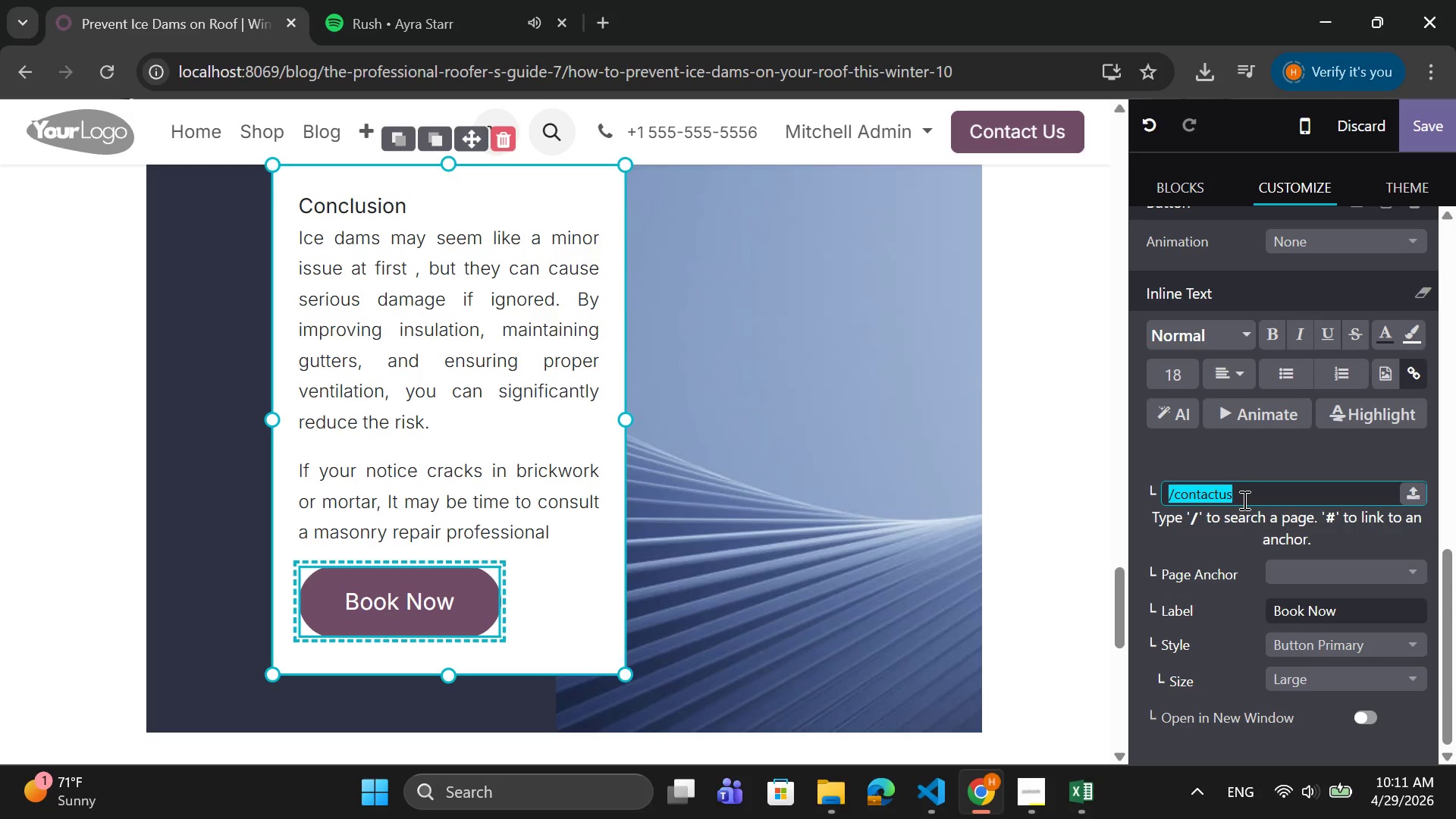 
type(/services/)
 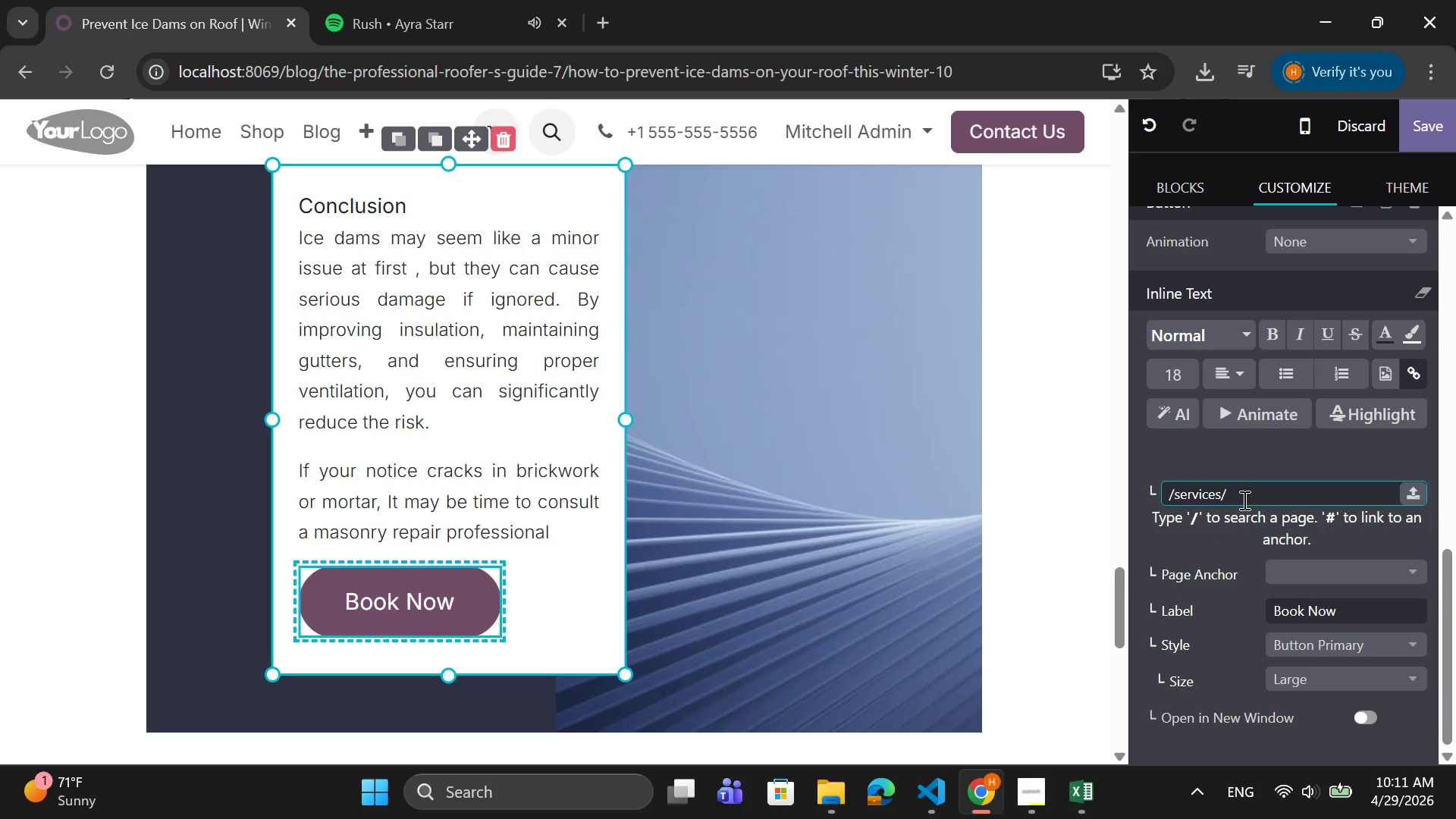 
type(gutter)
 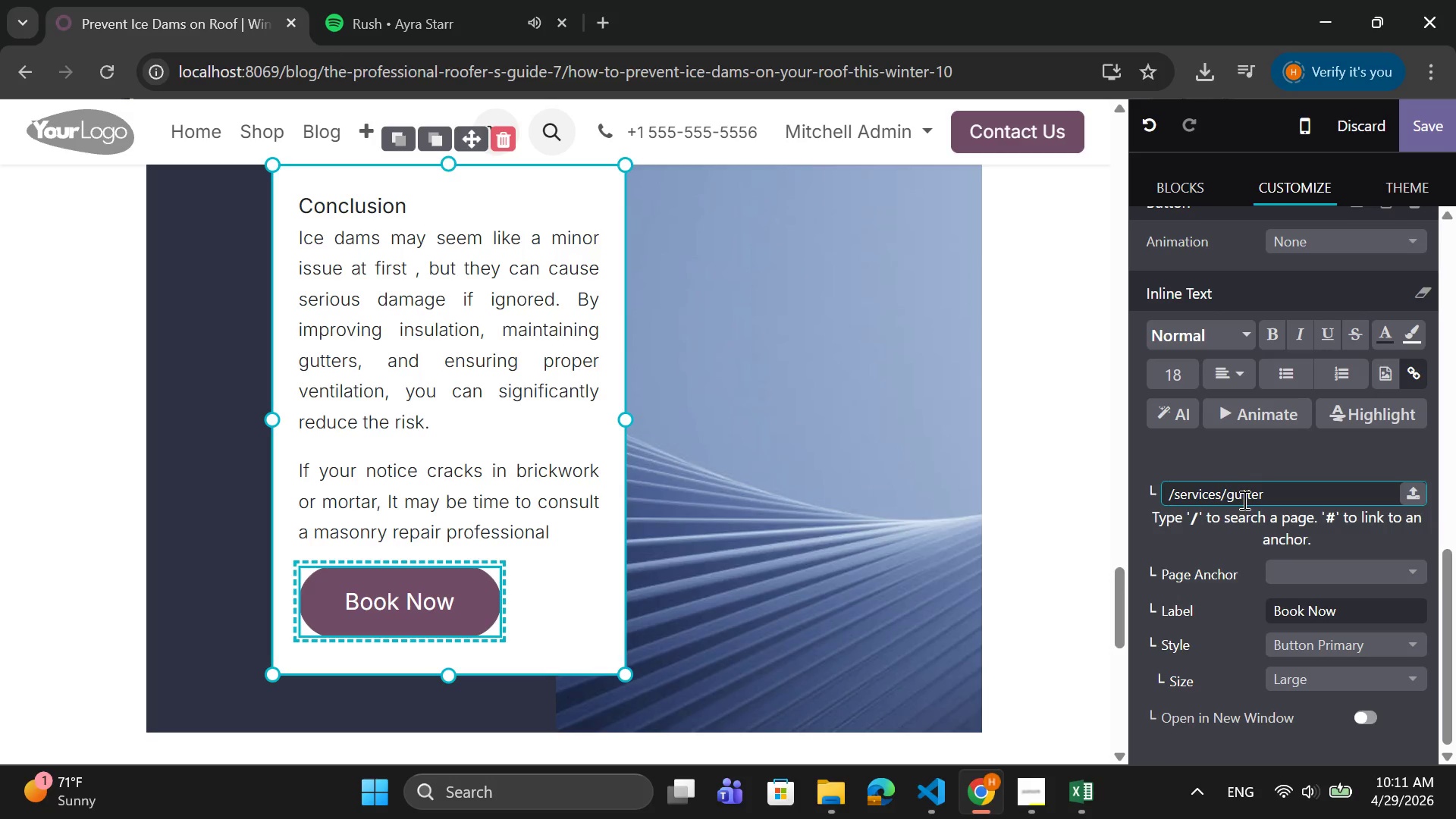 
wait(9.84)
 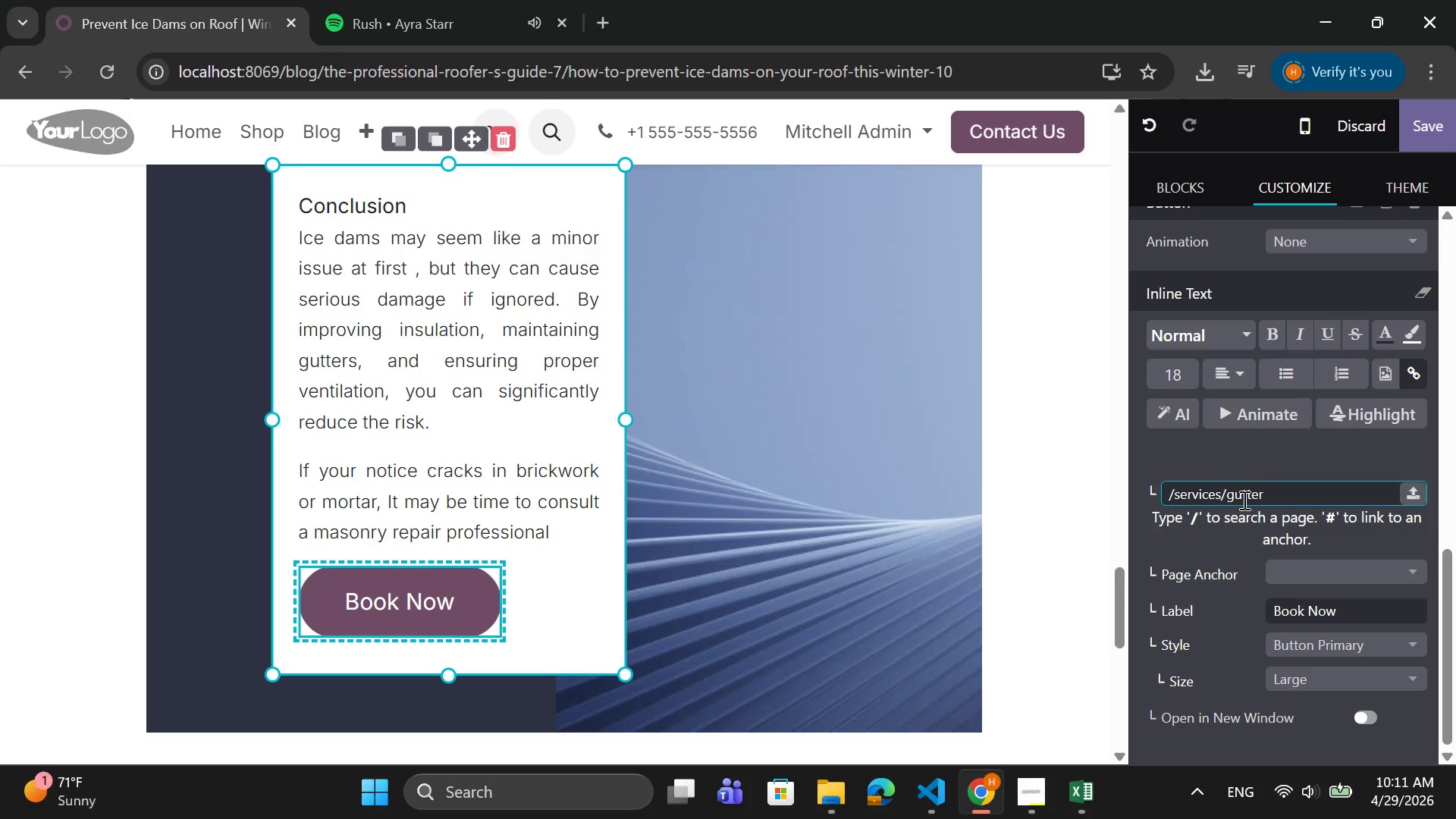 
key(Backspace)
key(Backspace)
key(Backspace)
key(Backspace)
key(Backspace)
type(M)
key(Backspace)
type(ms)
key(Backspace)
 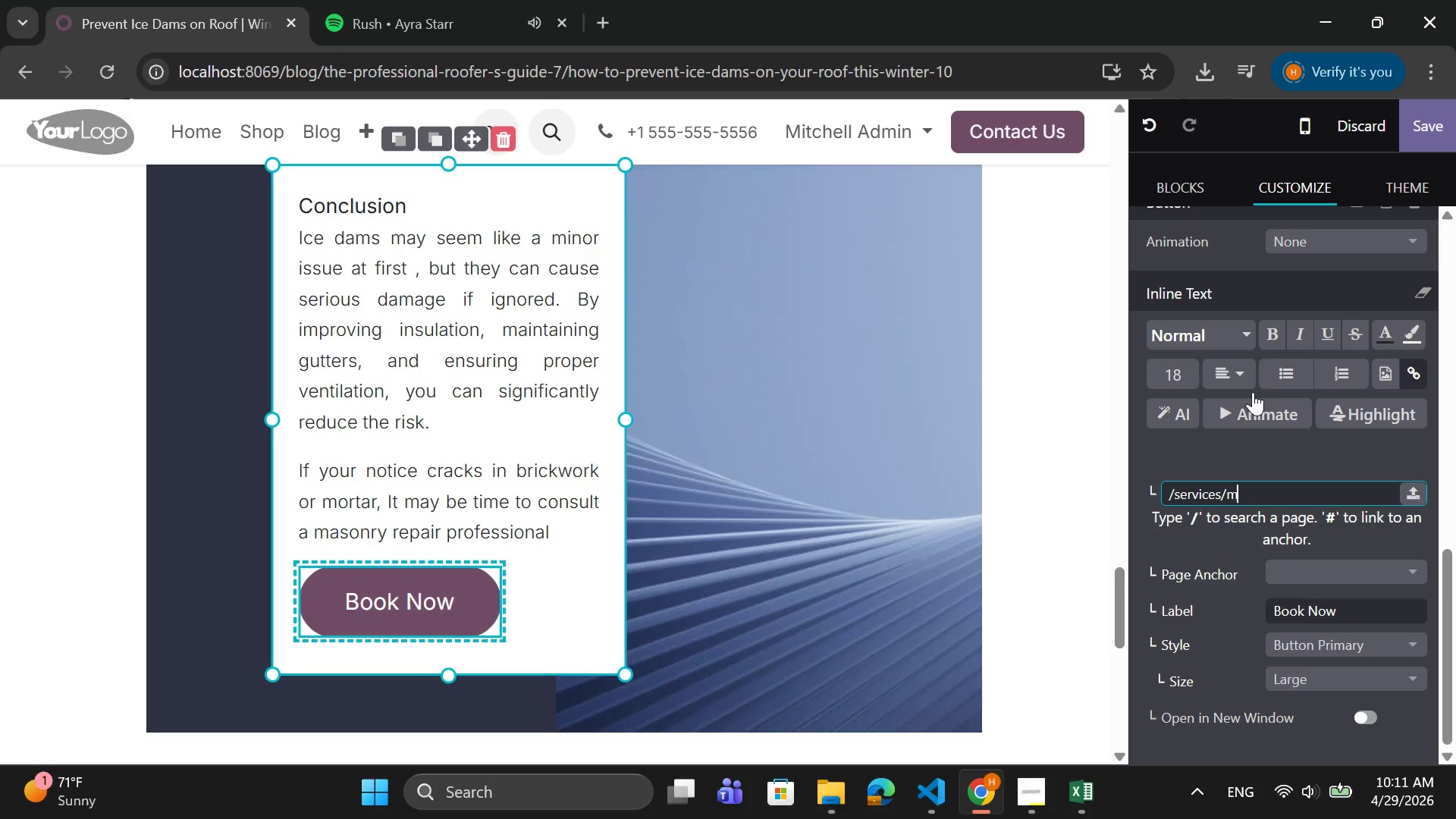 
type(ans)
key(Backspace)
key(Backspace)
type(sonryry)
key(Backspace)
key(Backspace)
 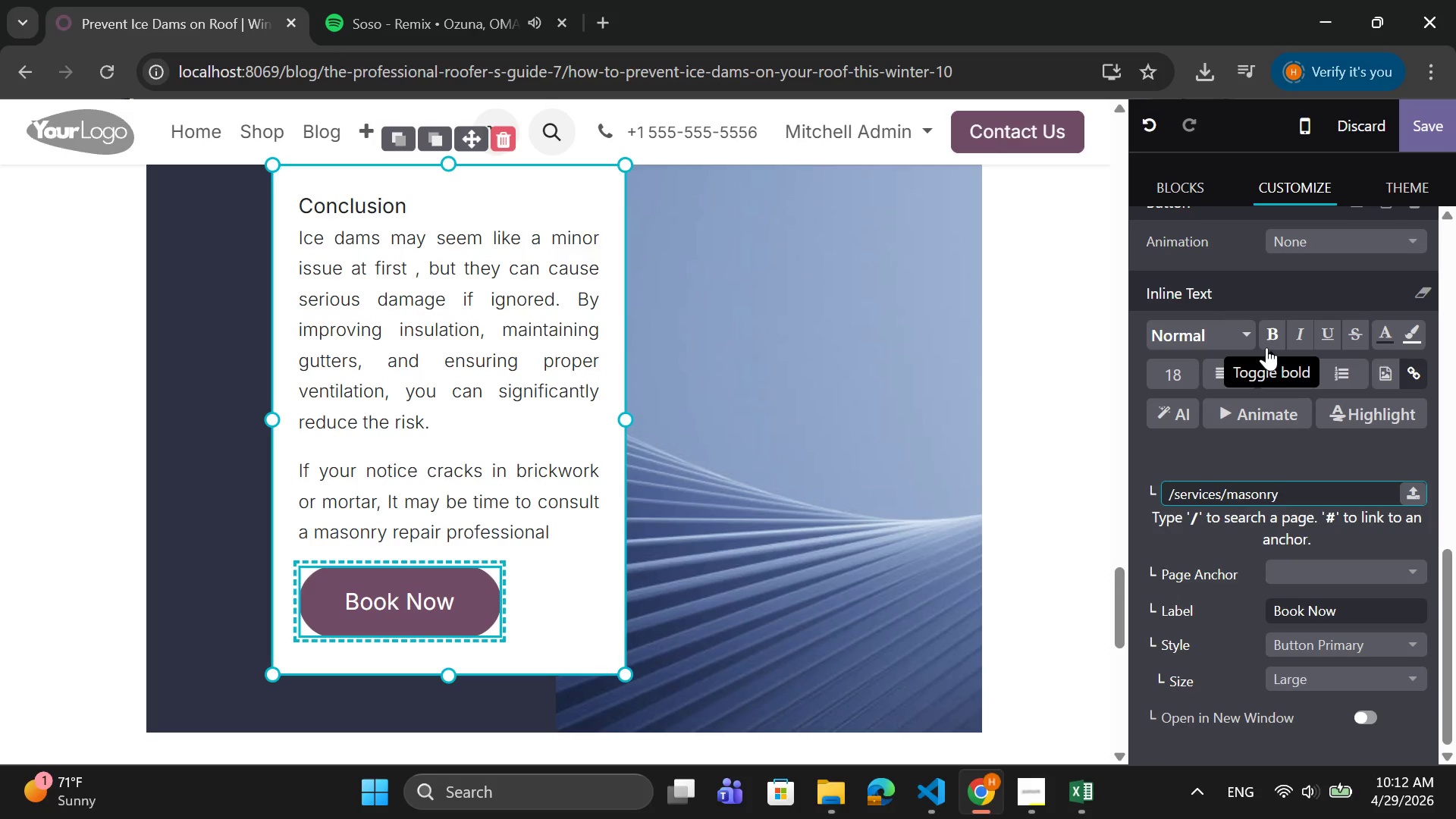 
type(-repair)
 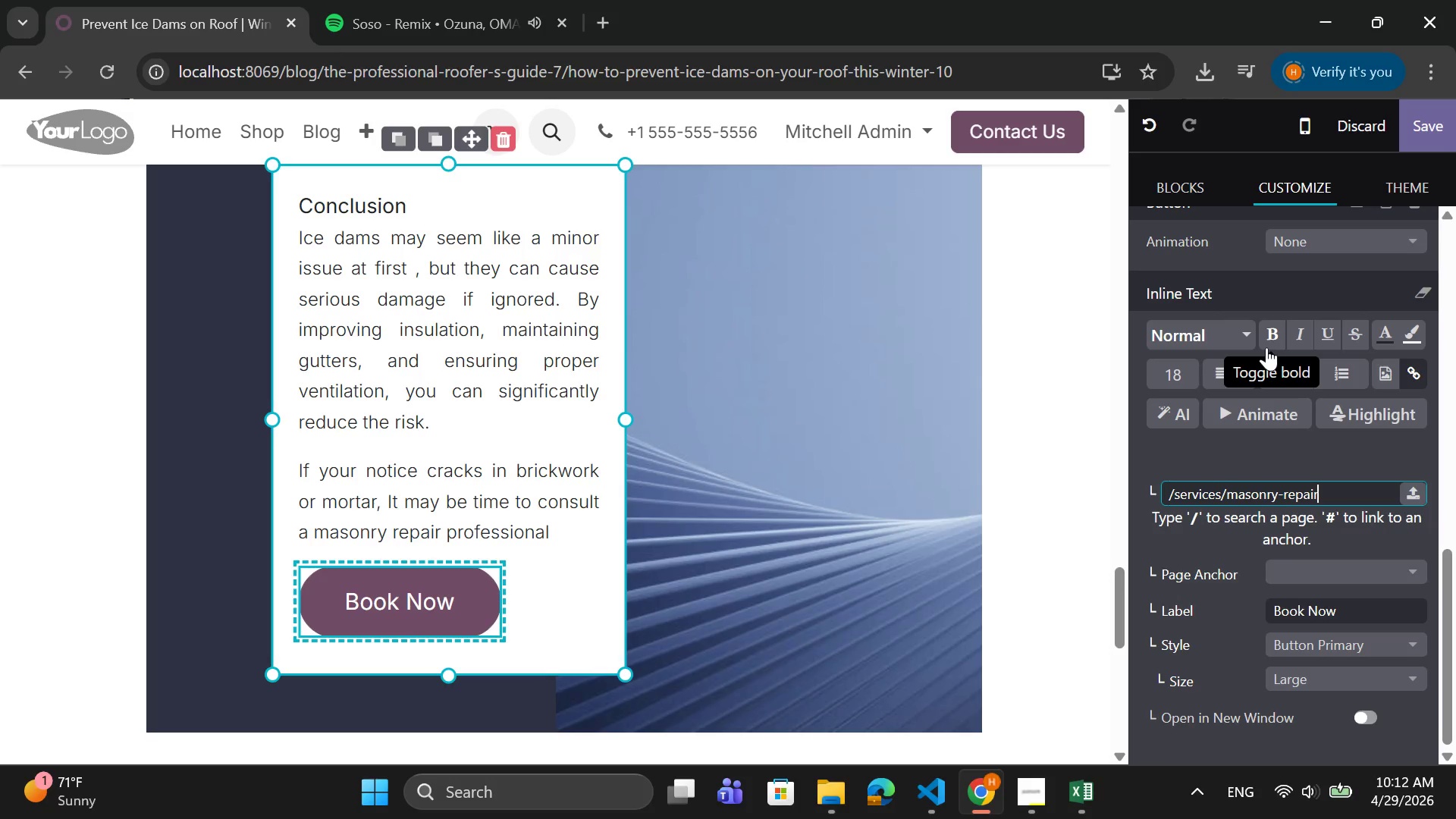 
wait(13.39)
 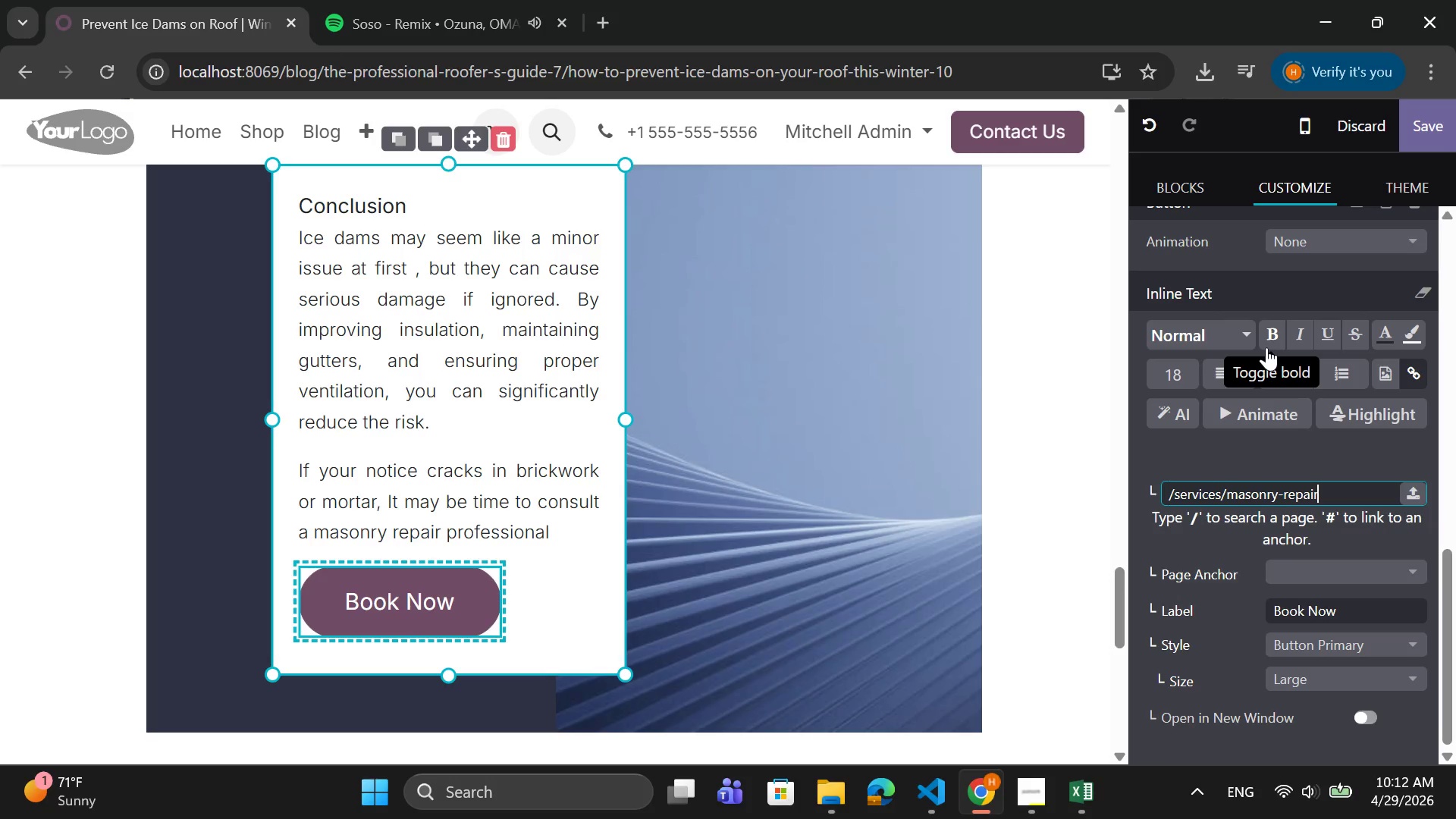 
scroll: coordinate [758, 490], scroll_direction: down, amount: 1.0
 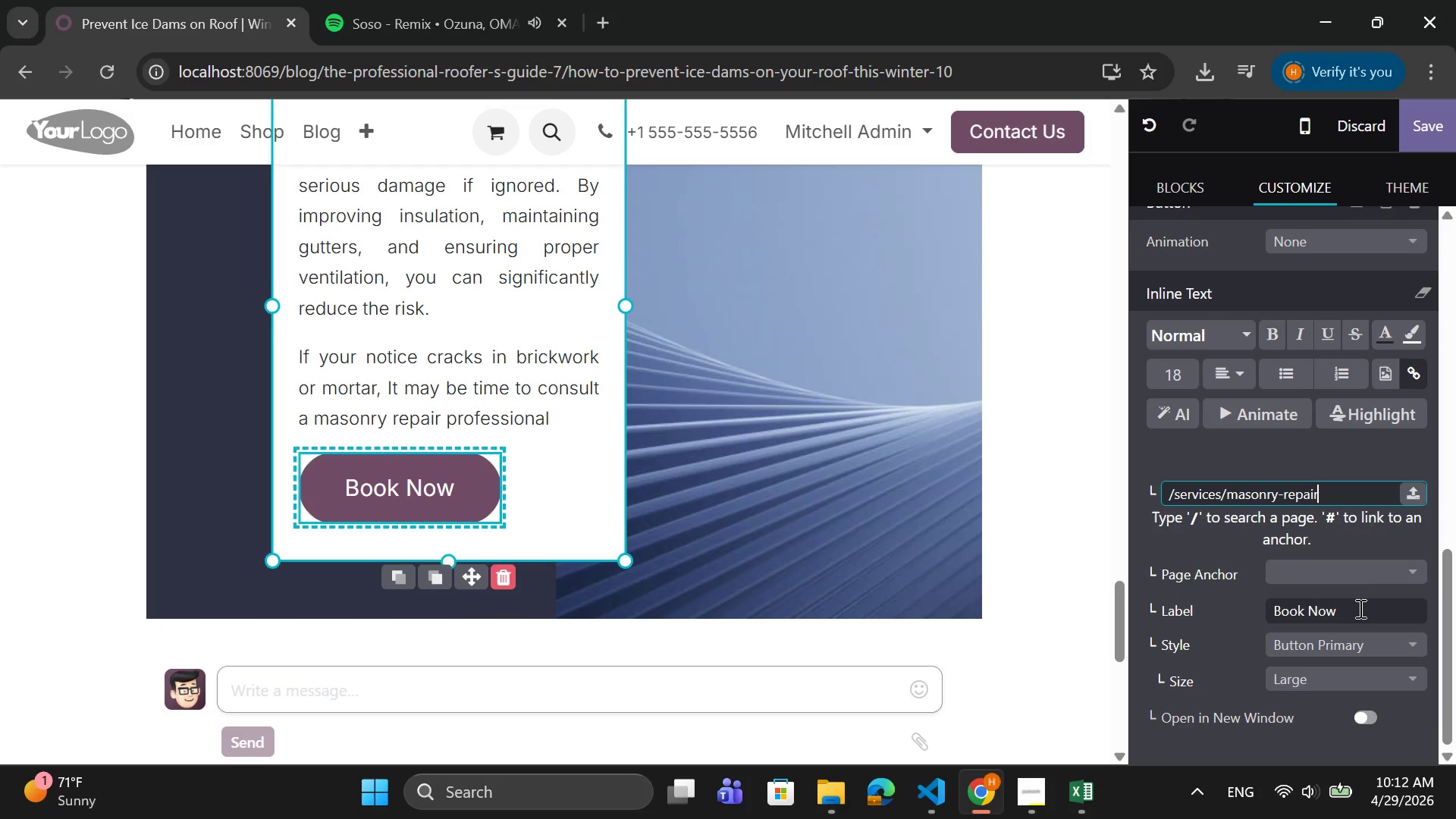 
left_click([1348, 613])
 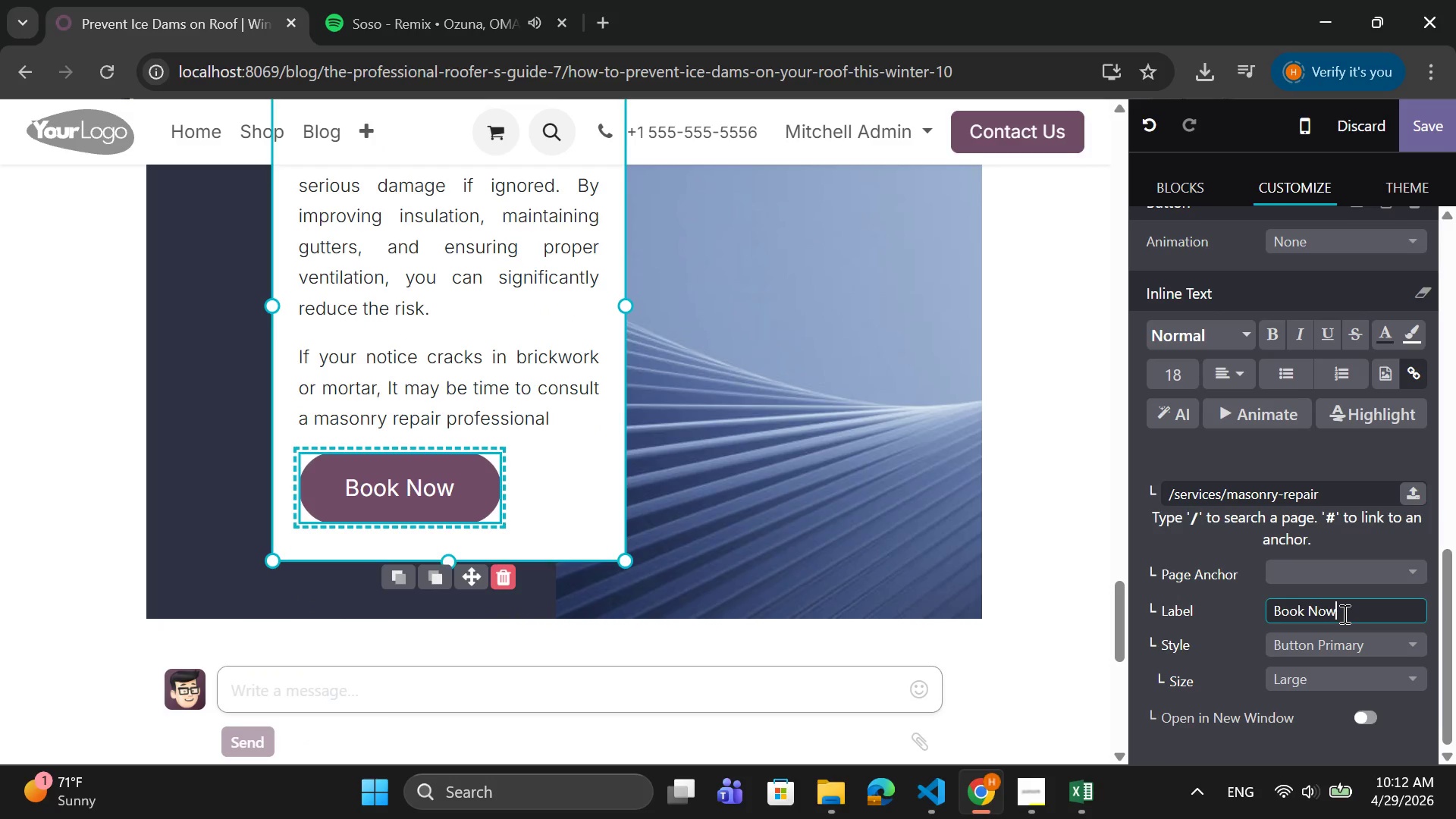 
left_click_drag(start_coordinate=[1343, 613], to_coordinate=[1243, 606])
 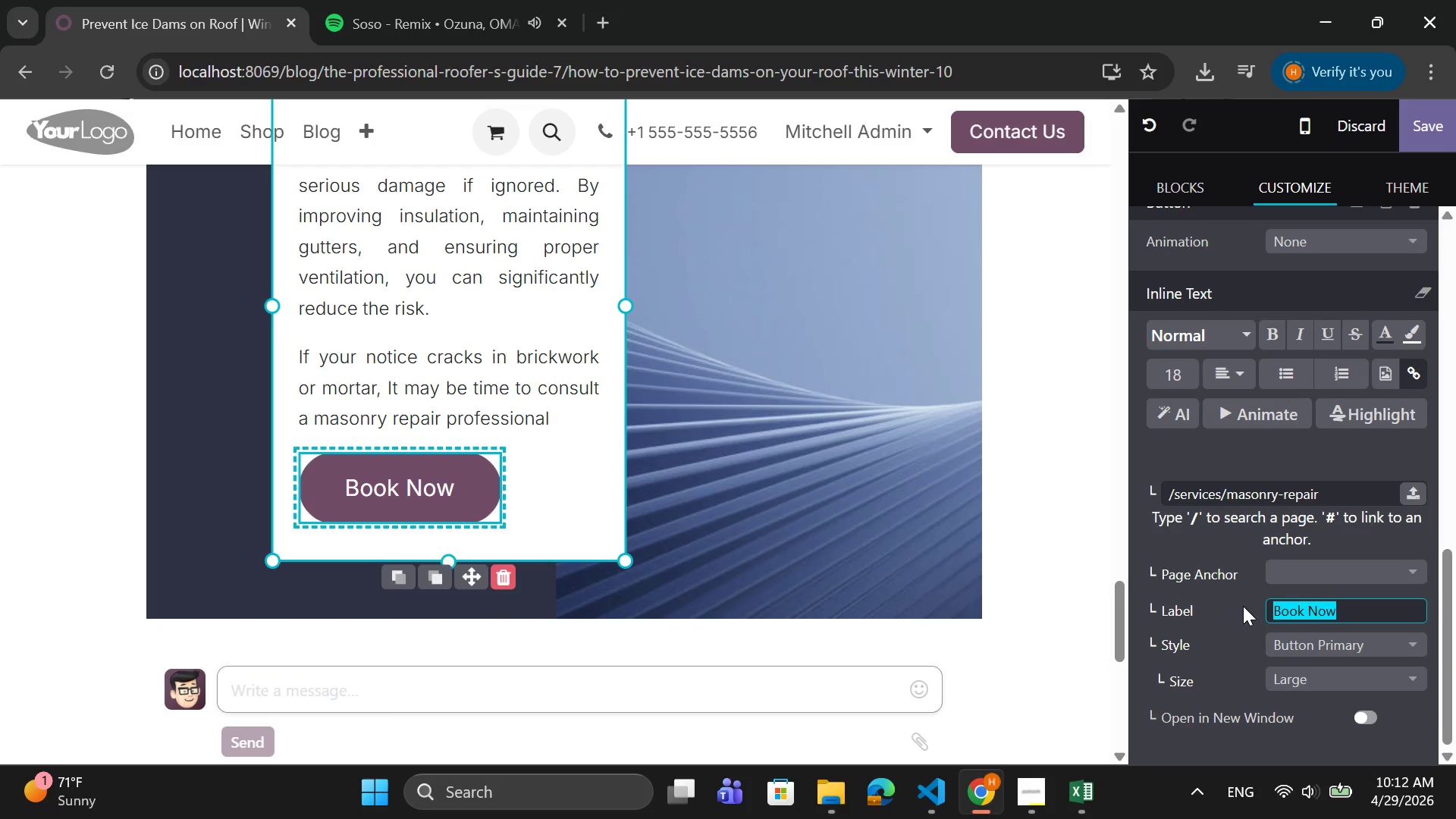 
type(Get )
 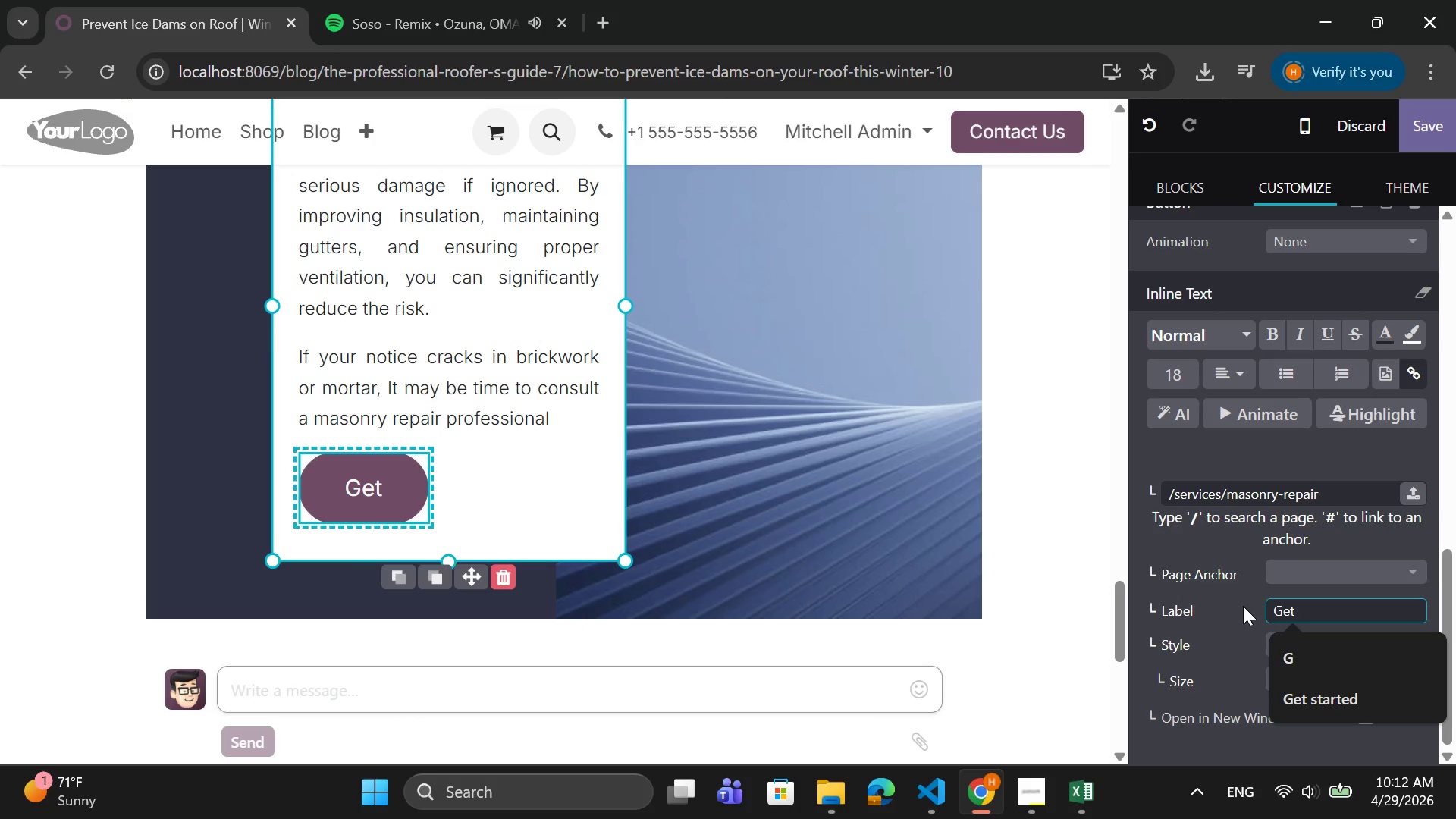 
type(a Msnory Repair Quote)
 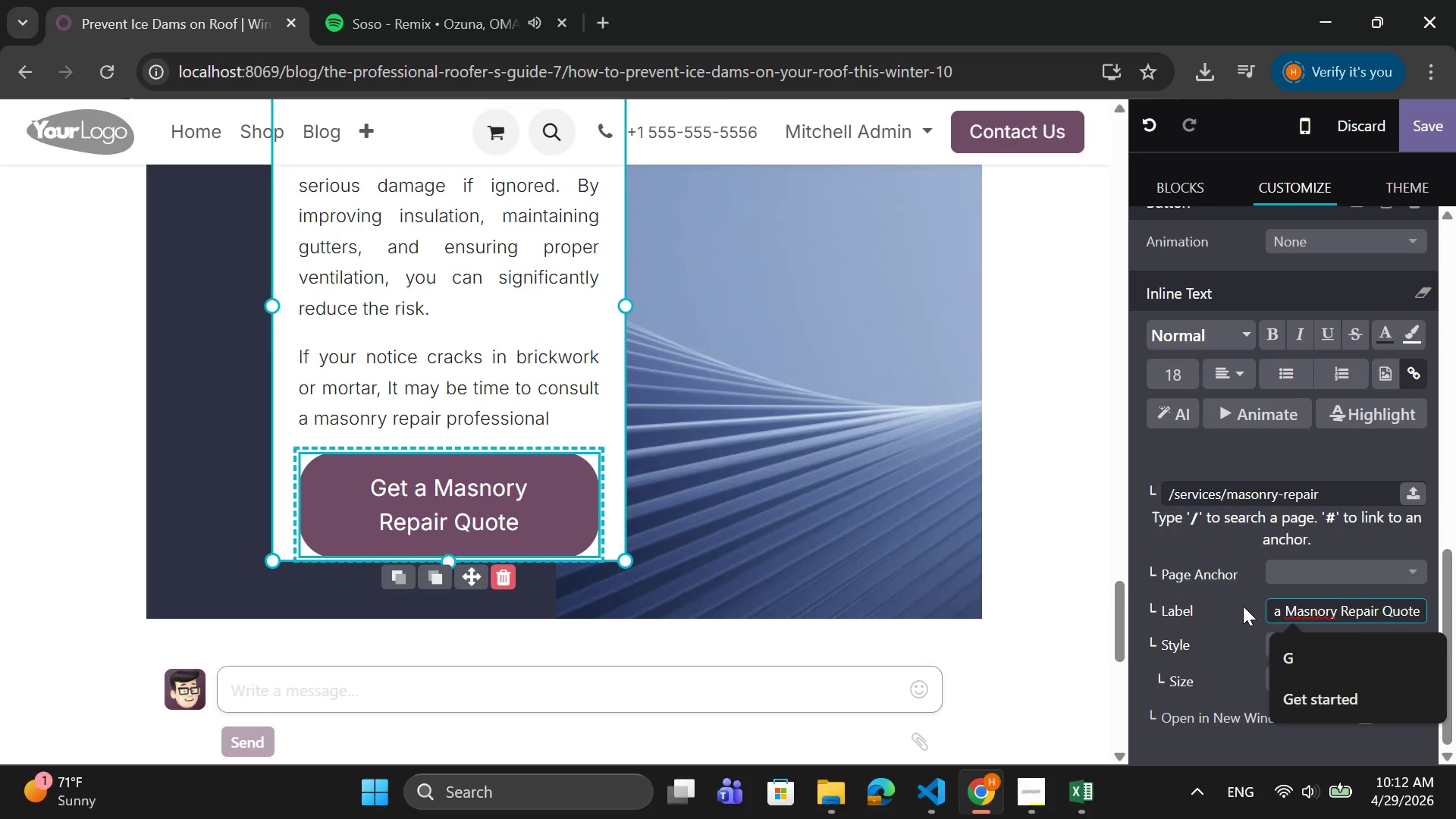 
wait(9.55)
 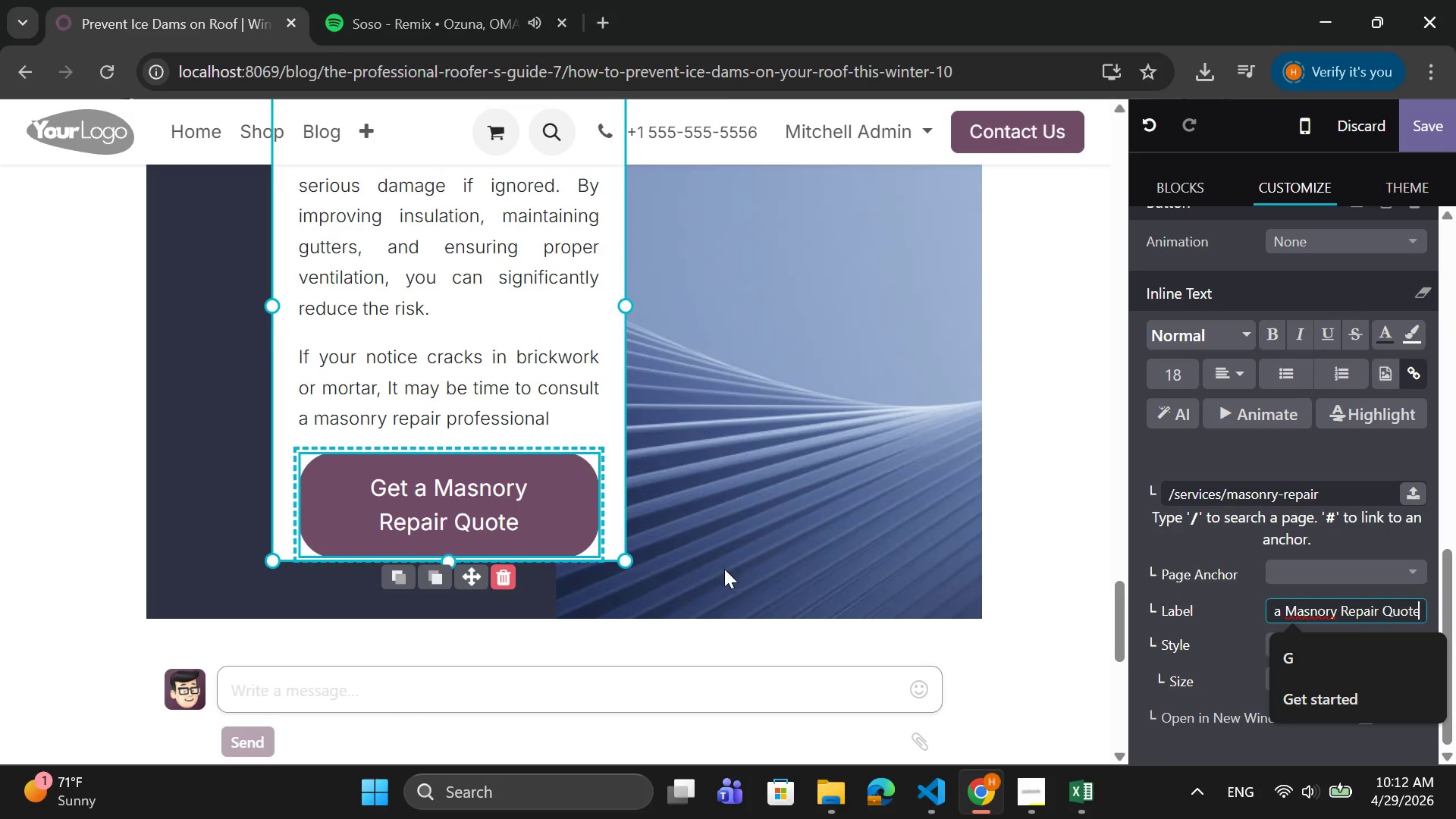 
left_click([1037, 538])
 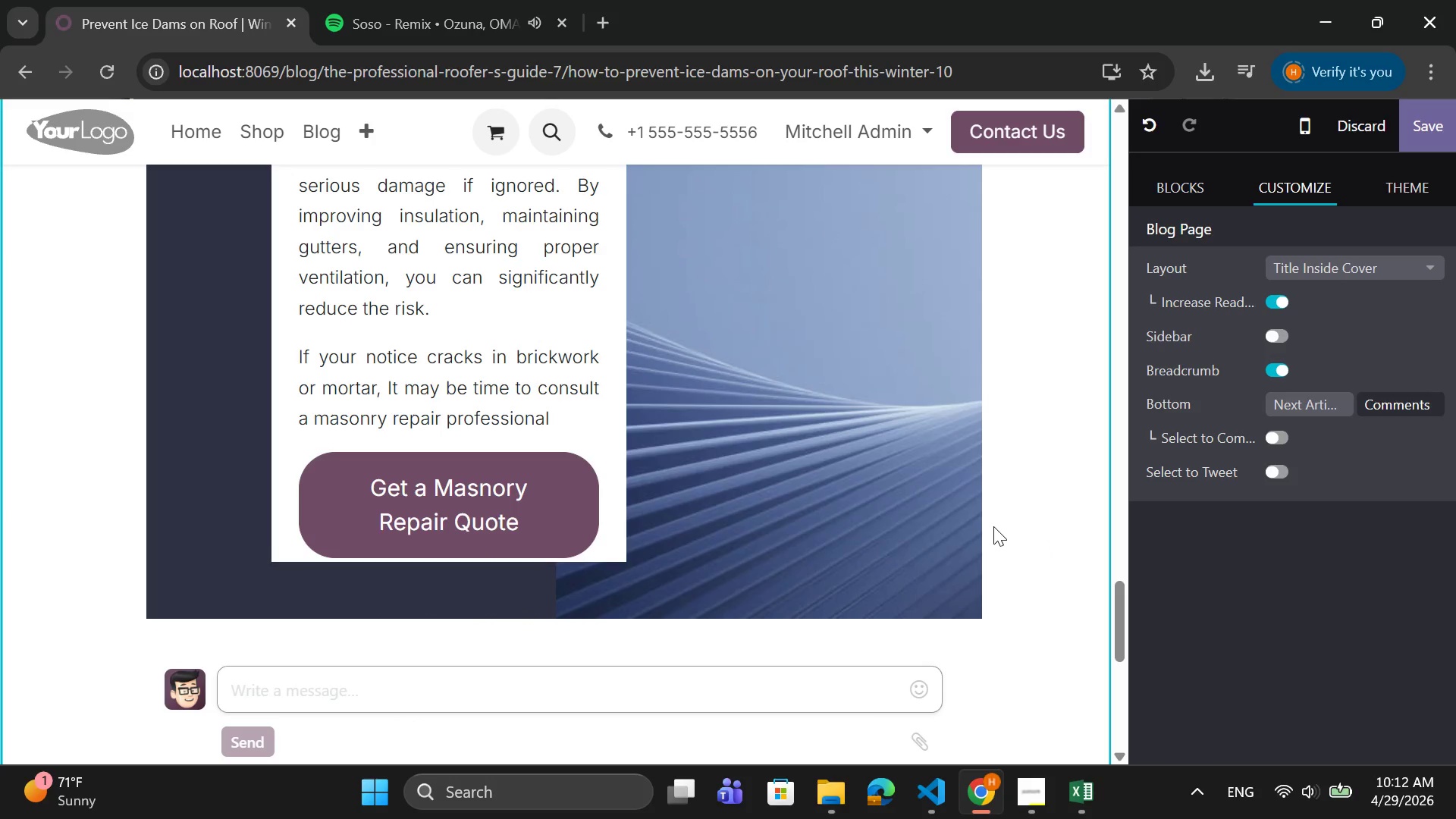 
wait(6.53)
 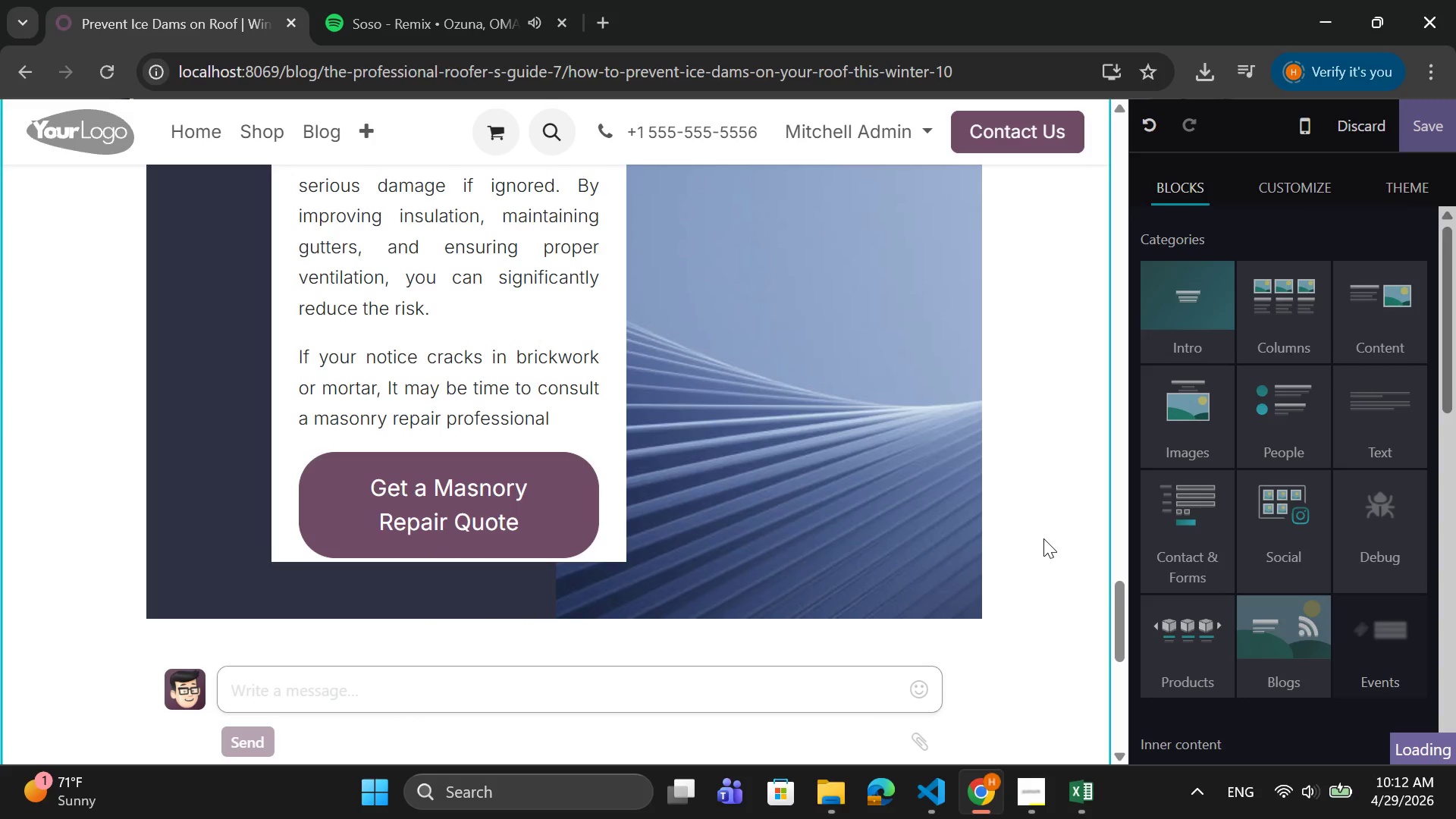 
scroll: coordinate [956, 529], scroll_direction: up, amount: 17.0
 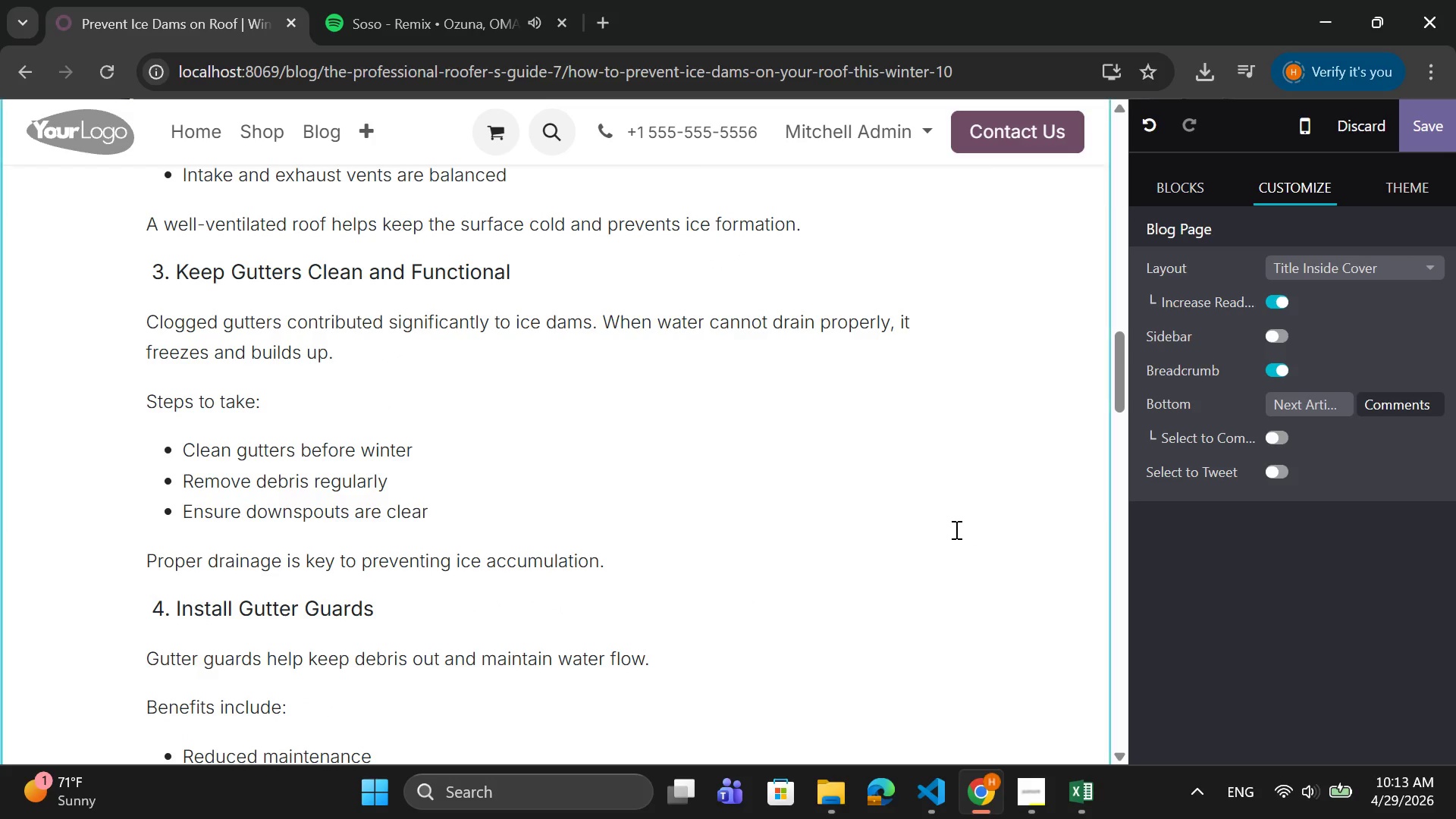 
scroll: coordinate [955, 529], scroll_direction: up, amount: 14.0
 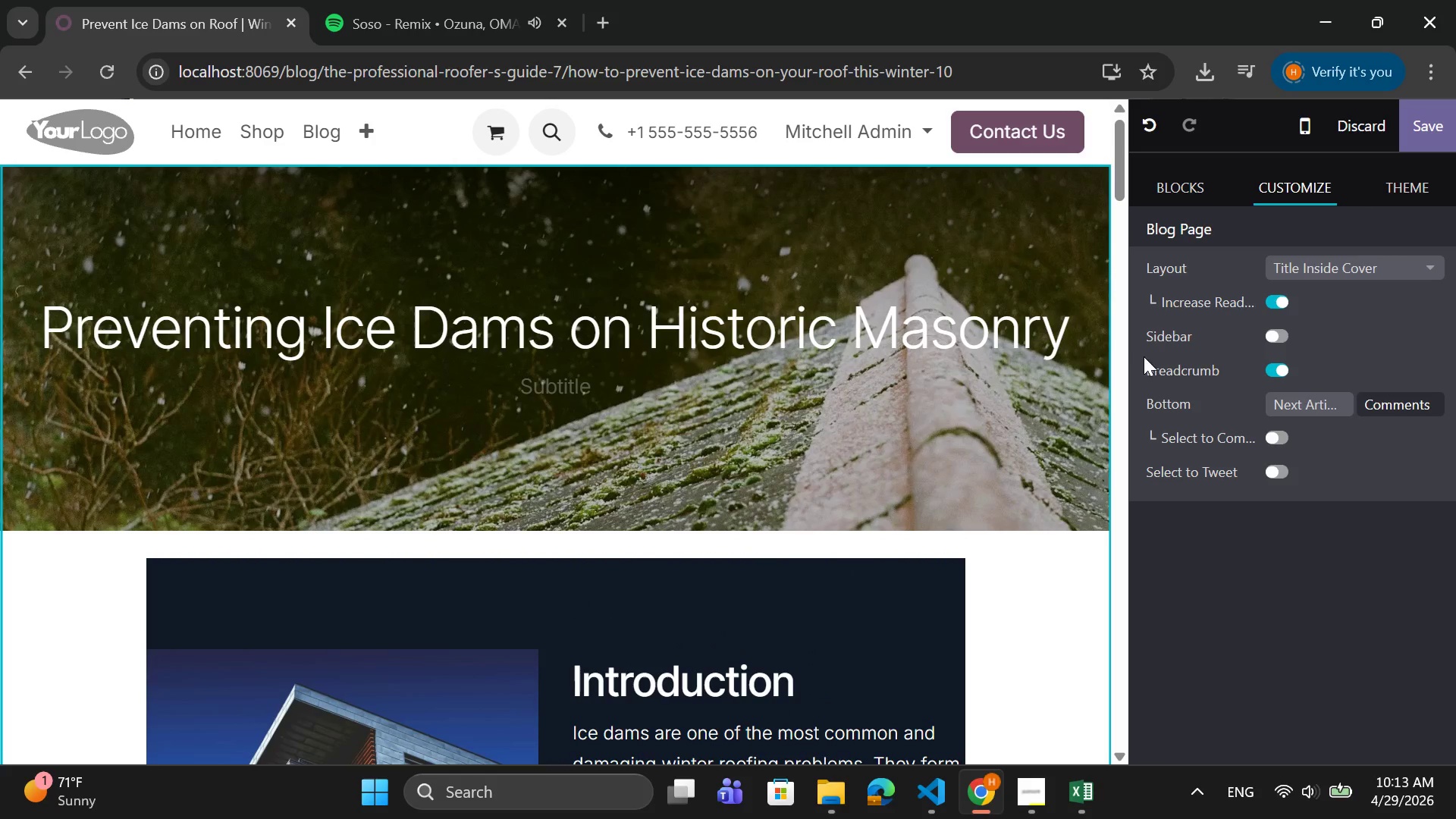 
left_click([1435, 115])
 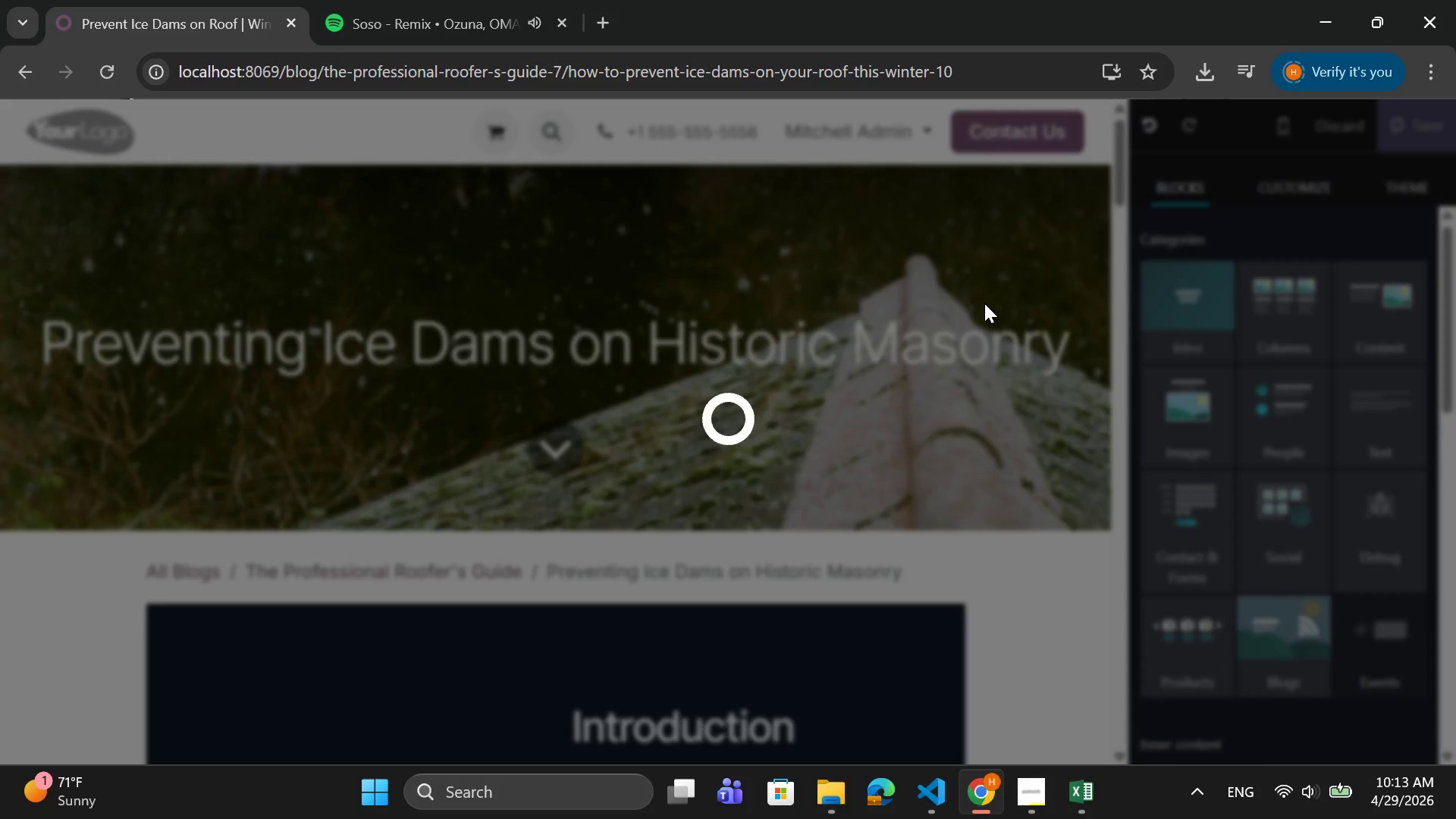 
wait(7.33)
 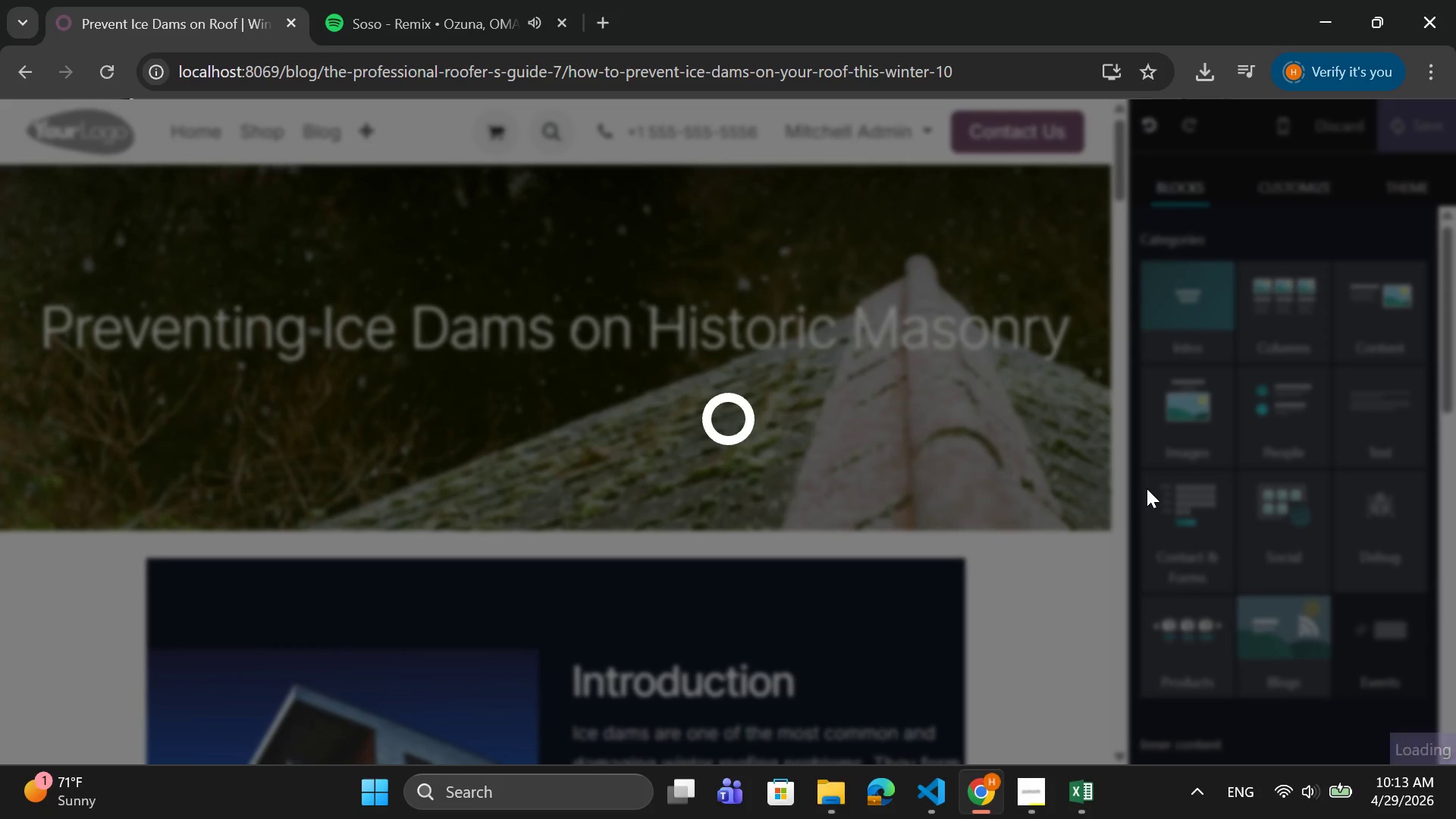 
left_click([1239, 116])
 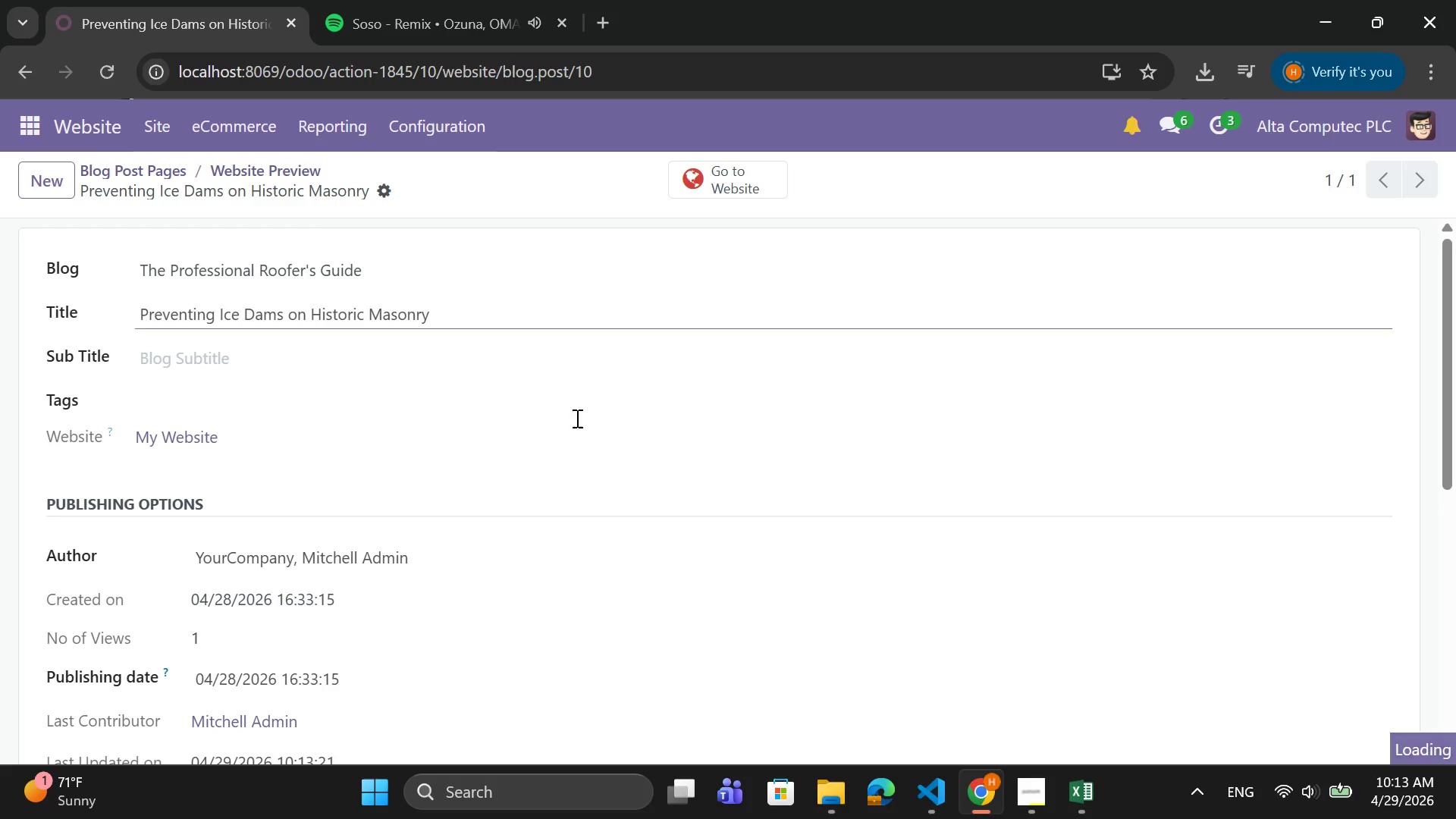 
scroll: coordinate [494, 482], scroll_direction: down, amount: 5.0
 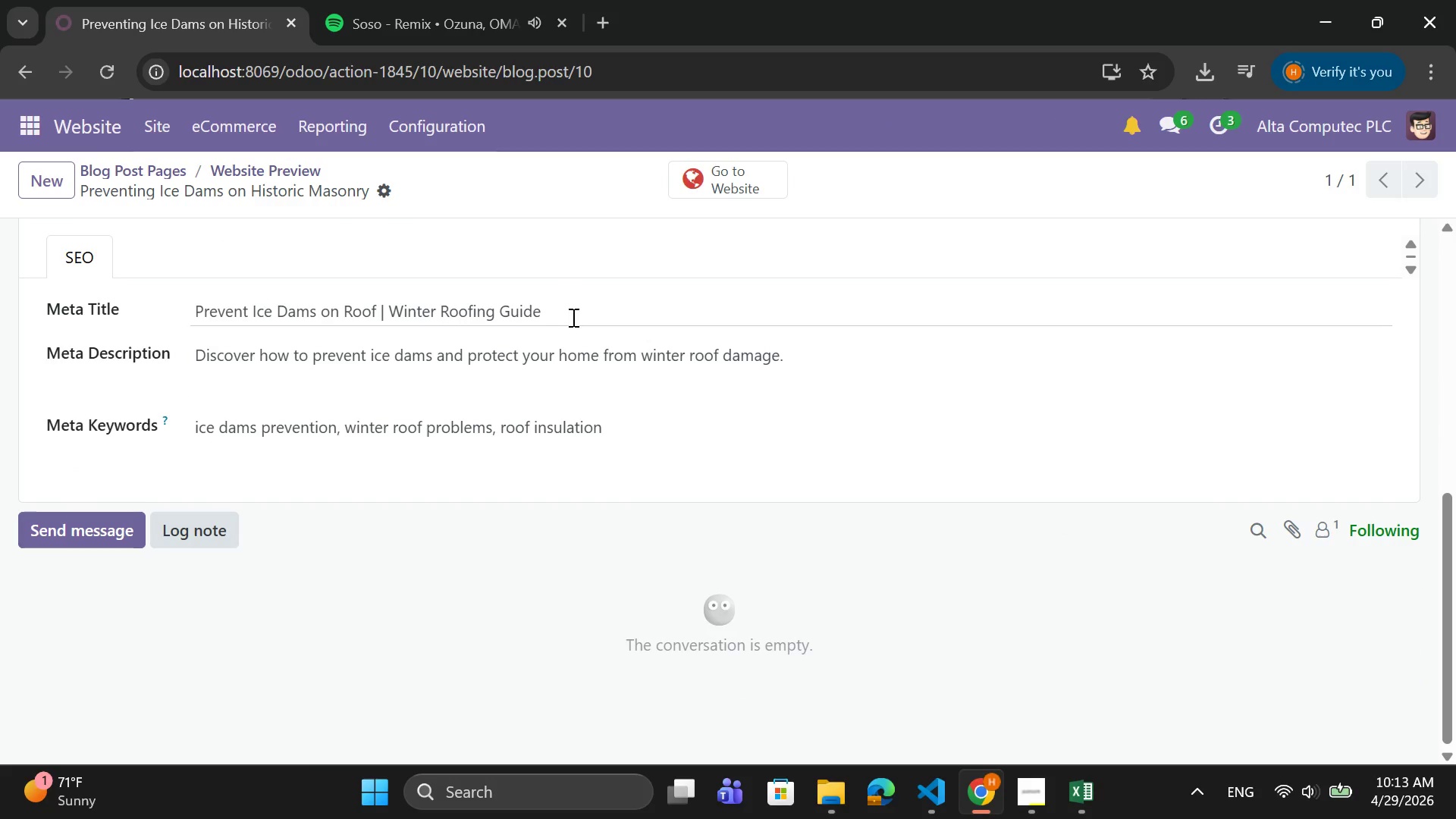 
left_click_drag(start_coordinate=[572, 317], to_coordinate=[180, 319])
 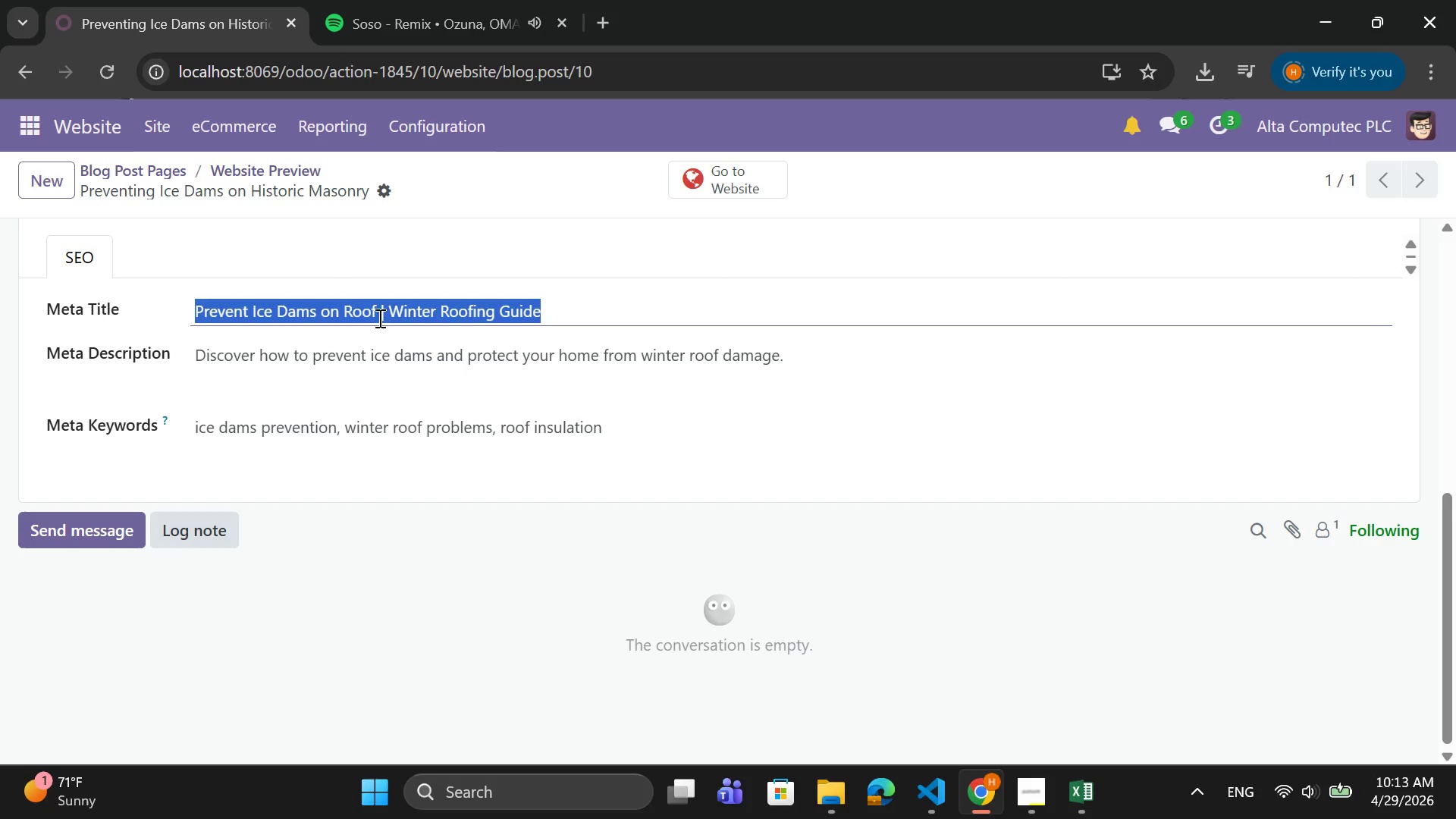 
wait(6.7)
 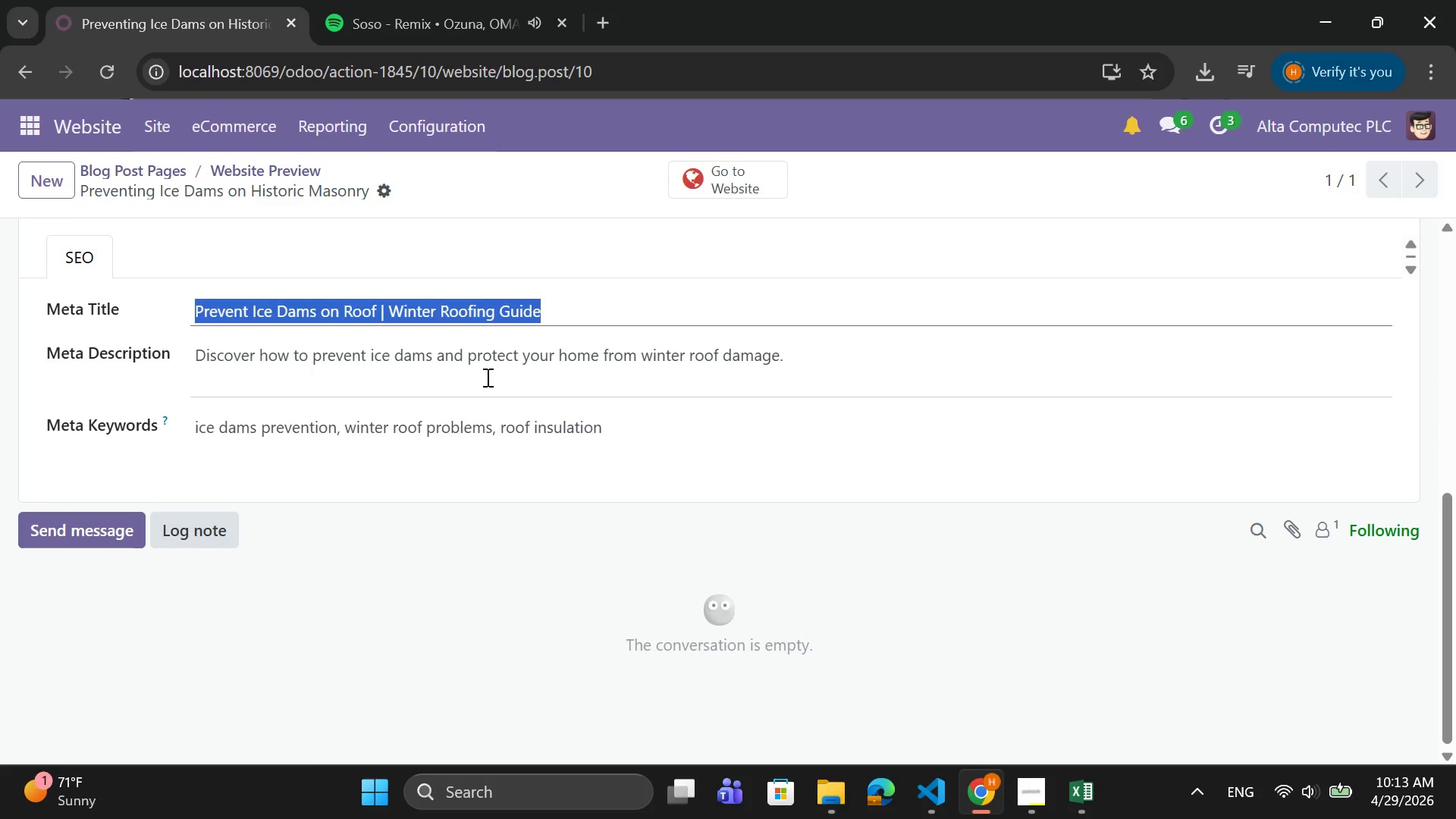 
left_click([375, 310])
 